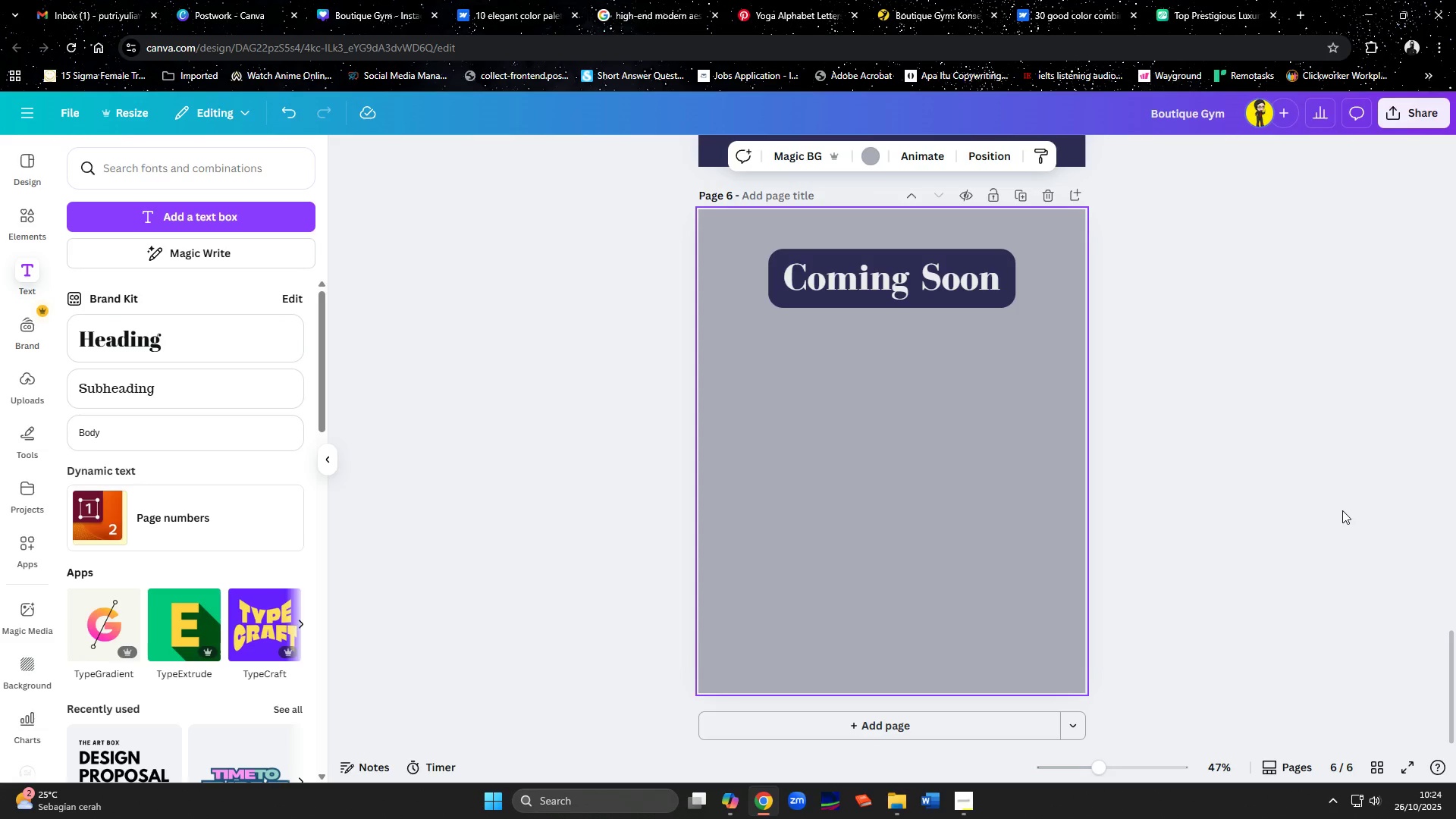 
scroll: coordinate [990, 418], scroll_direction: up, amount: 21.0
 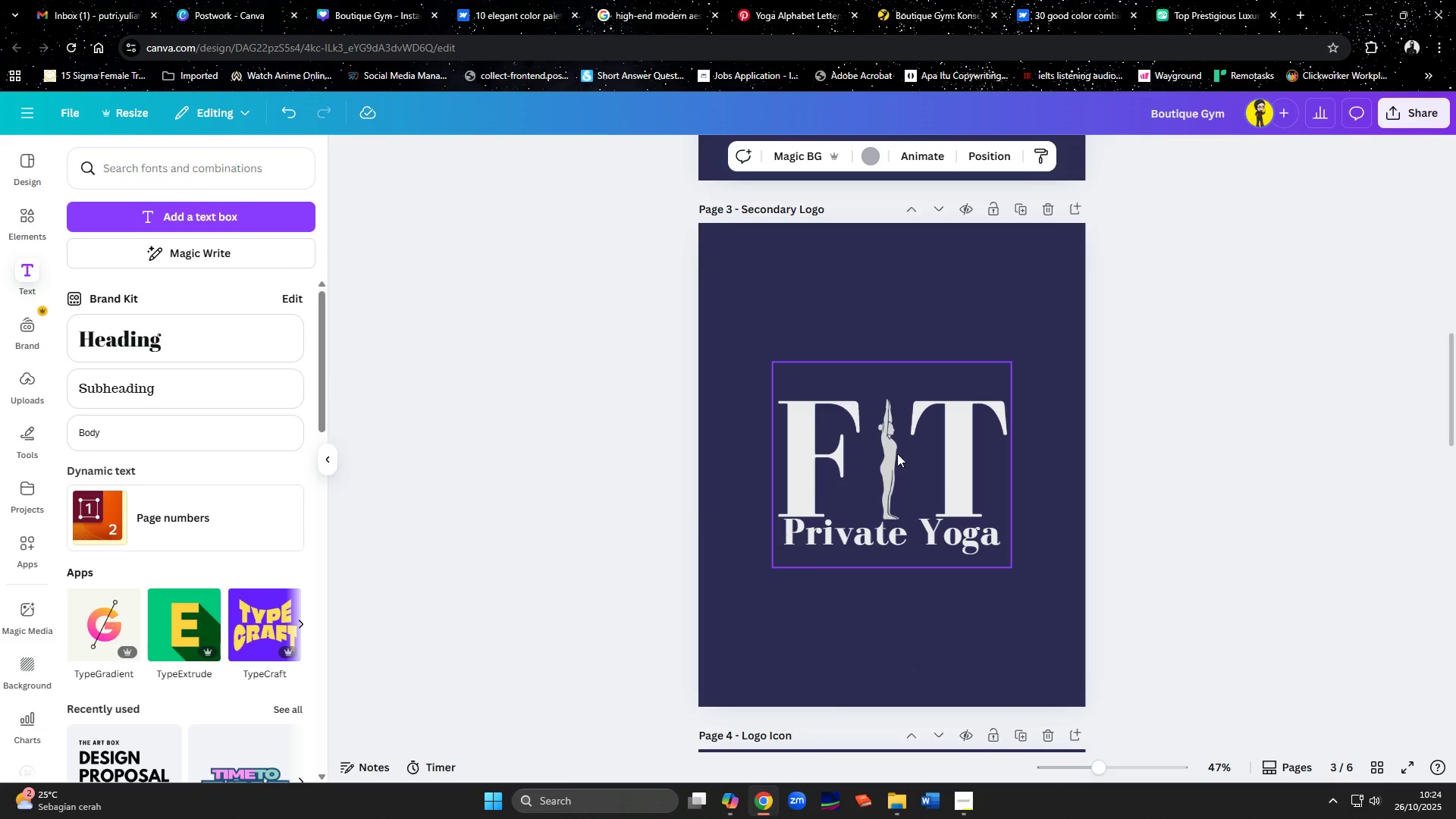 
left_click([897, 454])
 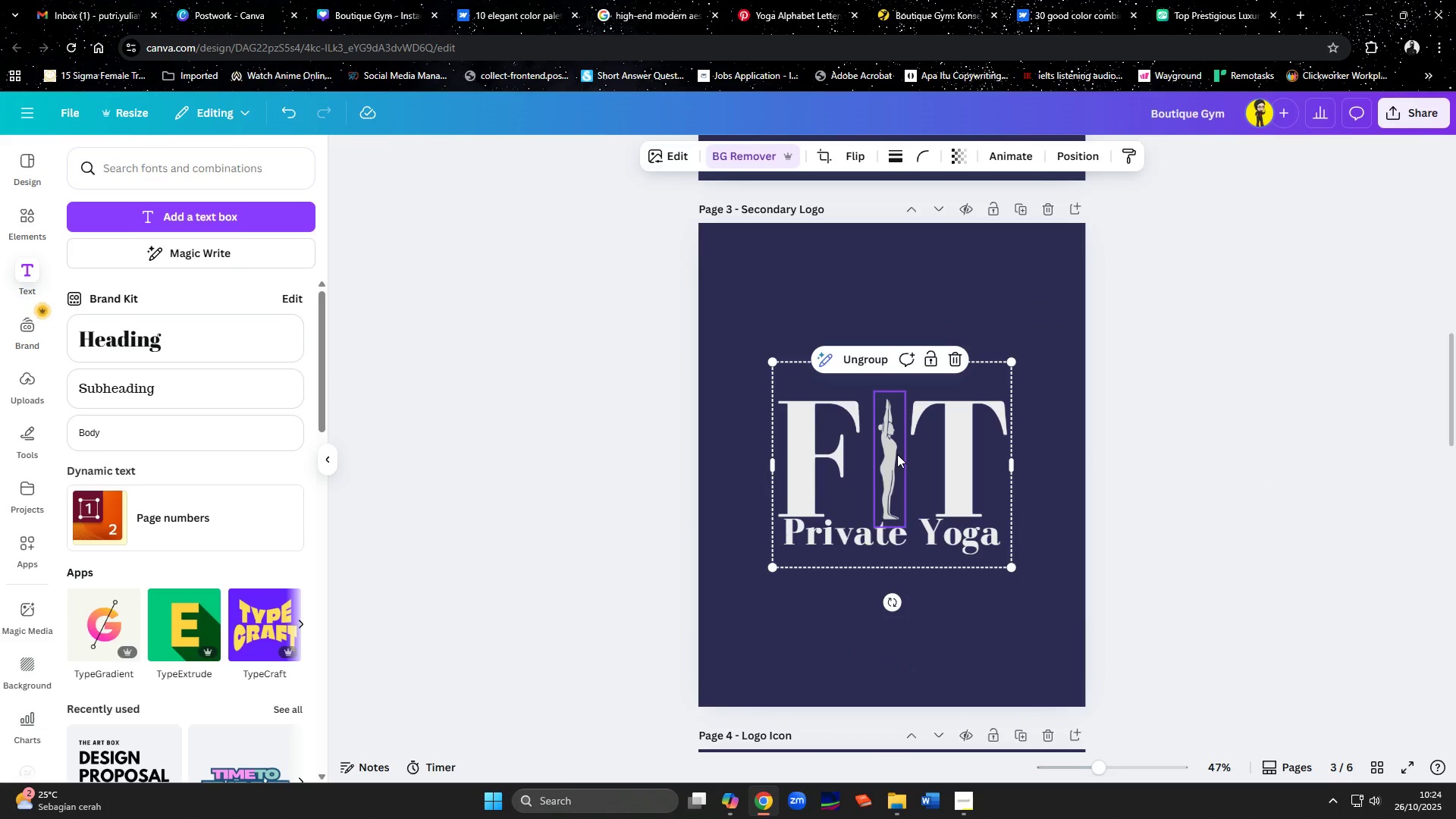 
key(Control+ControlLeft)
 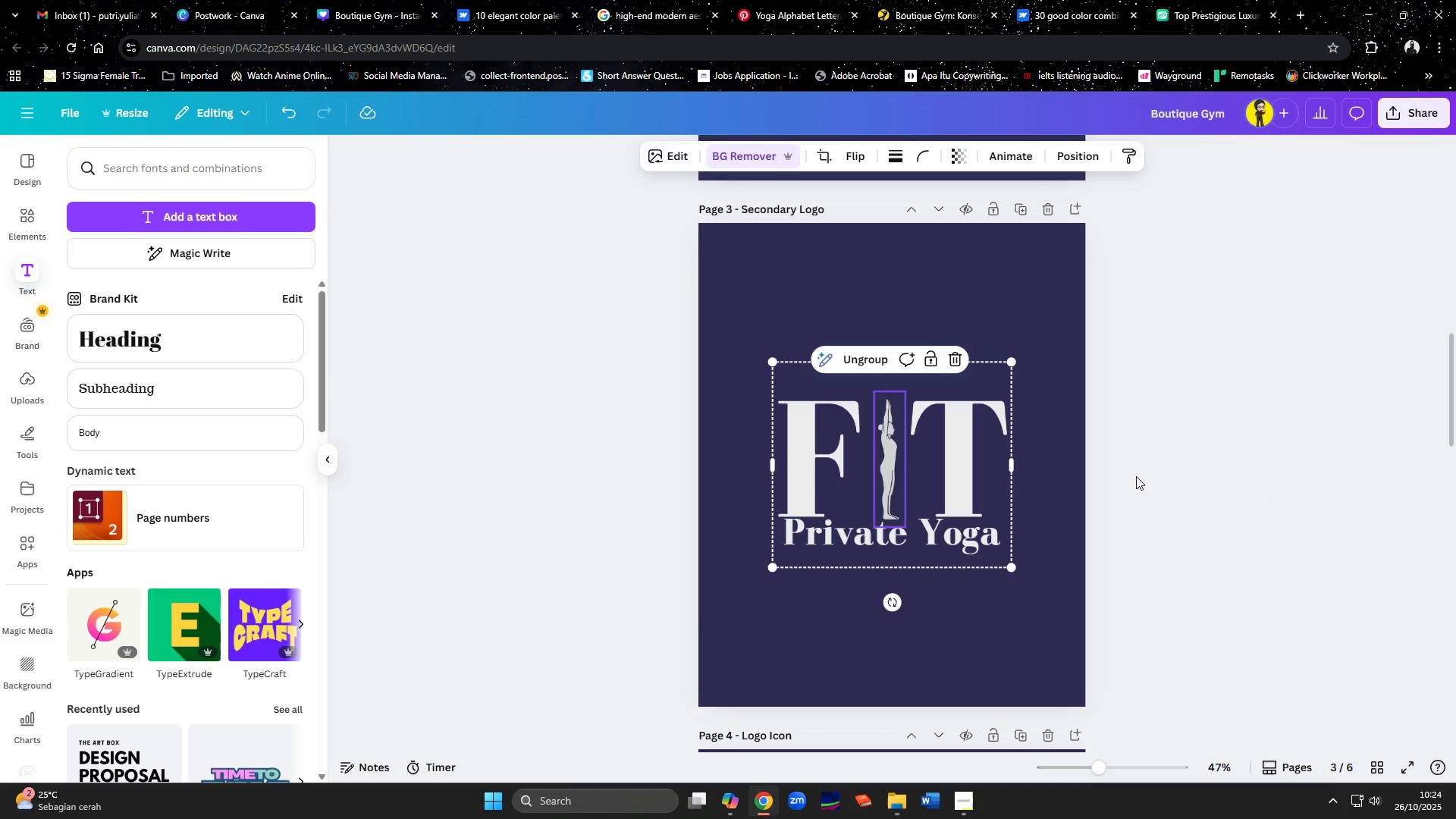 
left_click([1147, 475])
 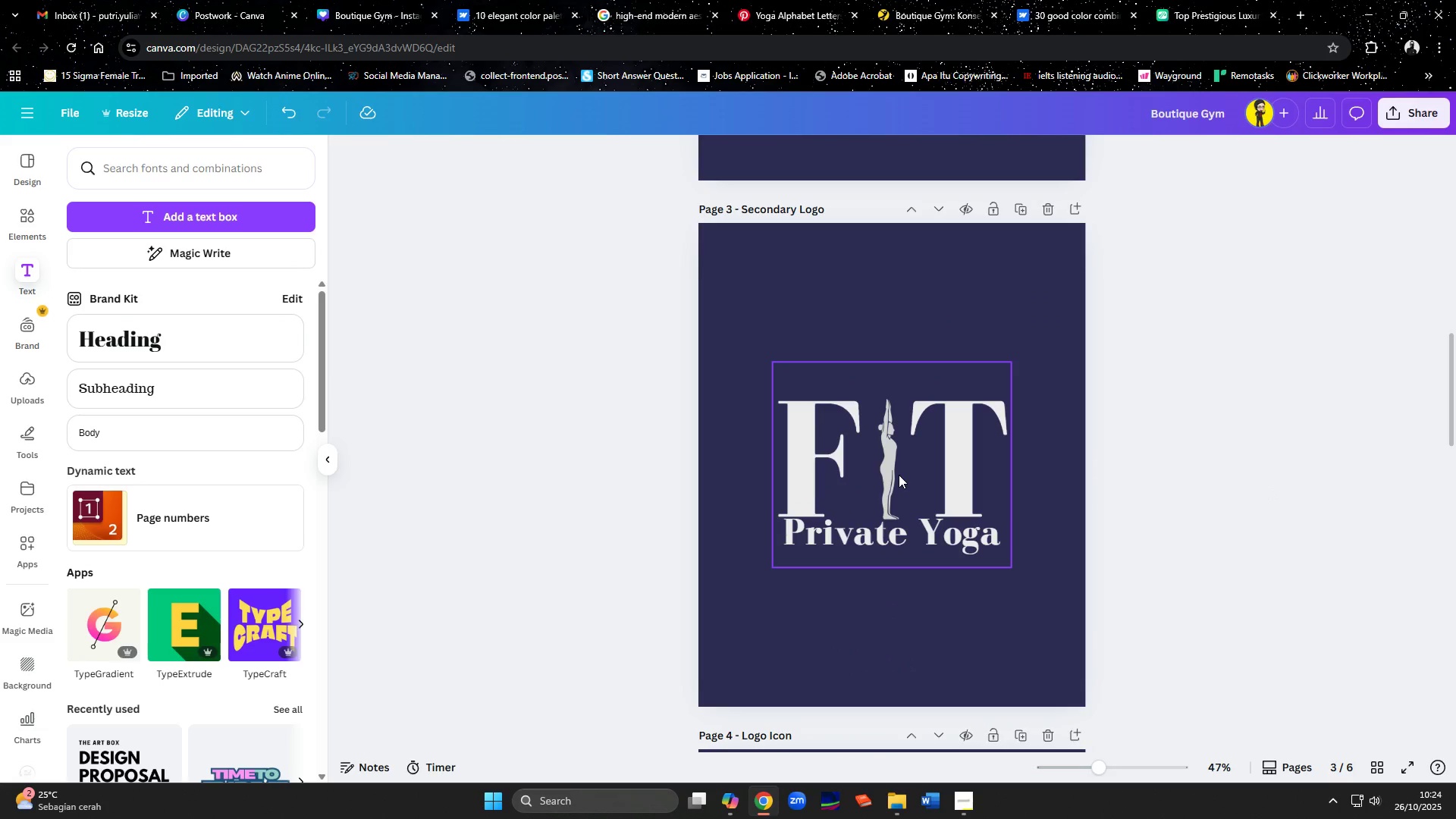 
left_click([899, 475])
 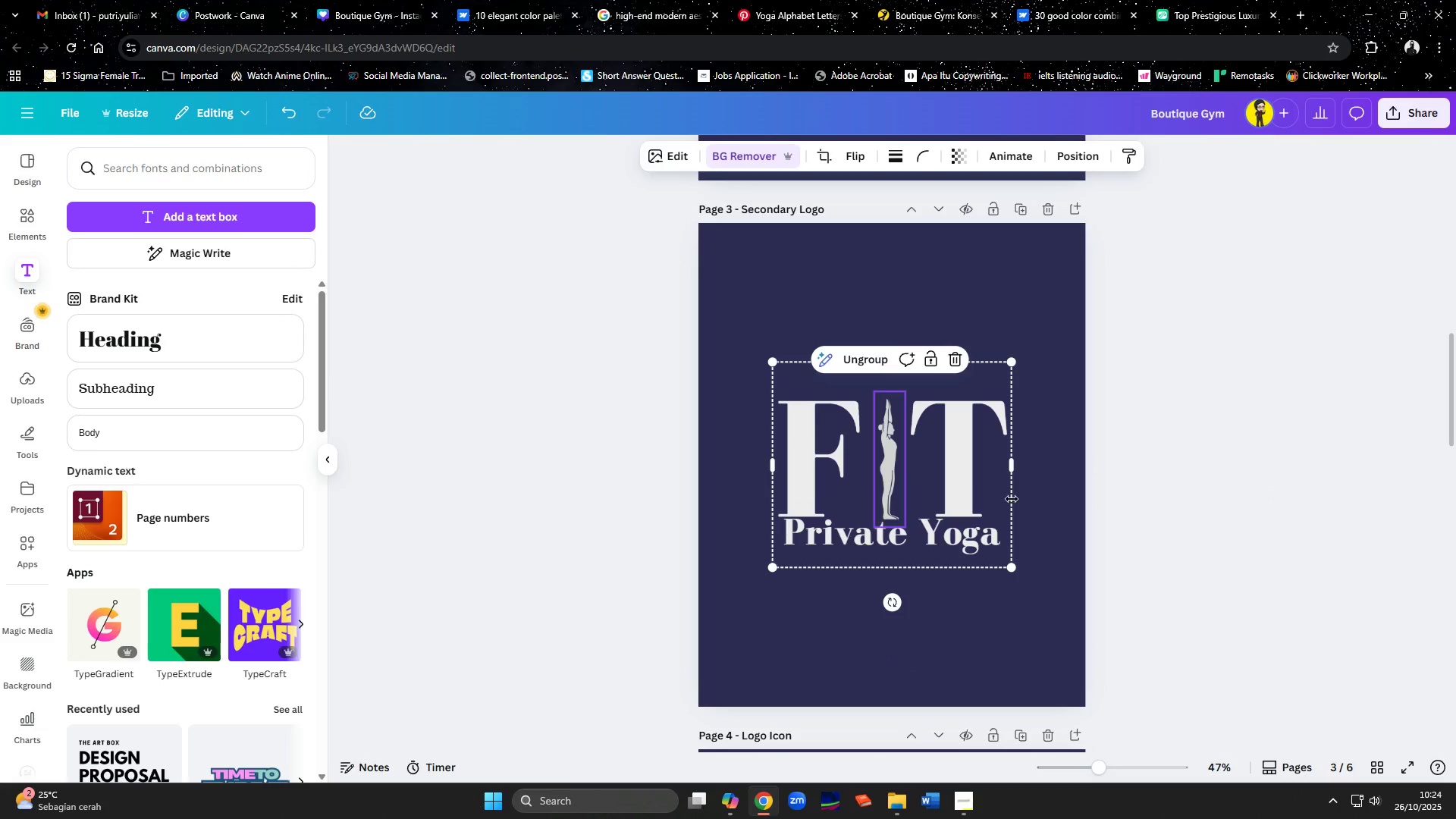 
key(Control+C)
 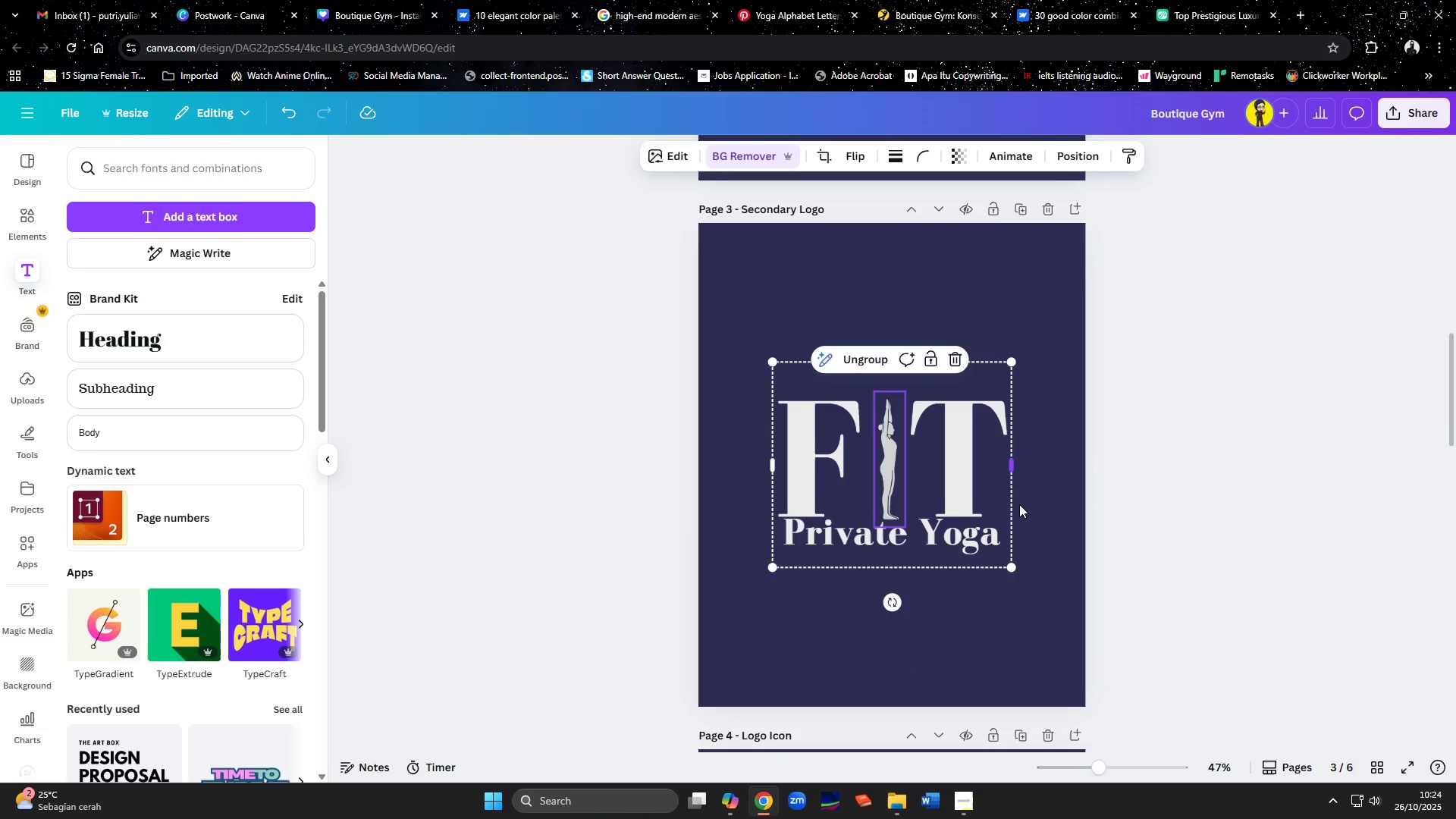 
scroll: coordinate [1019, 504], scroll_direction: down, amount: 22.0
 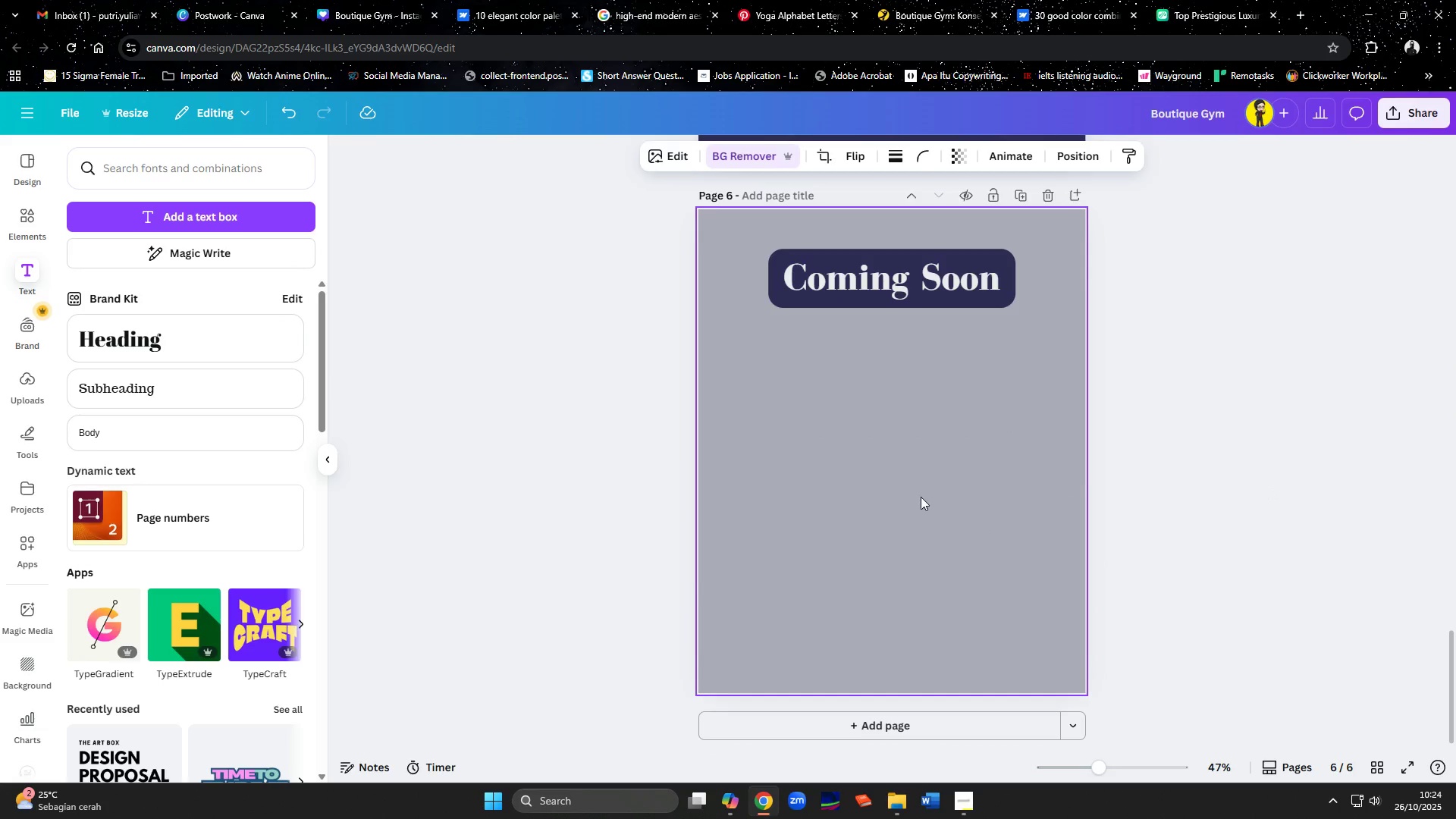 
left_click([913, 481])
 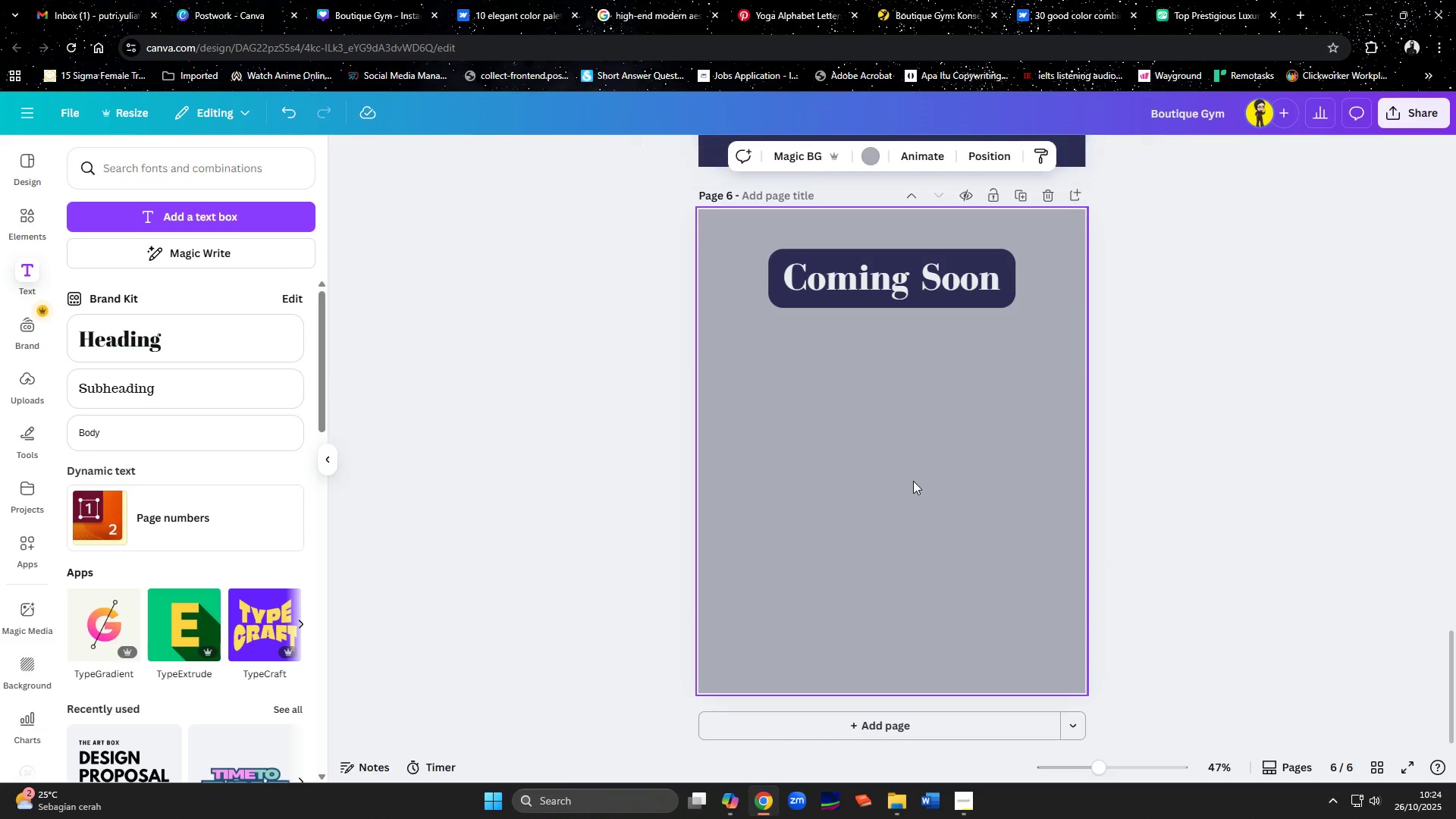 
key(Control+ControlLeft)
 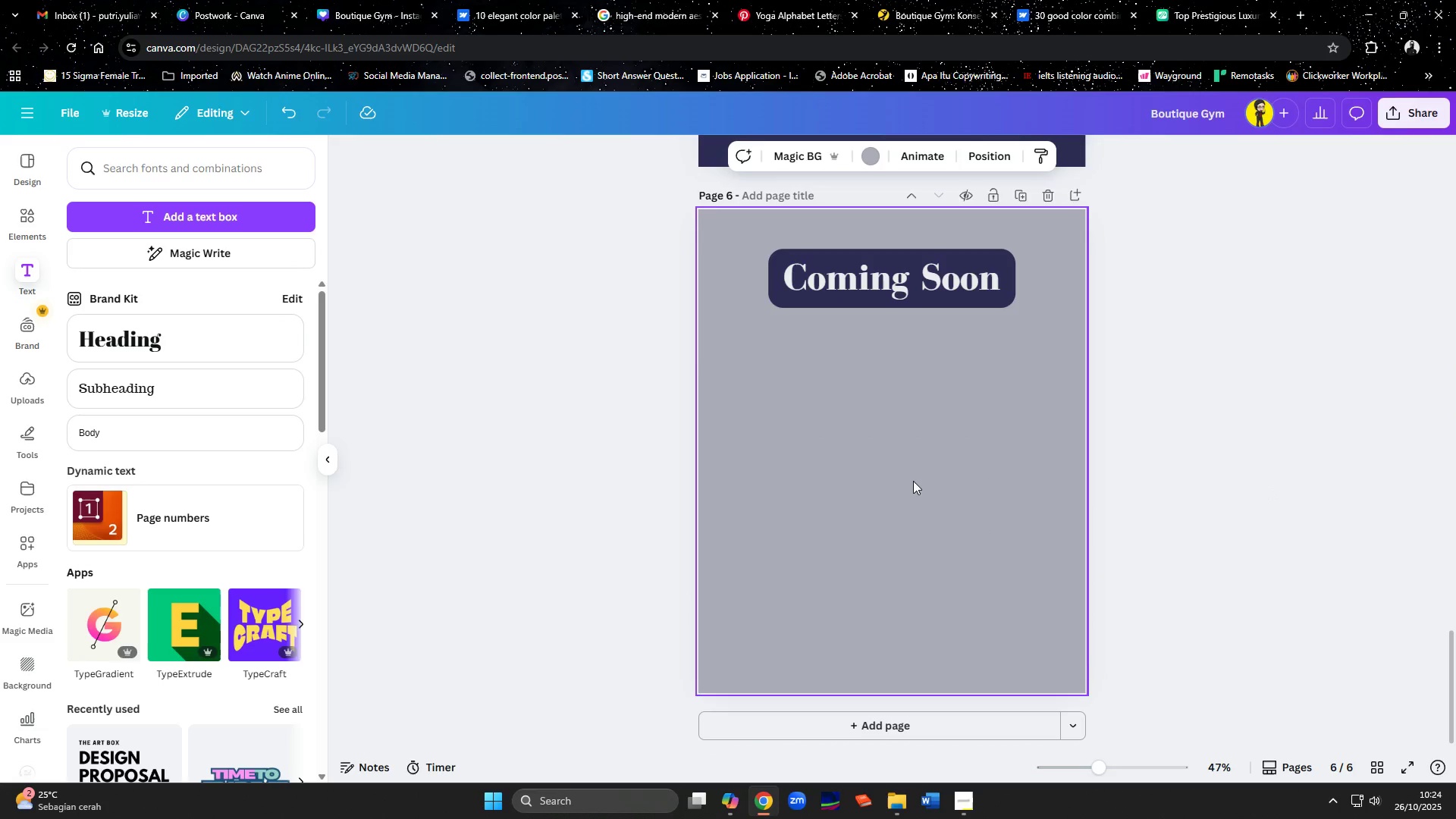 
key(Control+V)
 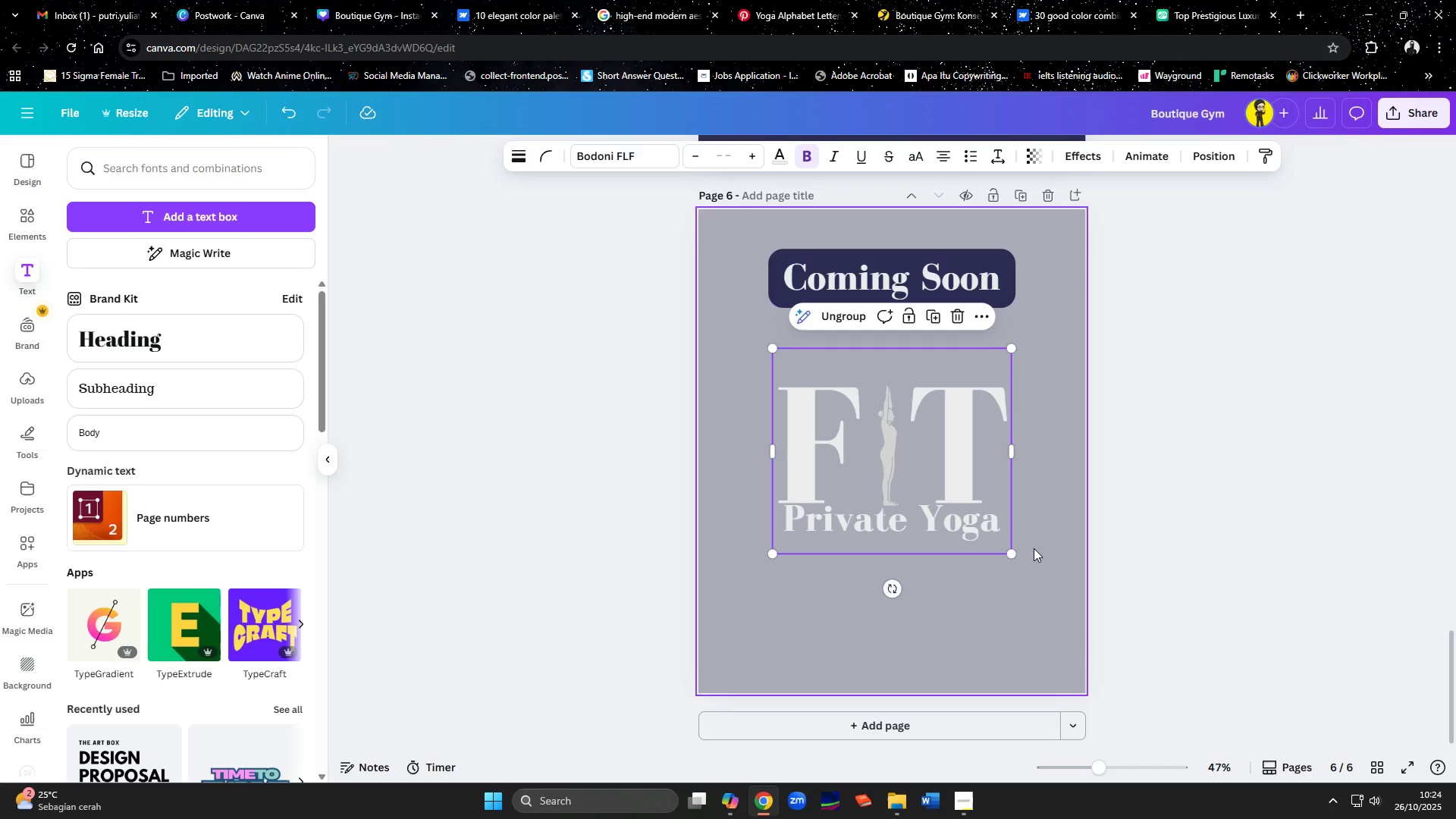 
left_click_drag(start_coordinate=[1010, 548], to_coordinate=[974, 506])
 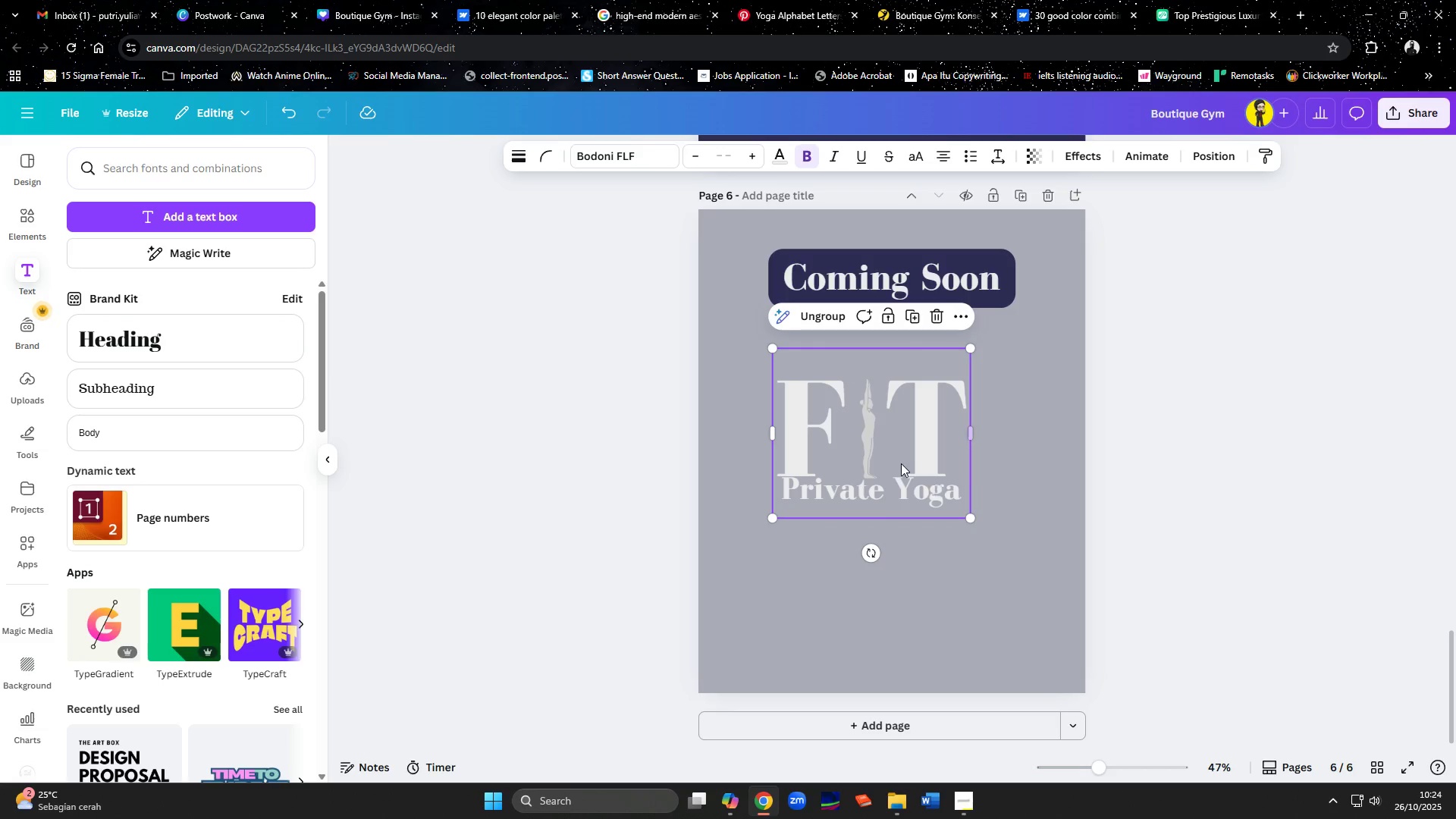 
left_click_drag(start_coordinate=[899, 463], to_coordinate=[924, 450])
 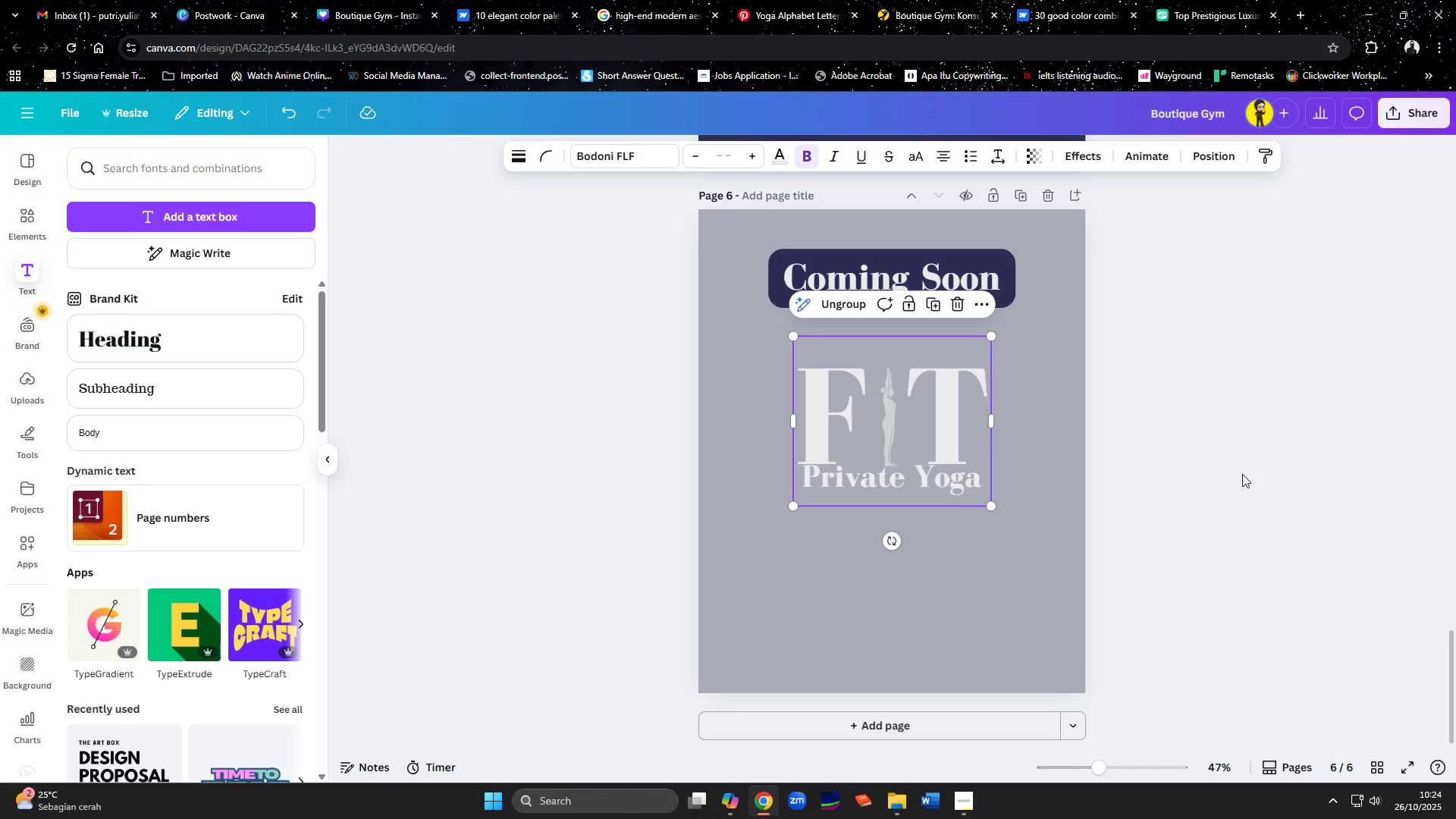 
left_click([1242, 474])
 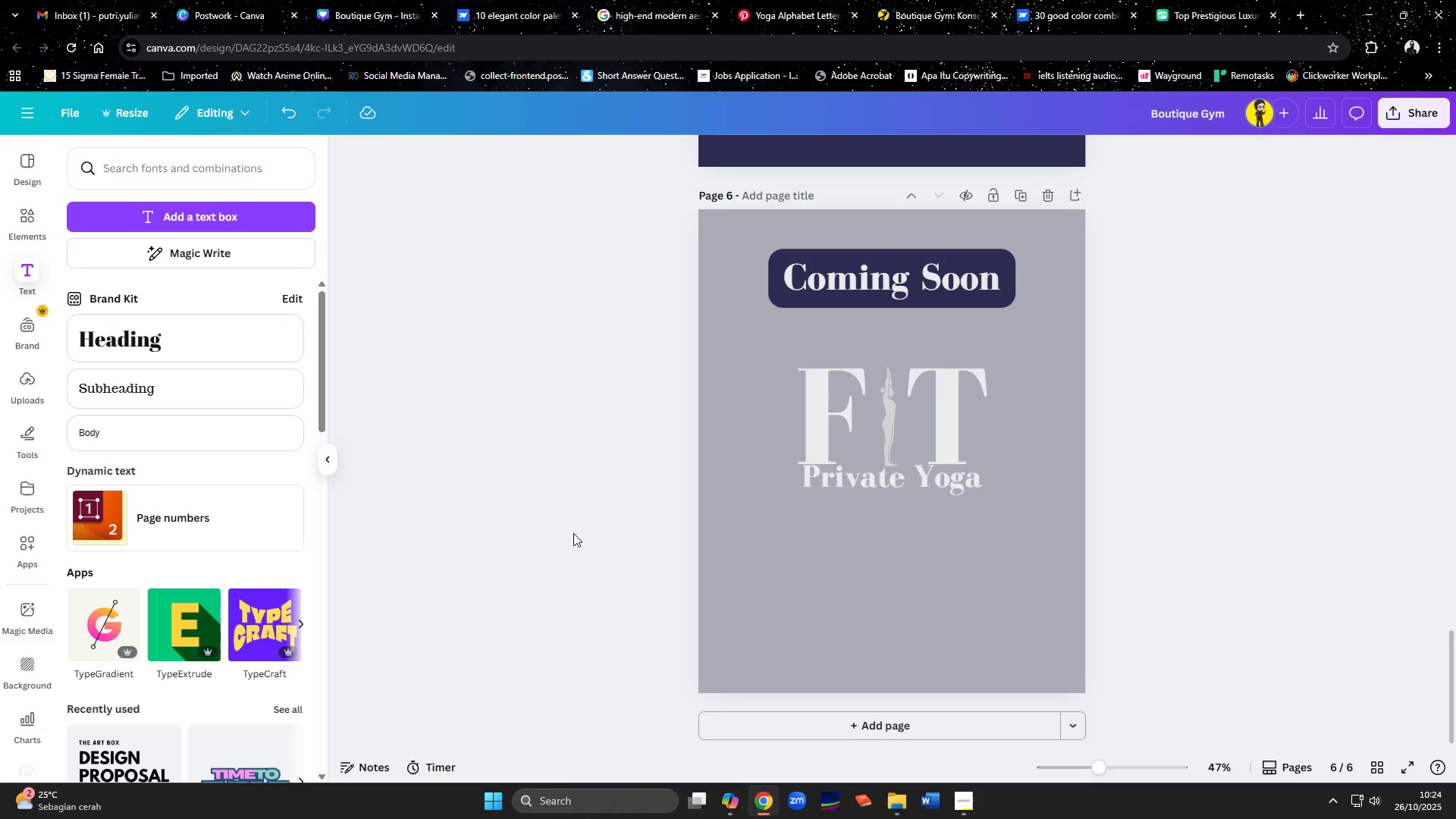 
wait(5.96)
 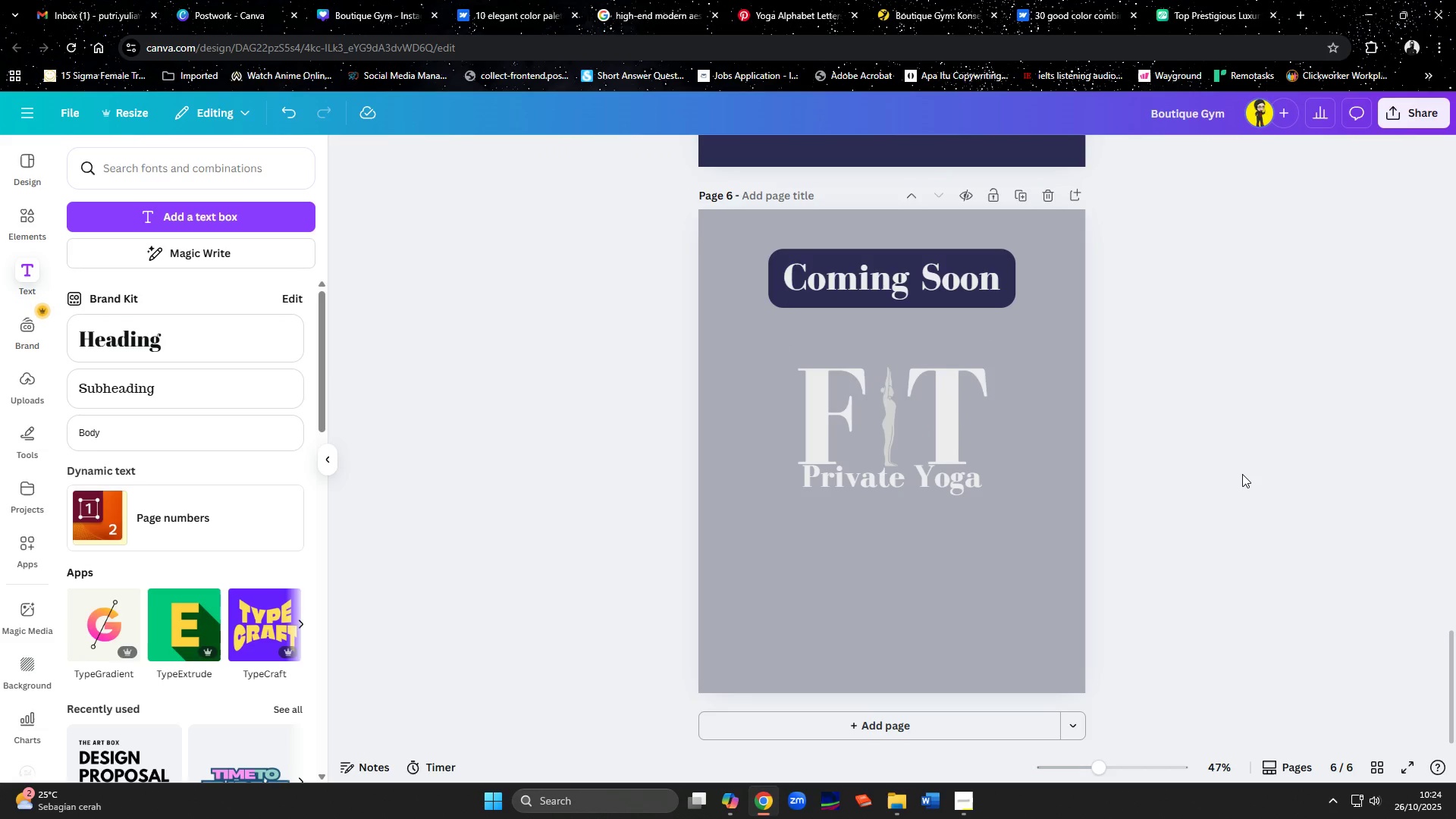 
left_click([0, 228])
 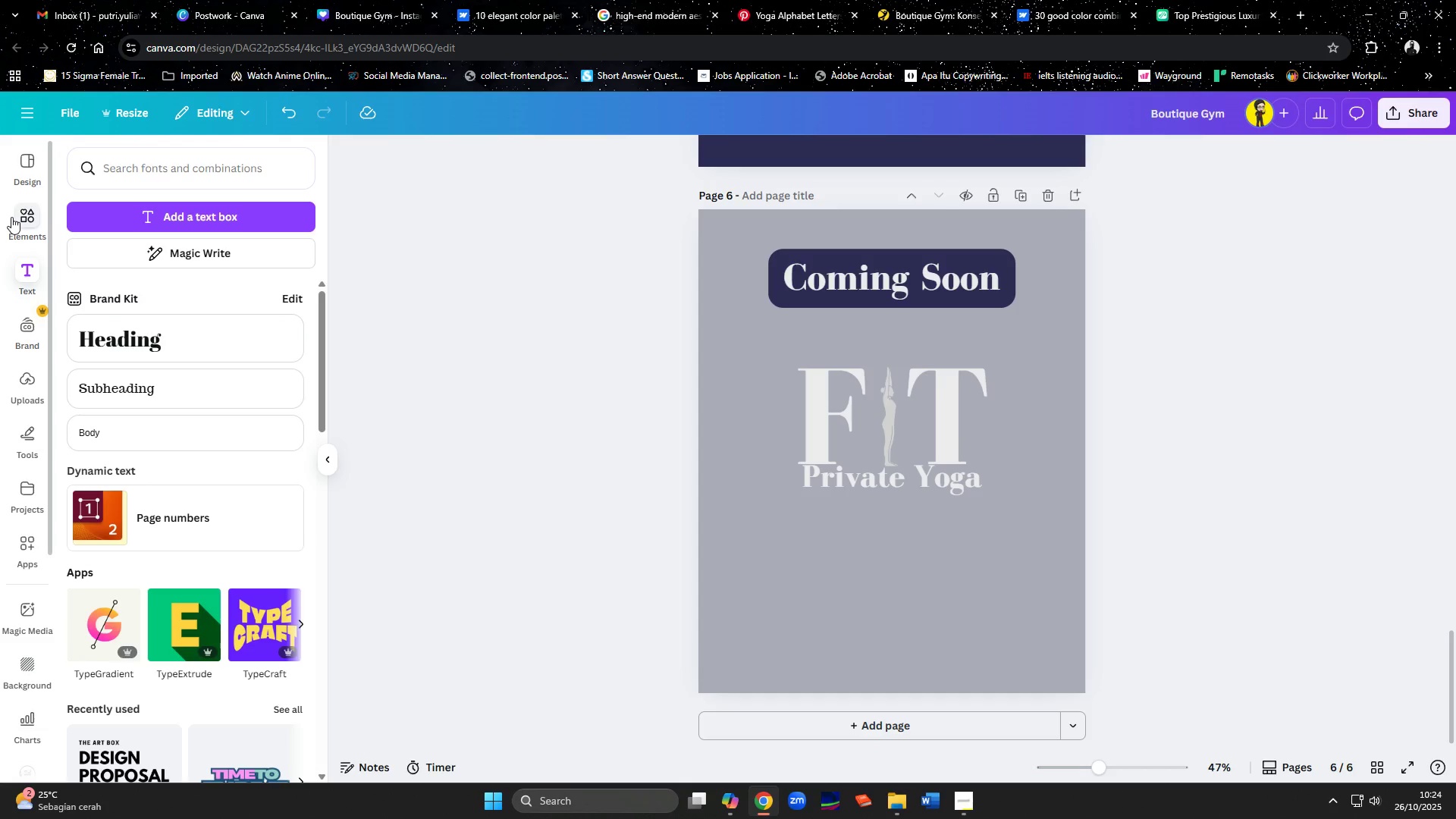 
left_click([11, 217])
 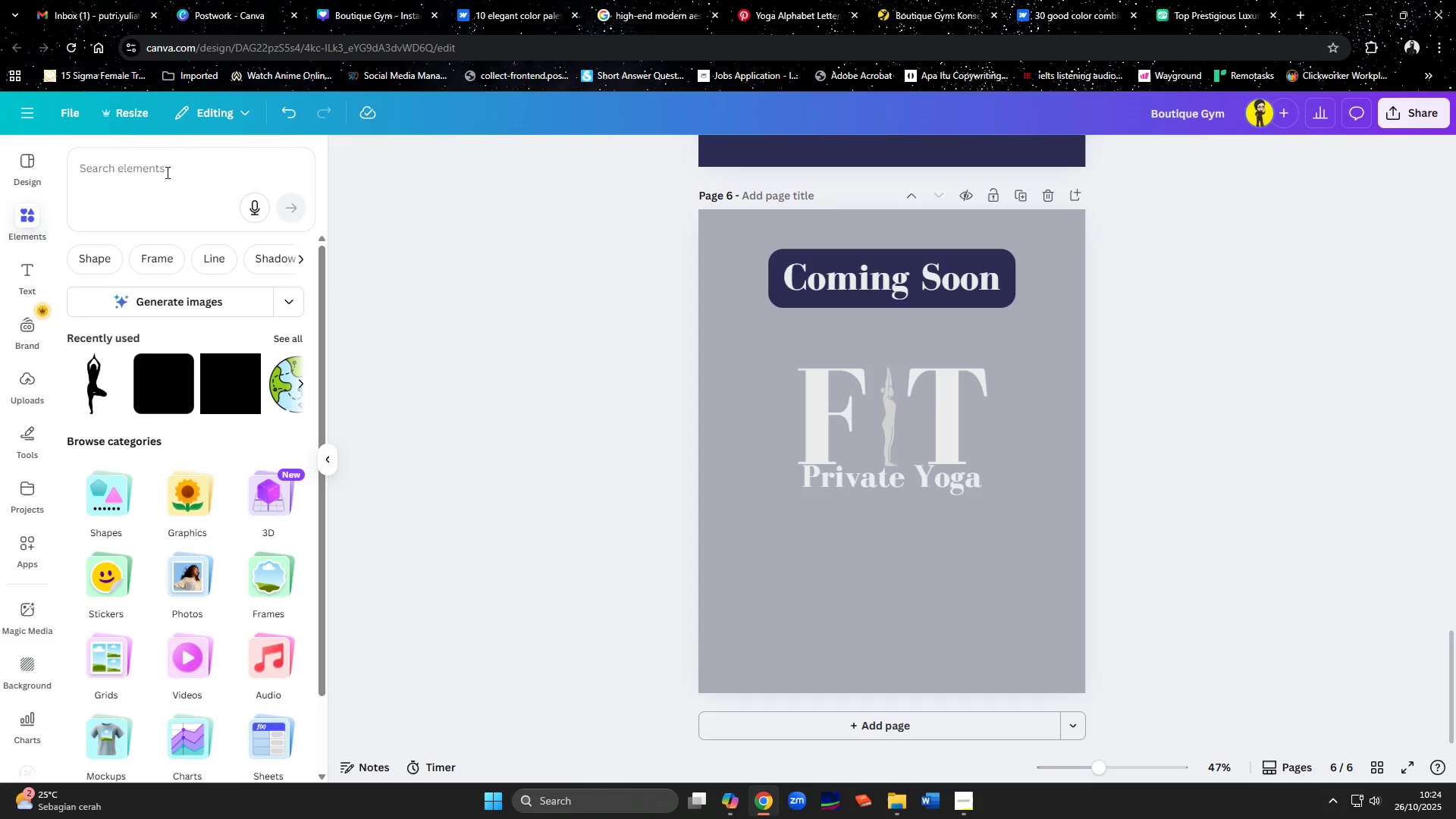 
left_click([166, 172])
 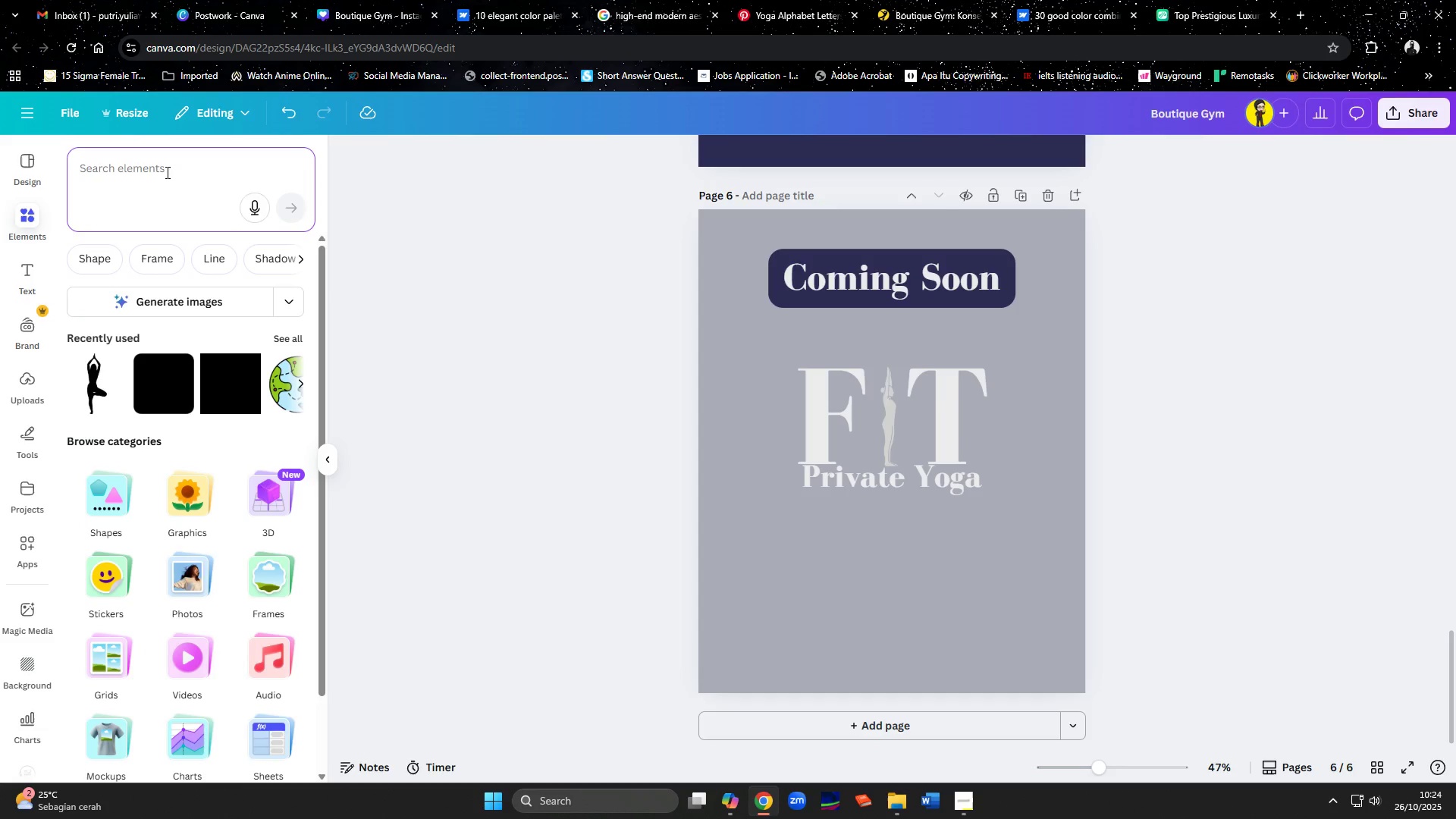 
type(make a photo of a high-end prv)
key(Backspace)
type(ivate yoga room with one personal trainer and a customer e)
key(Backspace)
type(doing yoga)
 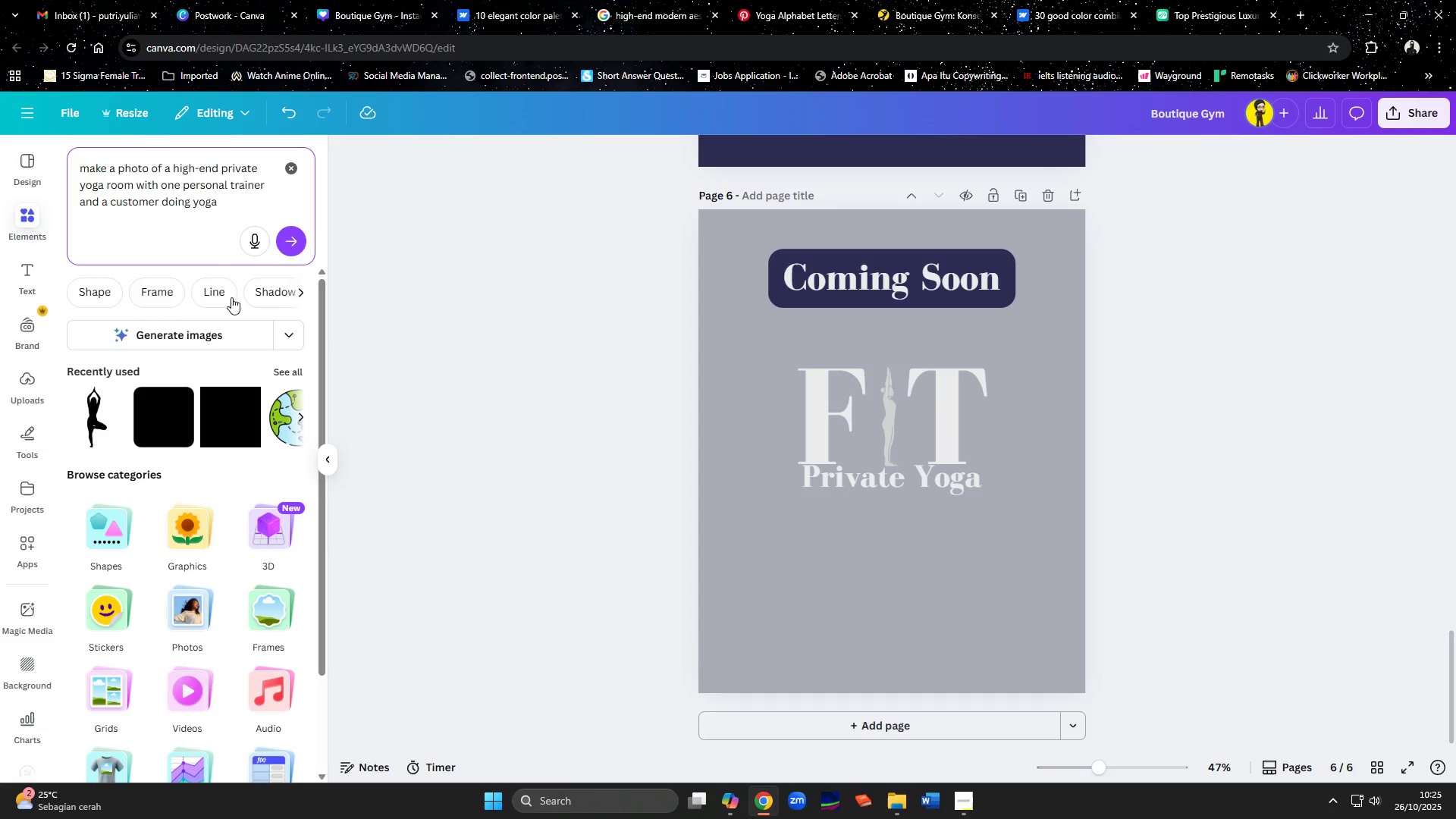 
left_click([221, 324])
 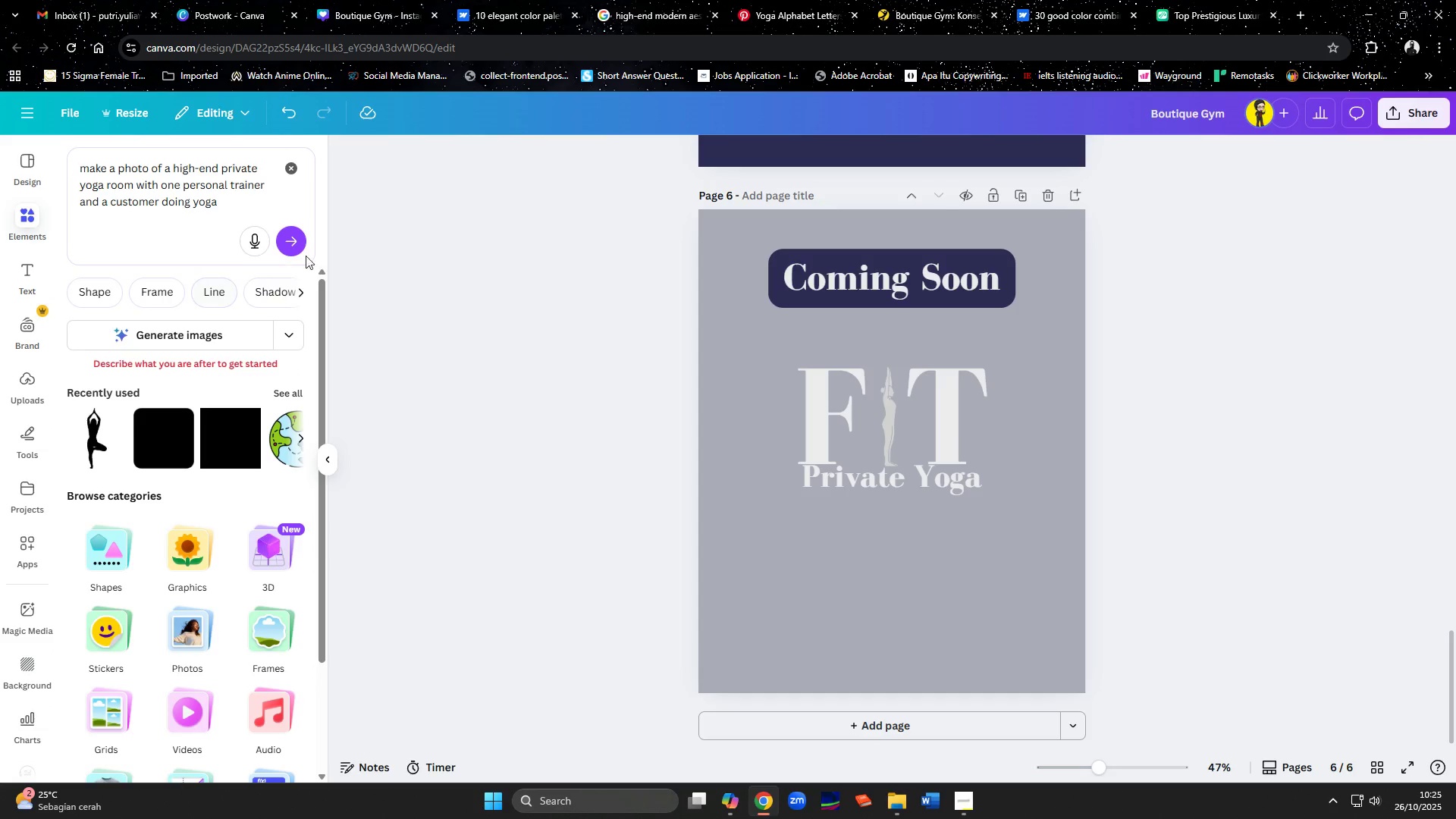 
left_click([290, 242])
 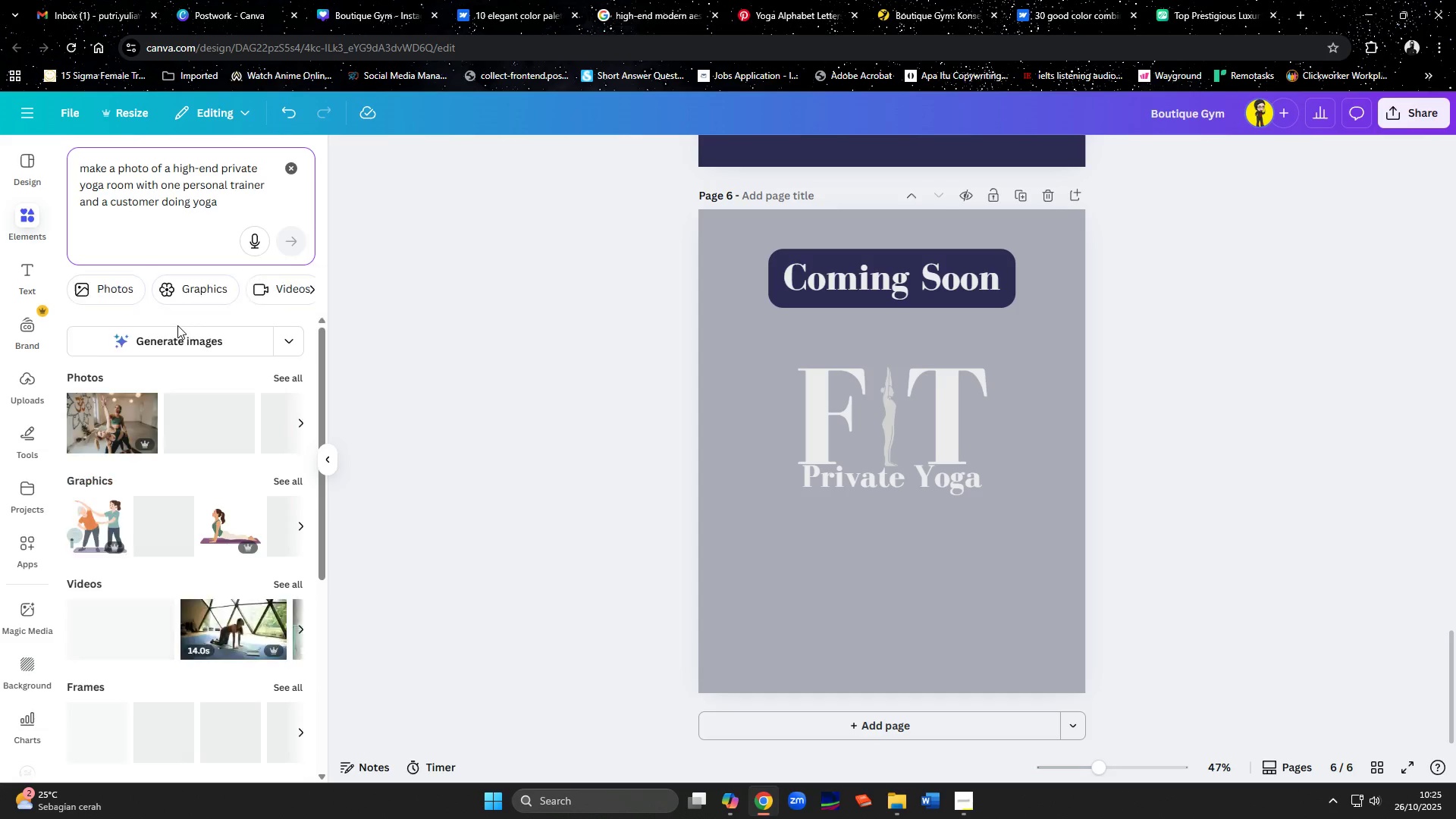 
left_click([182, 344])
 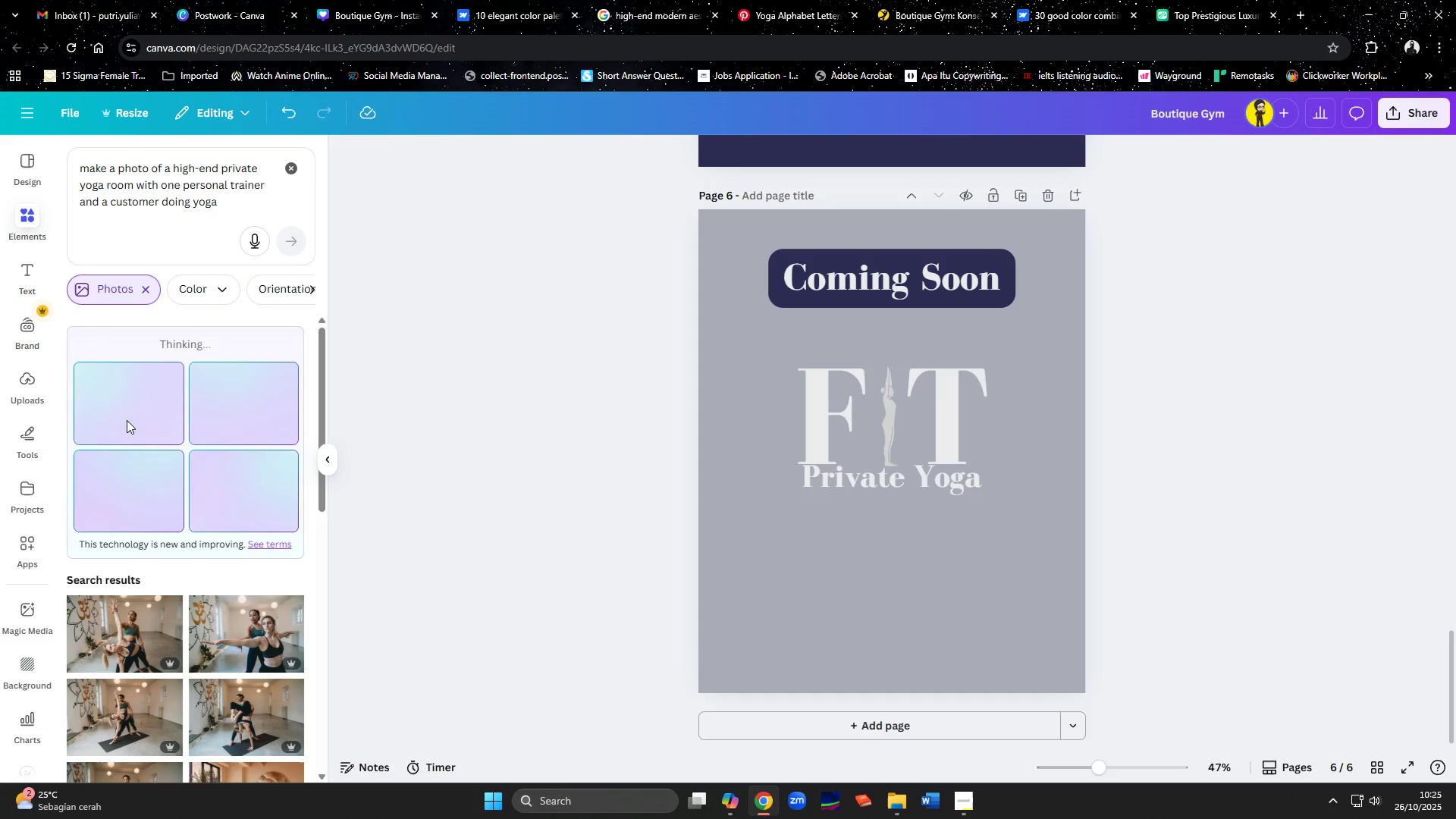 
wait(13.68)
 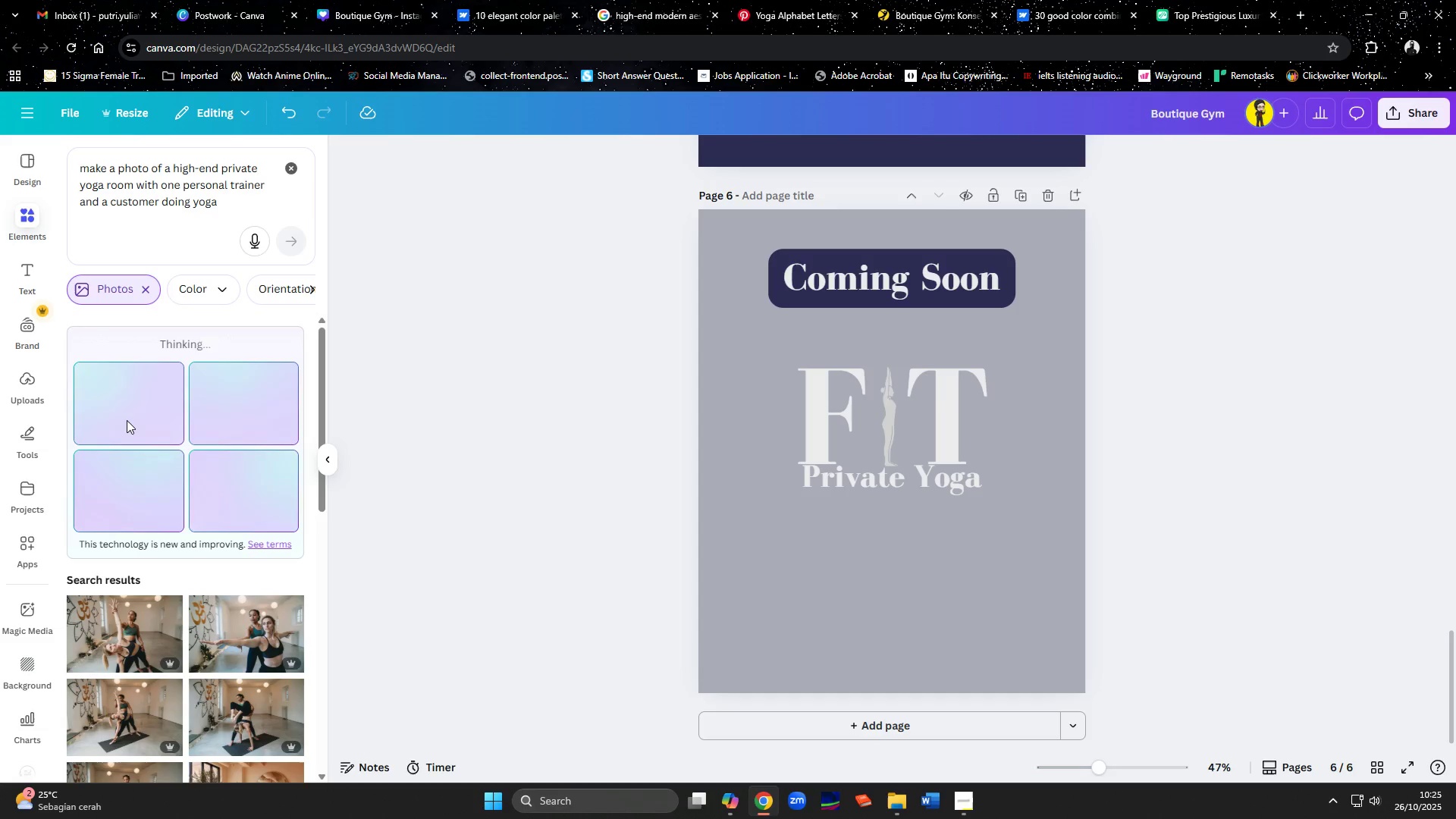 
mouse_move([216, 445])
 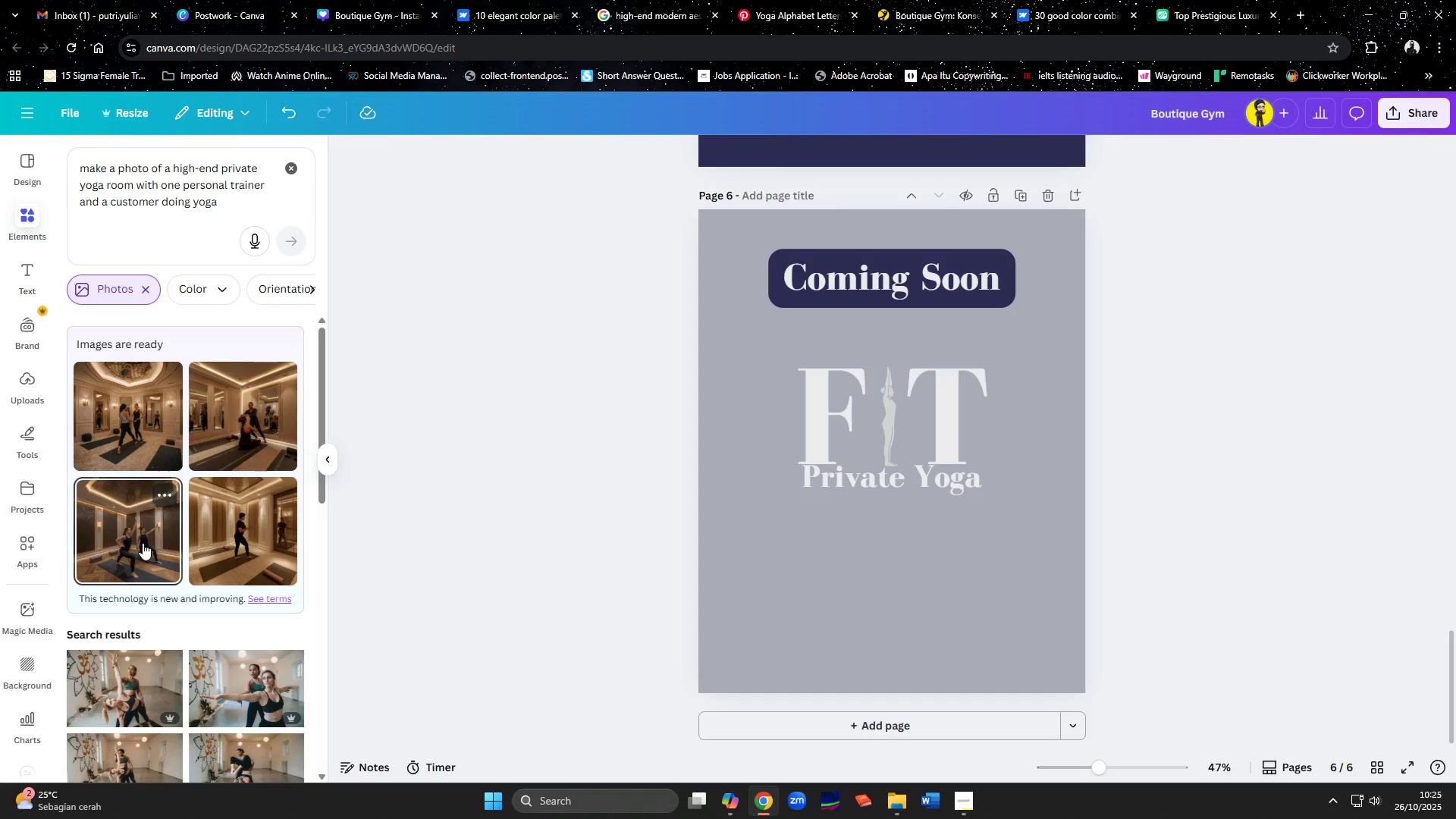 
left_click([143, 543])
 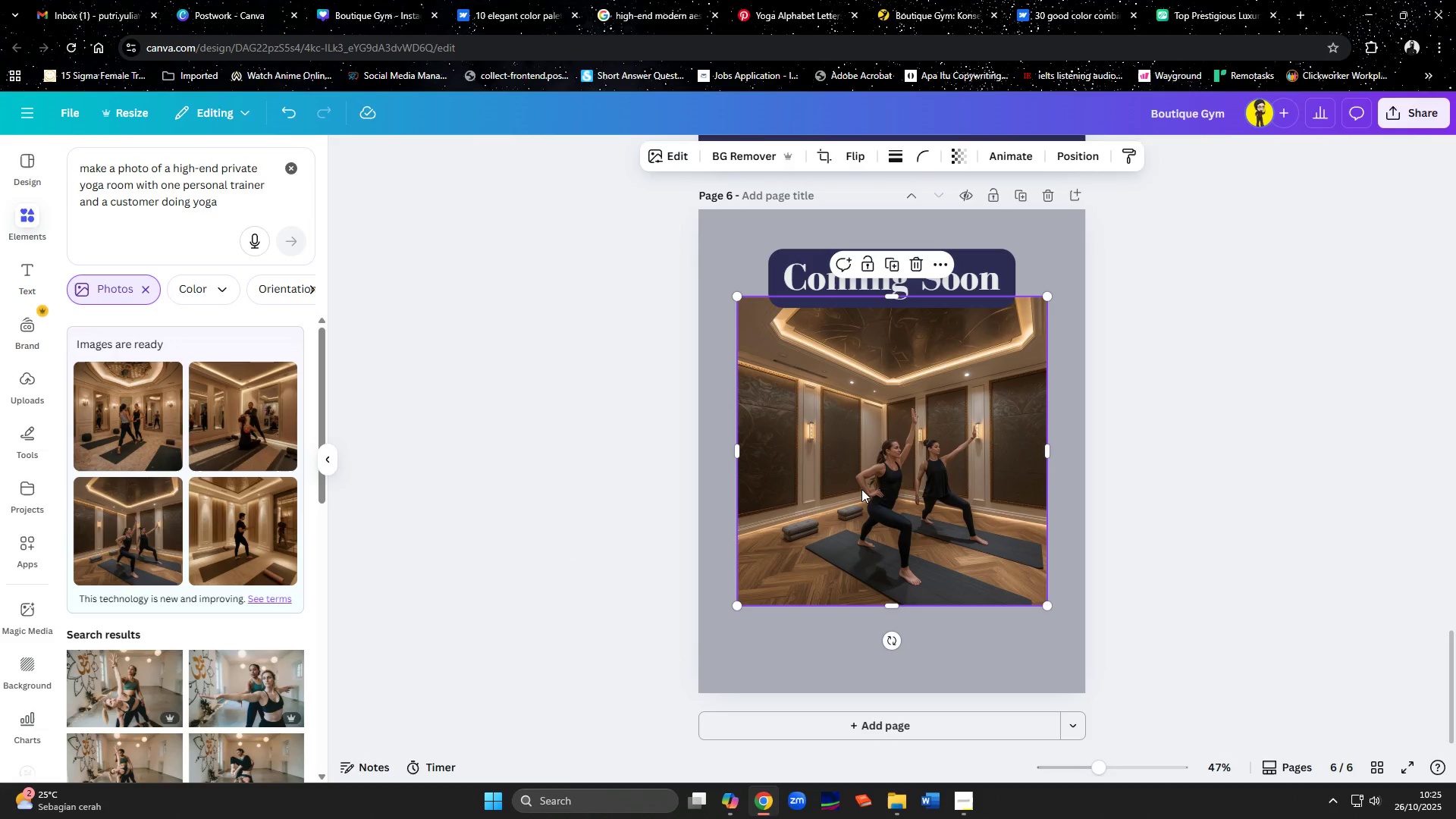 
double_click([861, 488])
 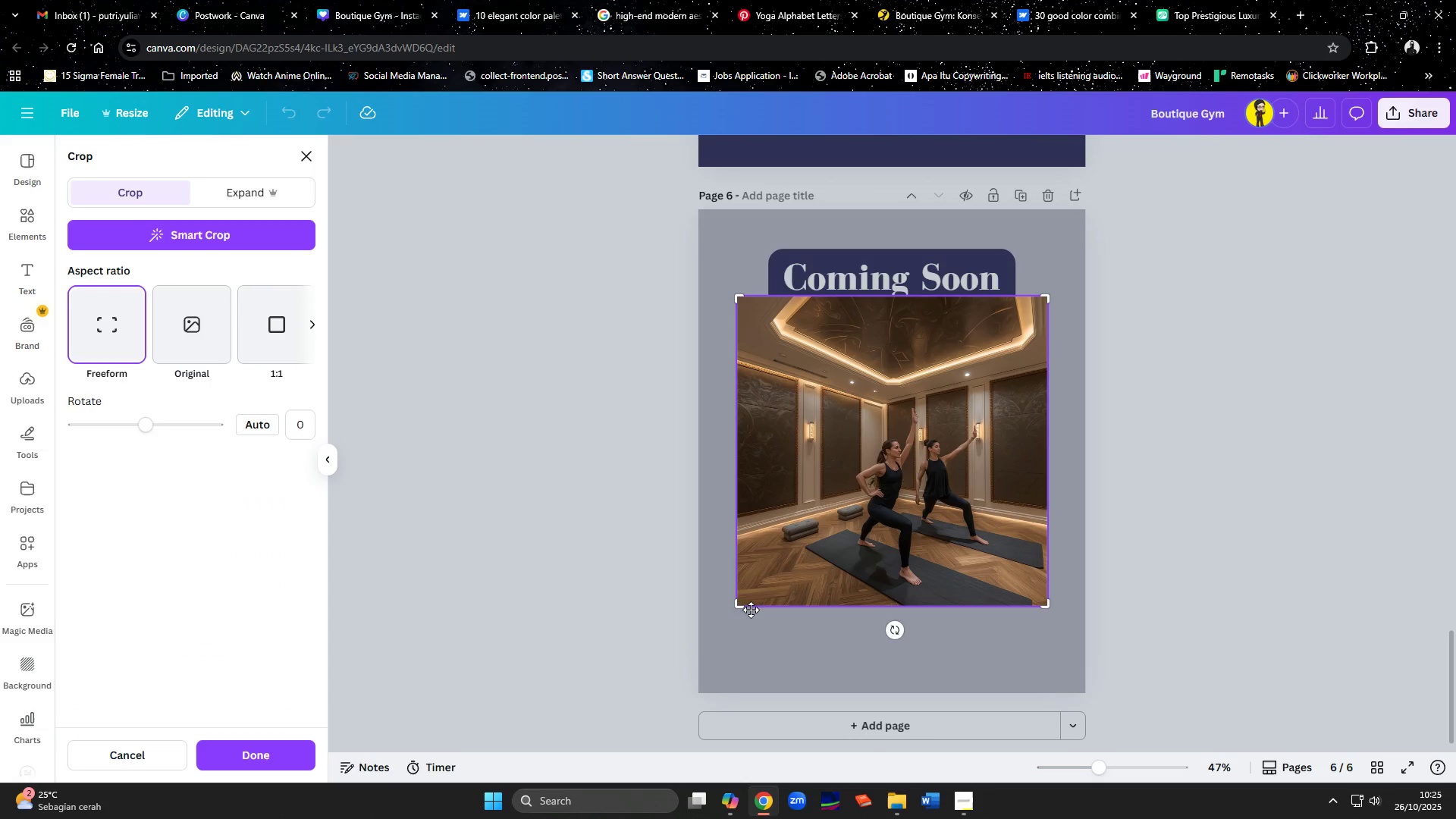 
left_click_drag(start_coordinate=[742, 604], to_coordinate=[817, 612])
 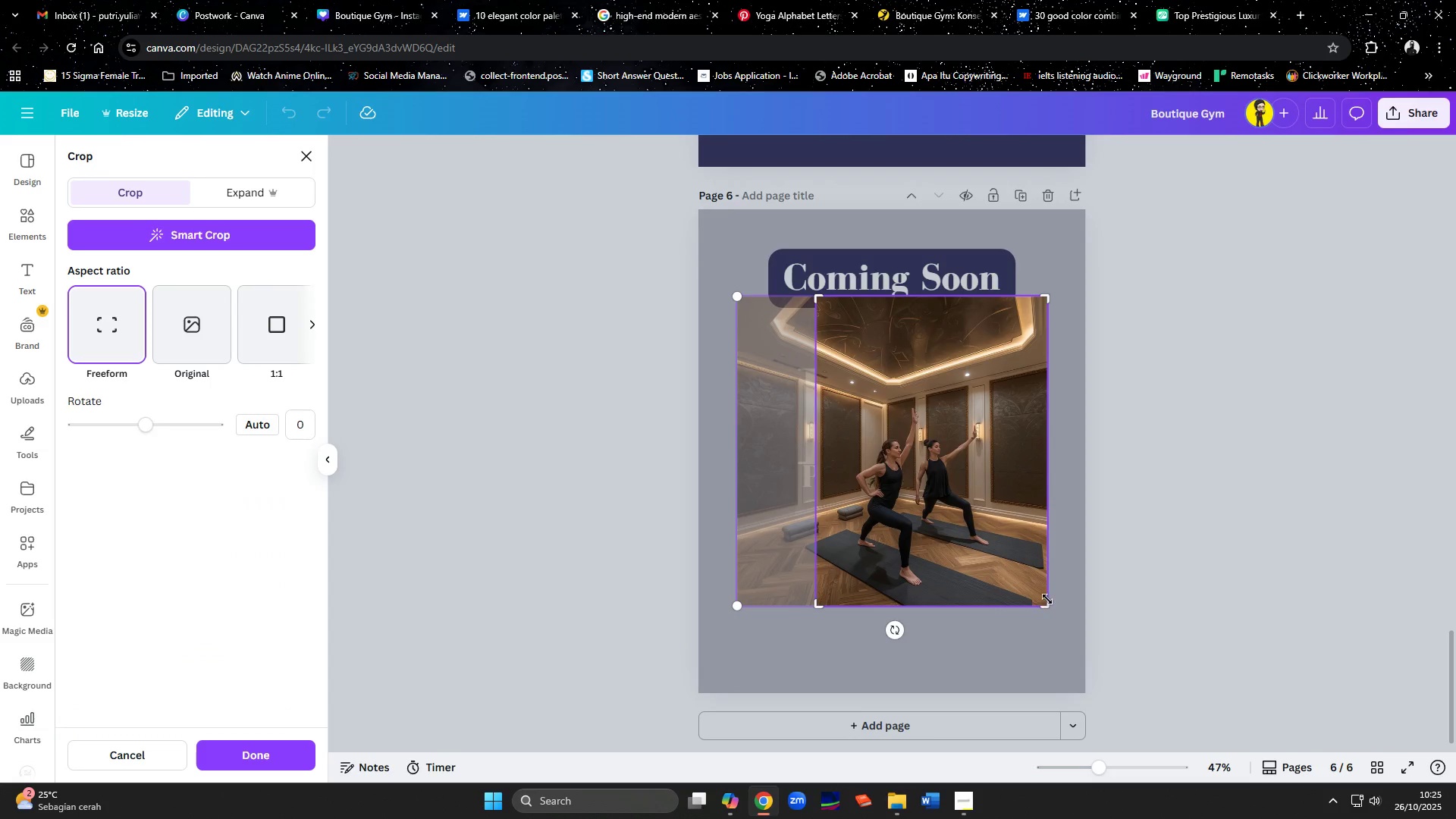 
left_click_drag(start_coordinate=[1044, 605], to_coordinate=[1015, 610])
 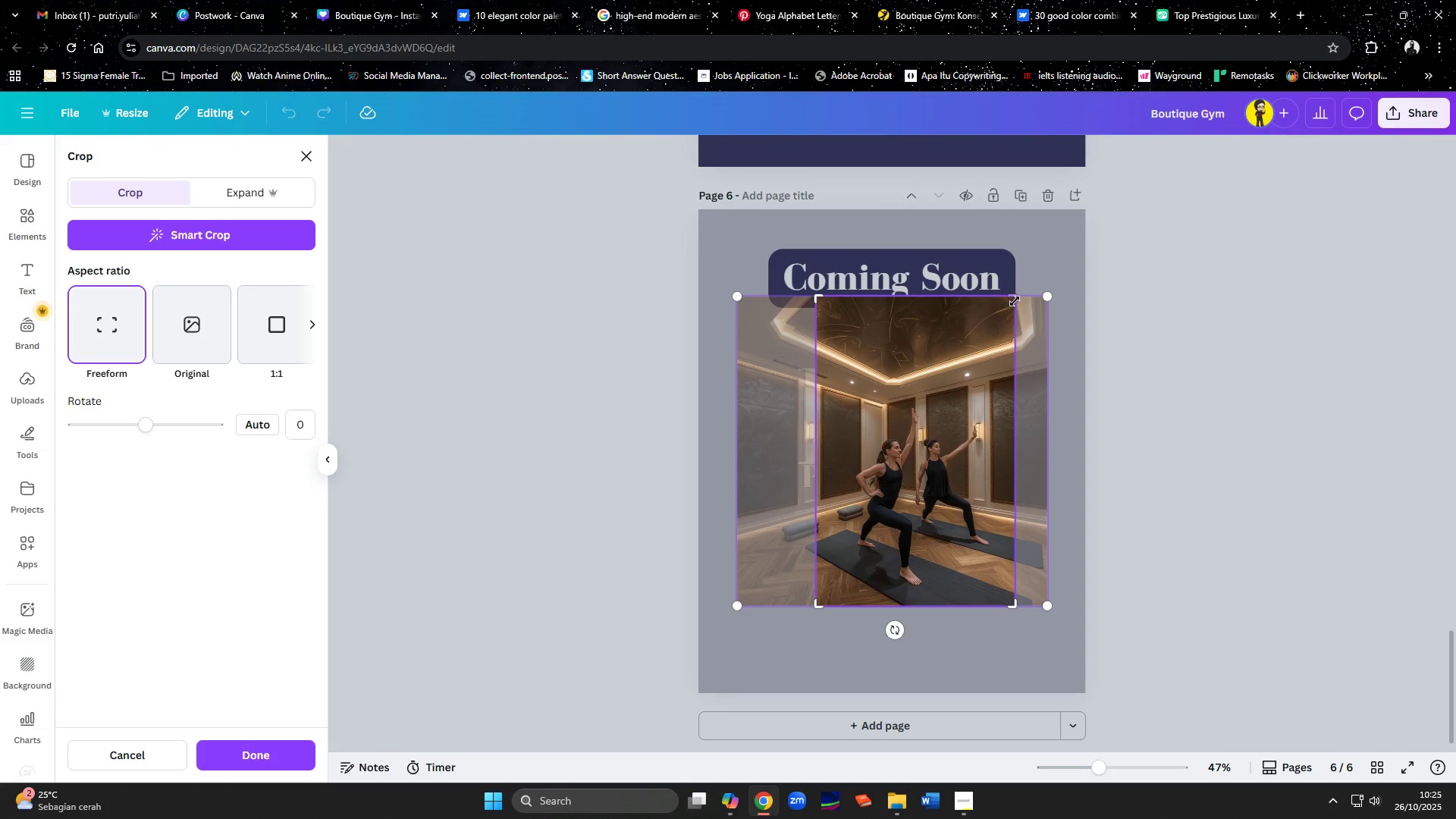 
left_click_drag(start_coordinate=[1016, 298], to_coordinate=[1011, 342])
 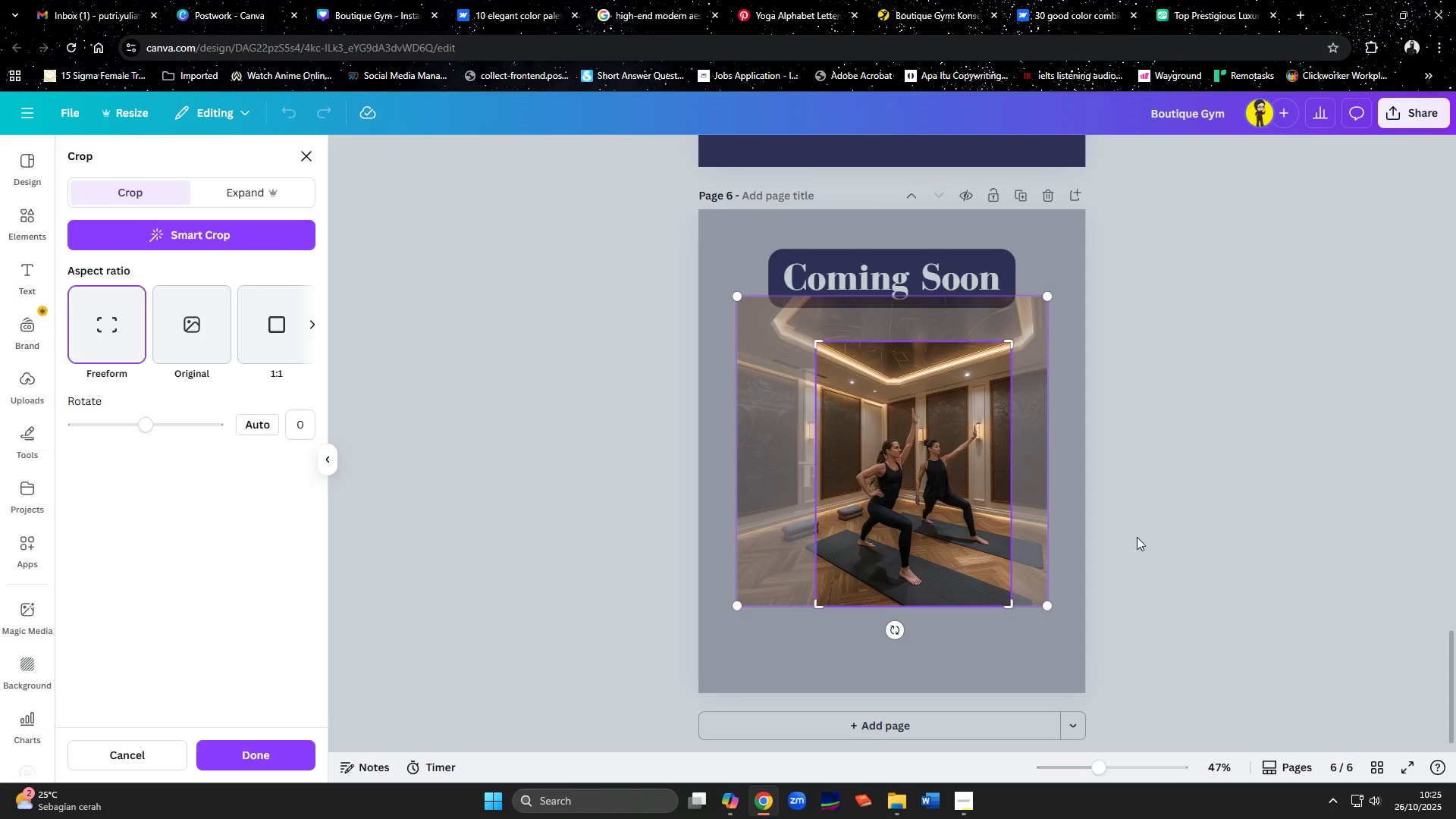 
left_click([1150, 541])
 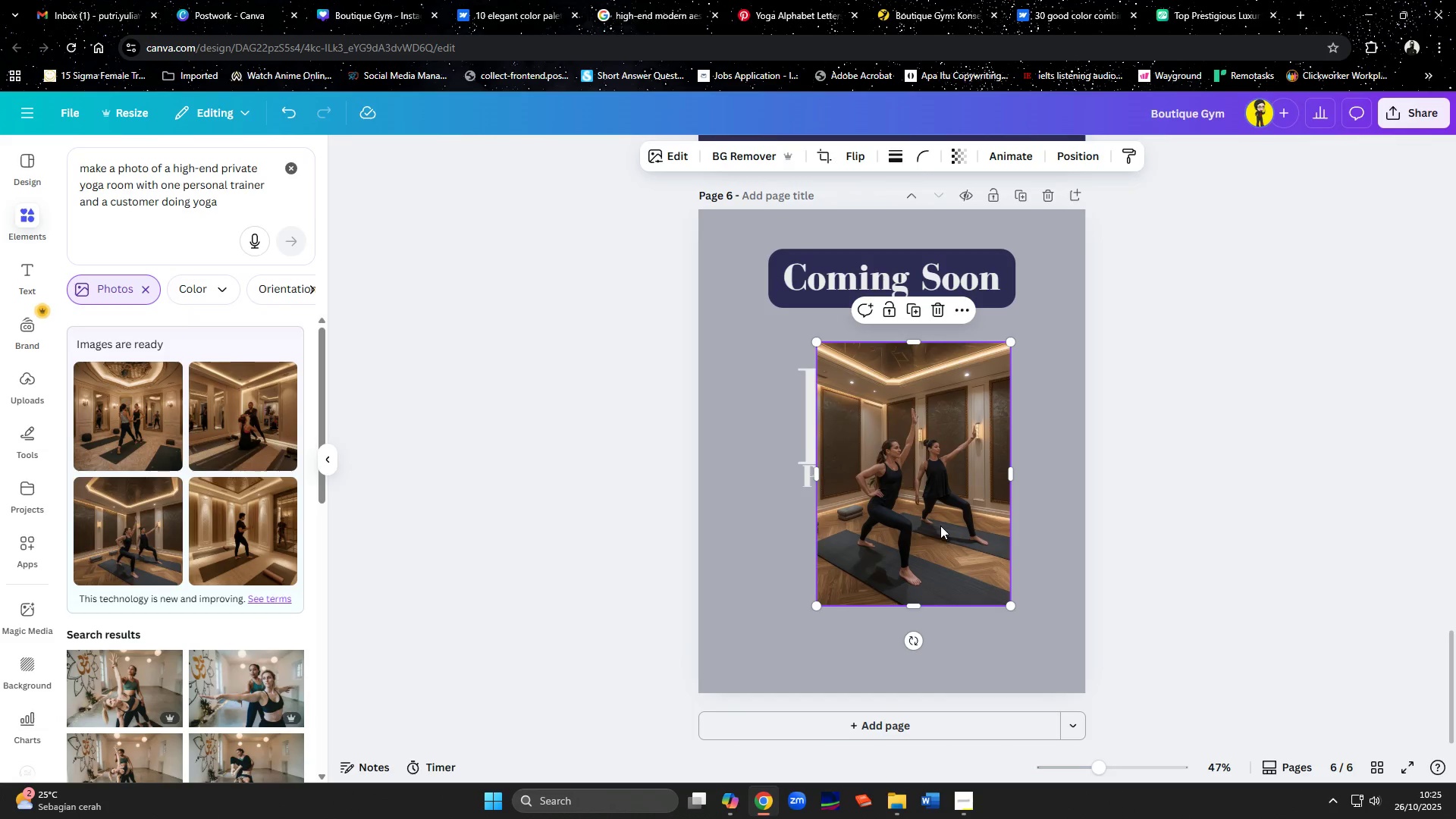 
left_click_drag(start_coordinate=[940, 525], to_coordinate=[1011, 616])
 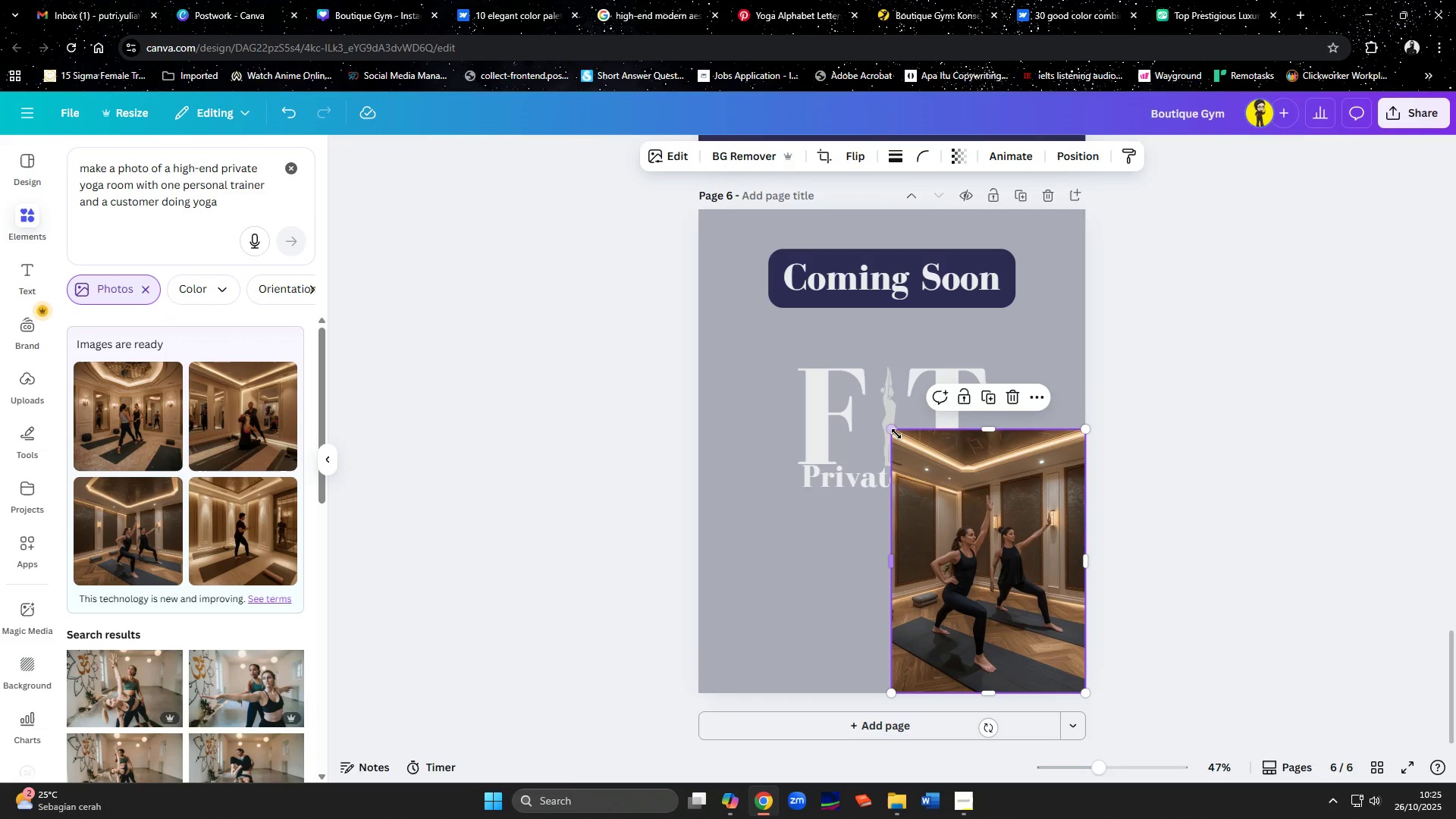 
left_click_drag(start_coordinate=[896, 434], to_coordinate=[950, 510])
 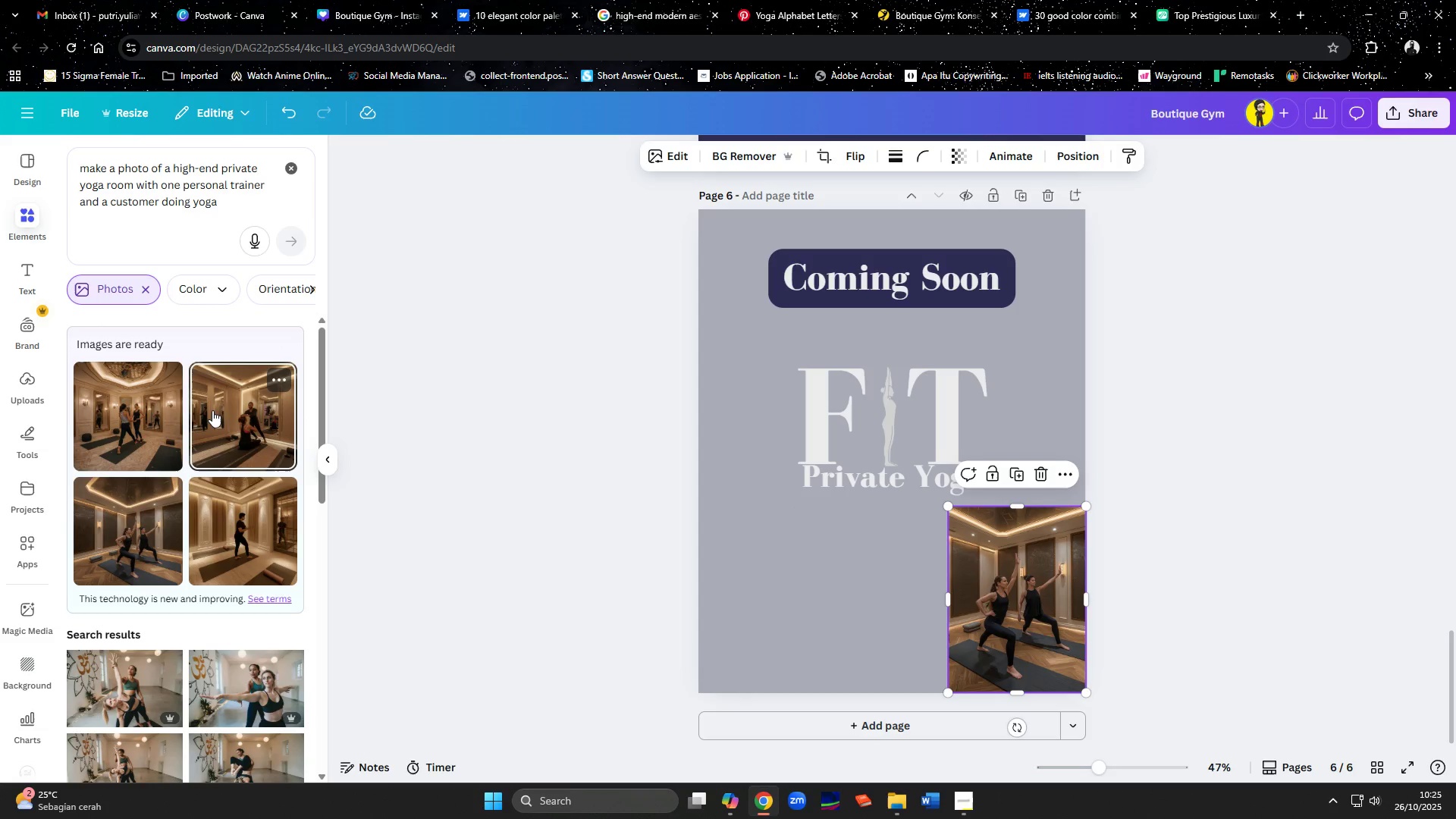 
left_click([212, 410])
 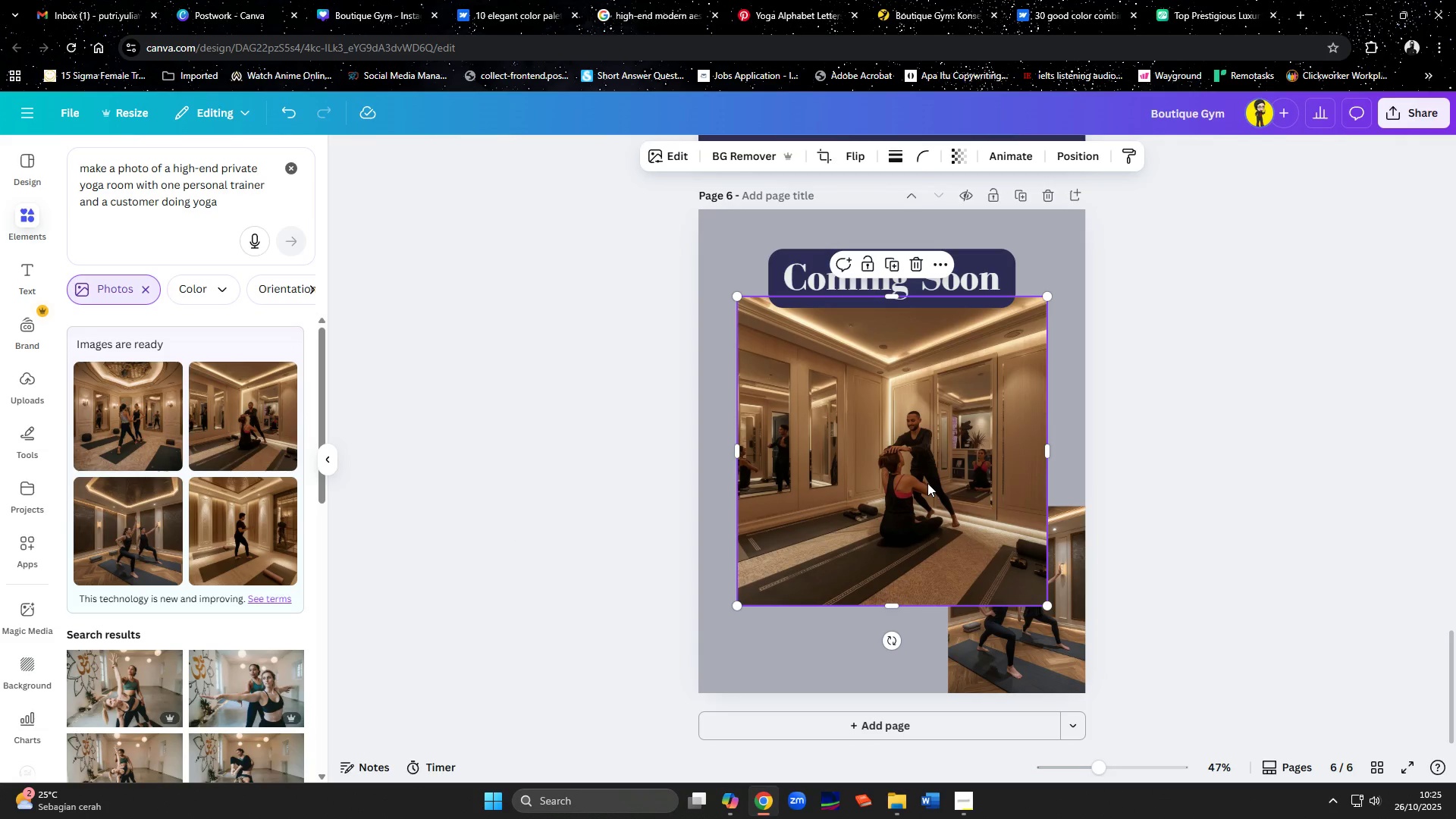 
double_click([927, 483])
 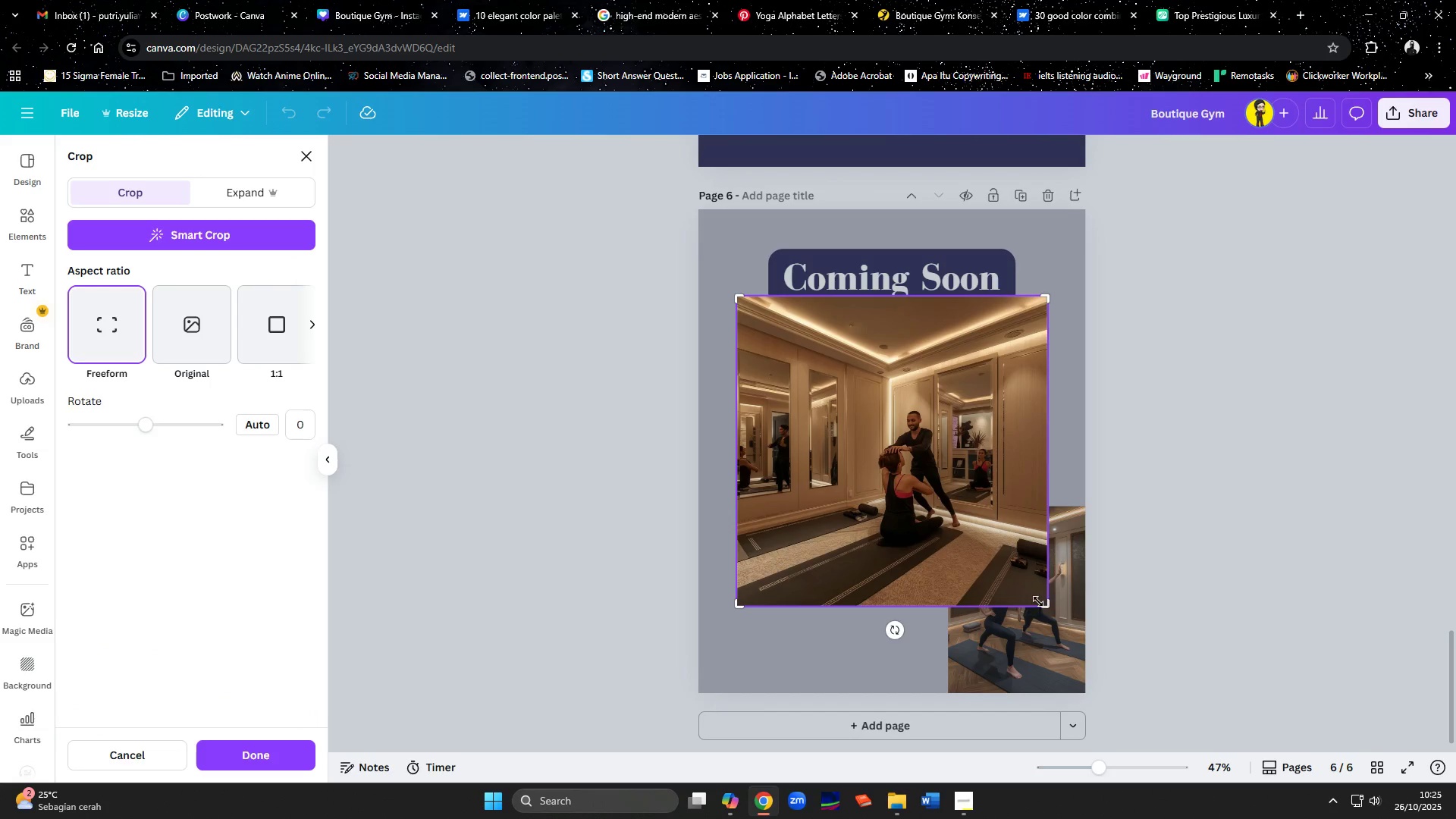 
left_click_drag(start_coordinate=[1046, 607], to_coordinate=[968, 608])
 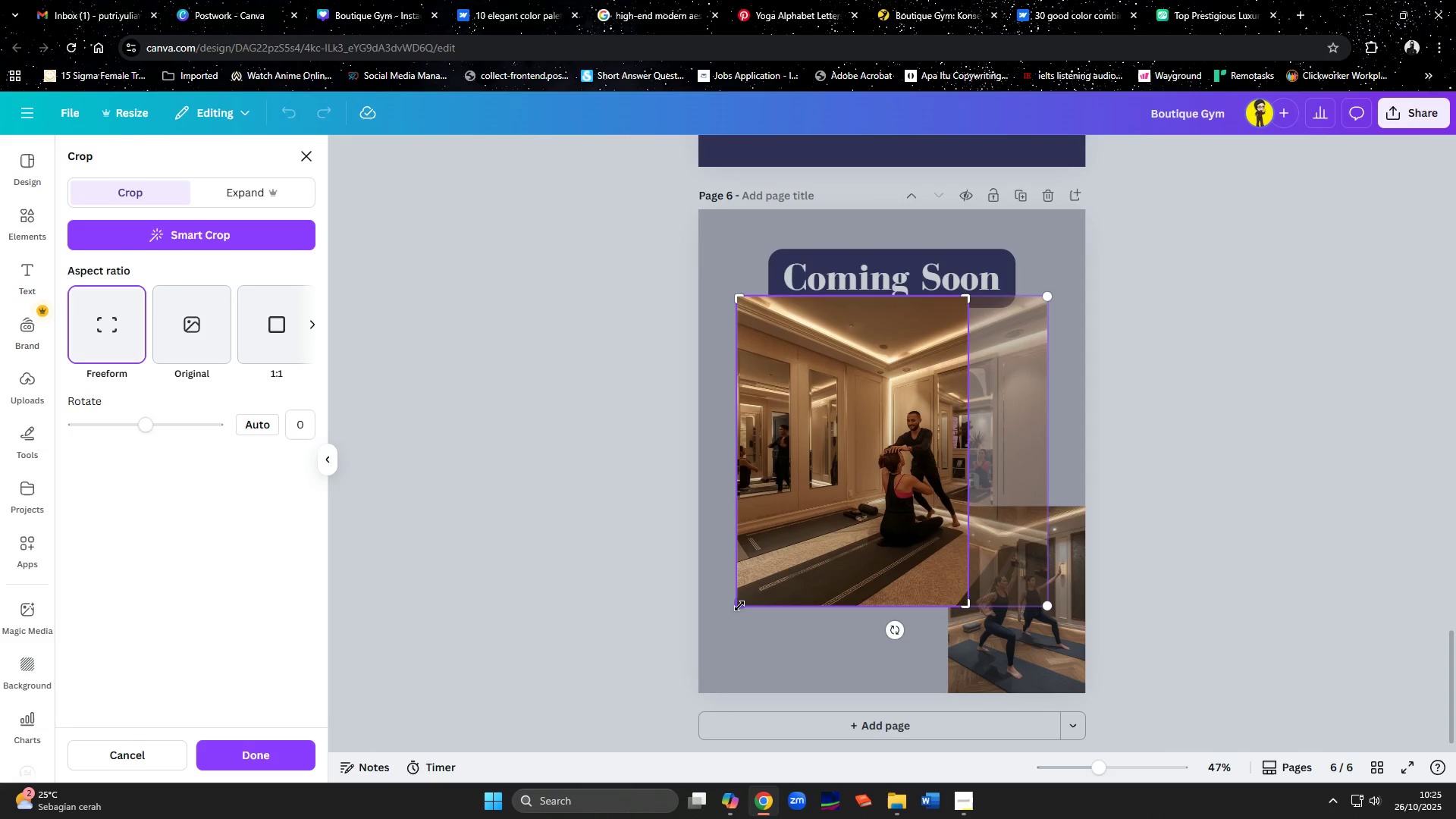 
left_click_drag(start_coordinate=[739, 606], to_coordinate=[862, 614])
 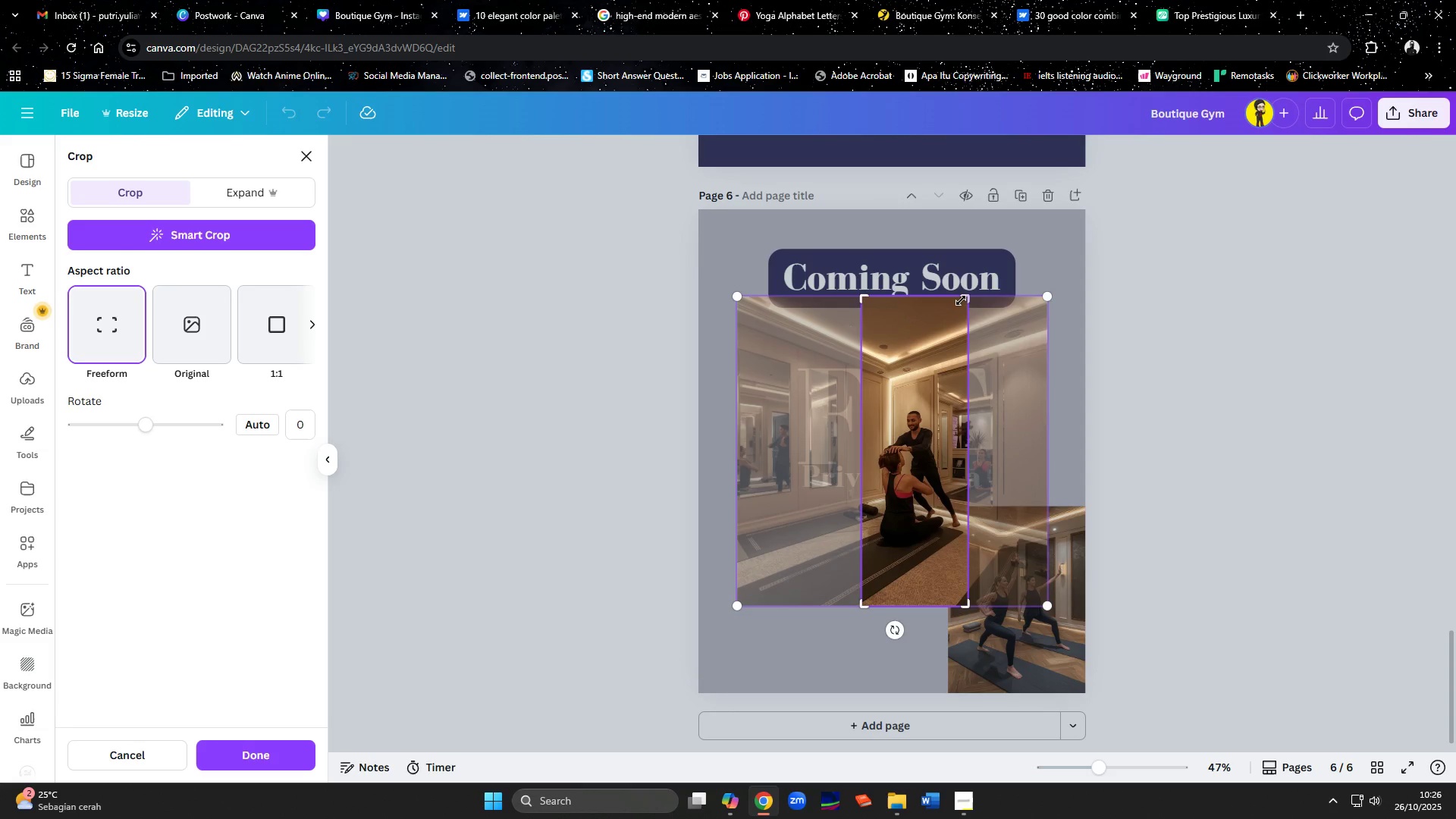 
left_click_drag(start_coordinate=[965, 297], to_coordinate=[965, 381])
 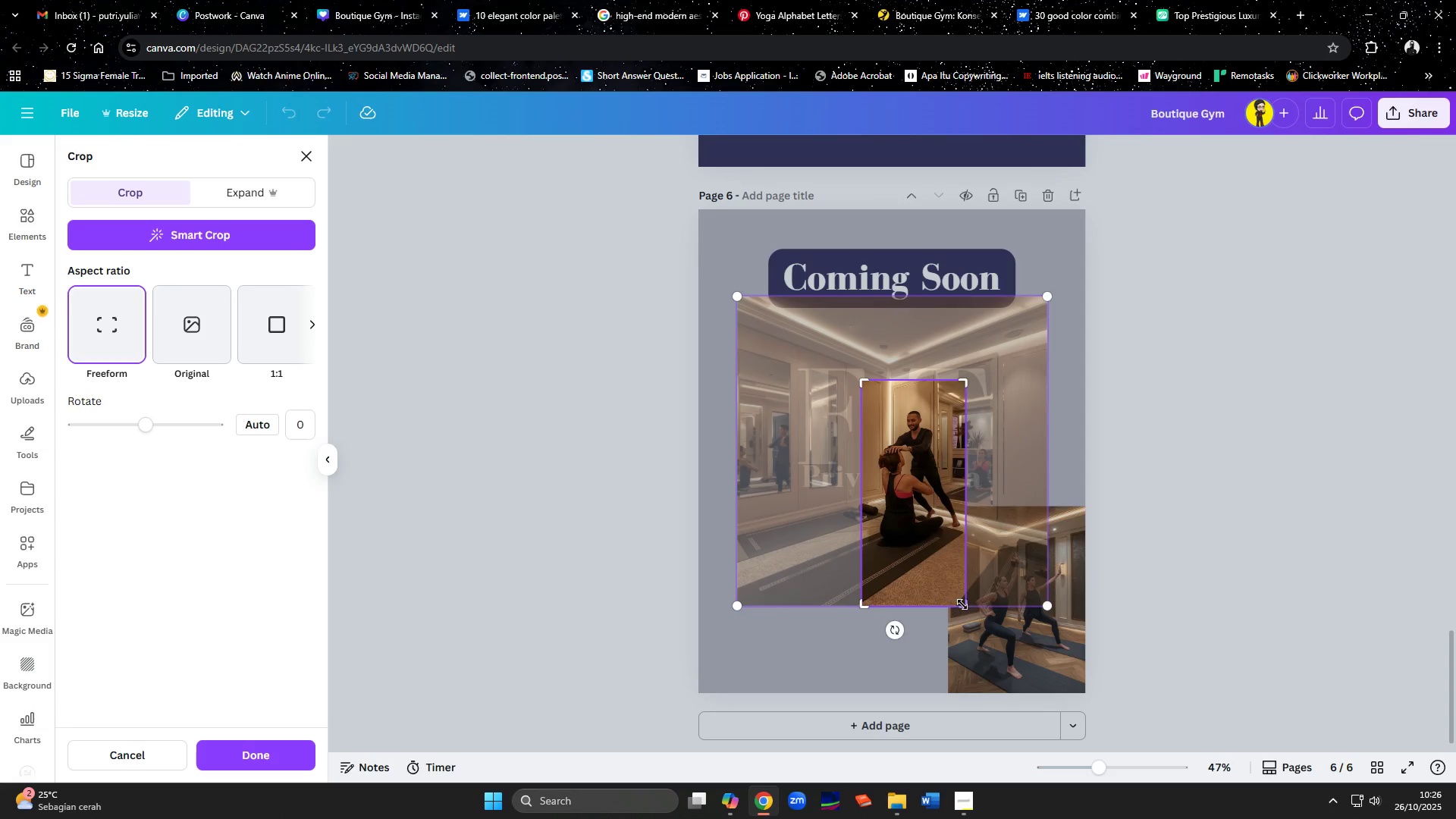 
left_click_drag(start_coordinate=[962, 604], to_coordinate=[964, 565])
 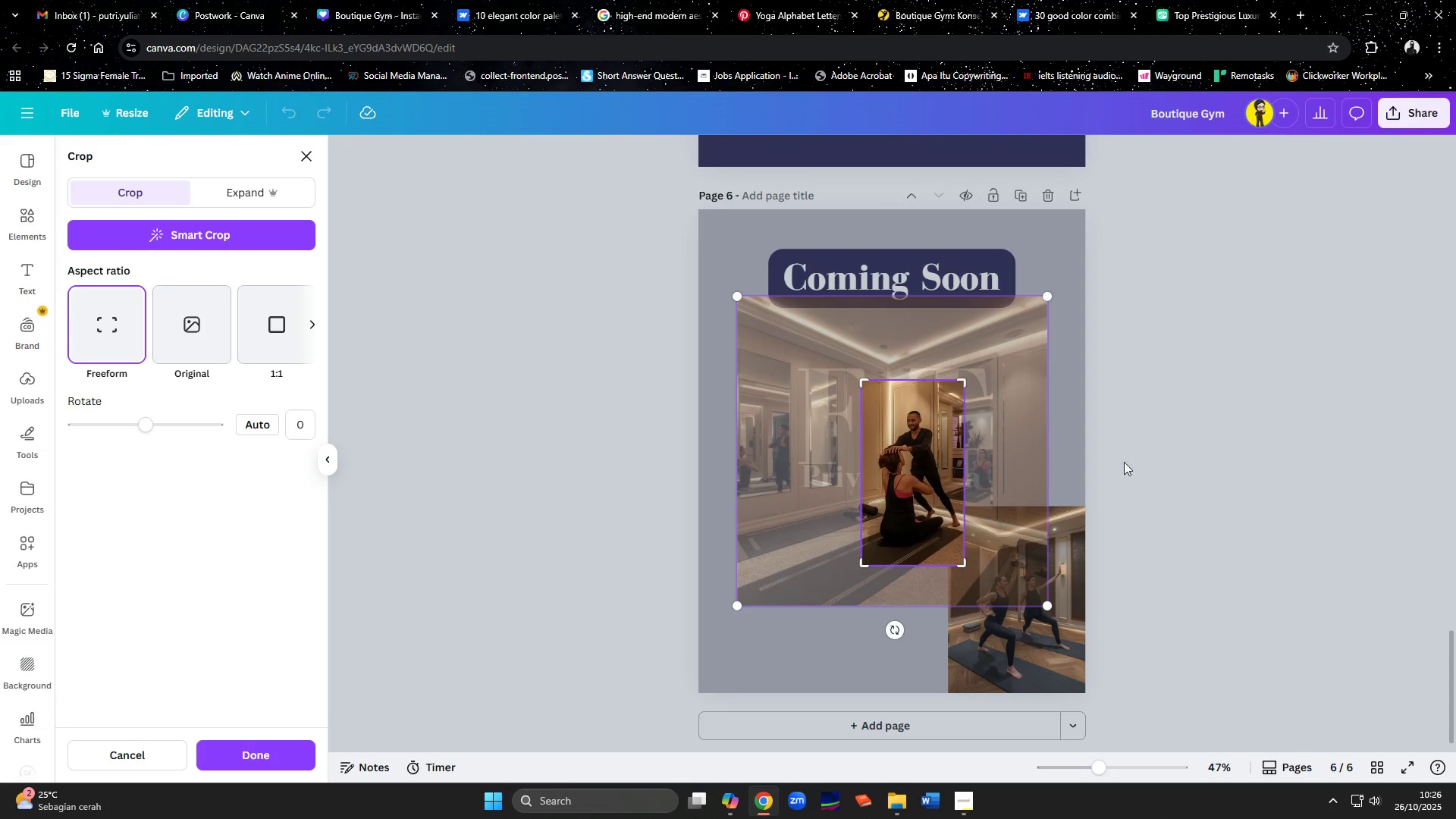 
left_click([1137, 444])
 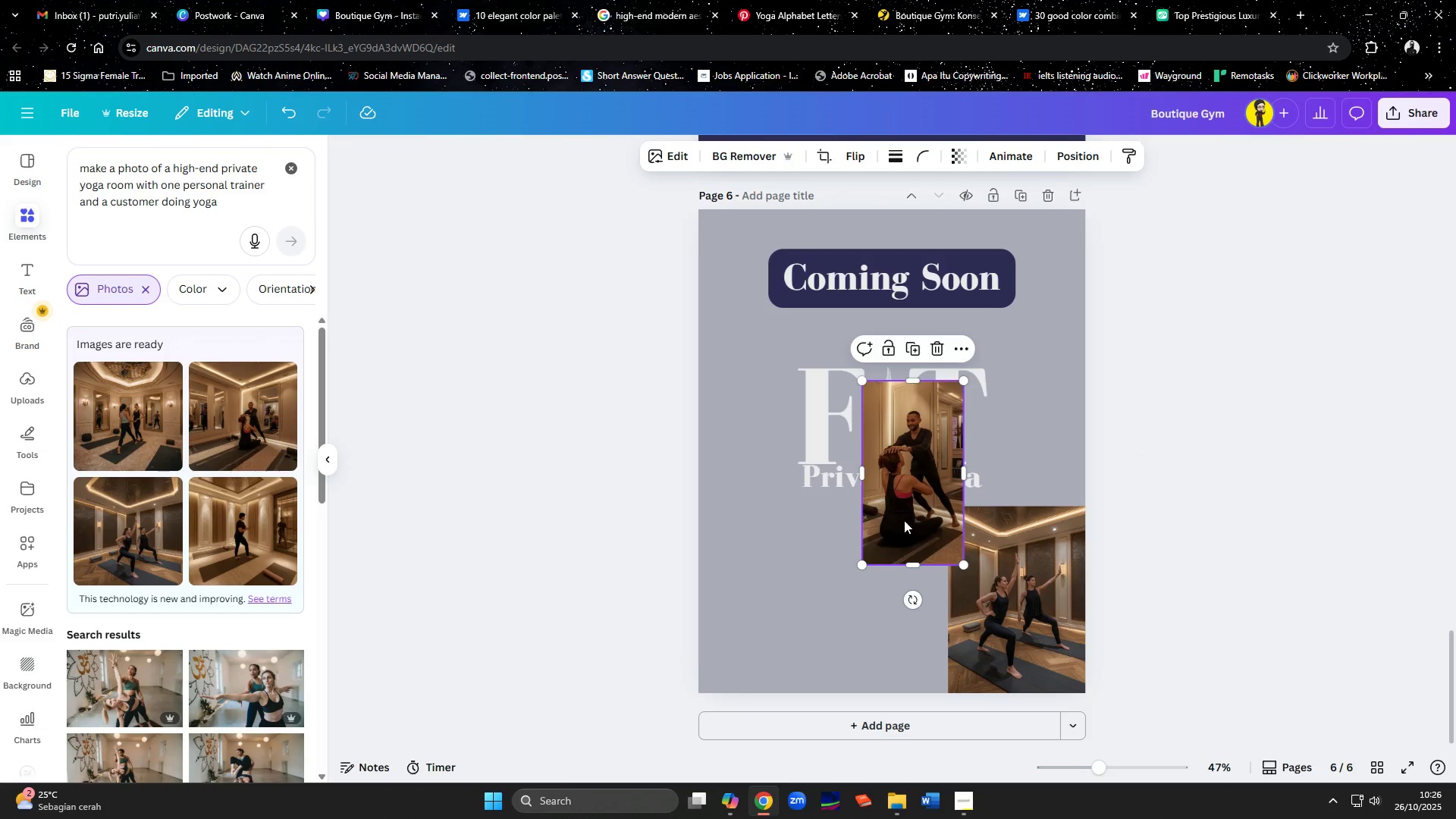 
left_click_drag(start_coordinate=[907, 522], to_coordinate=[763, 641])
 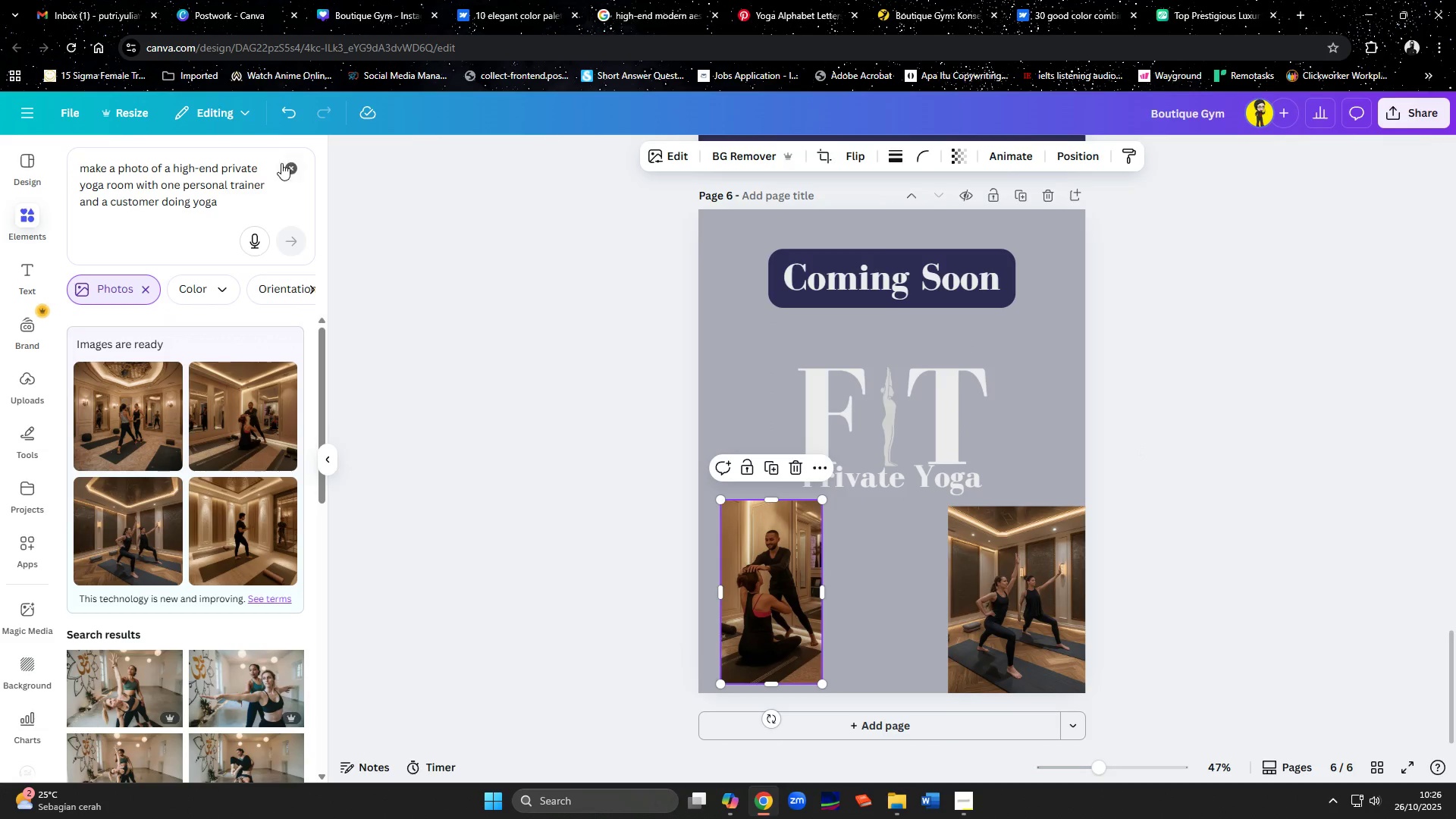 
left_click([285, 166])
 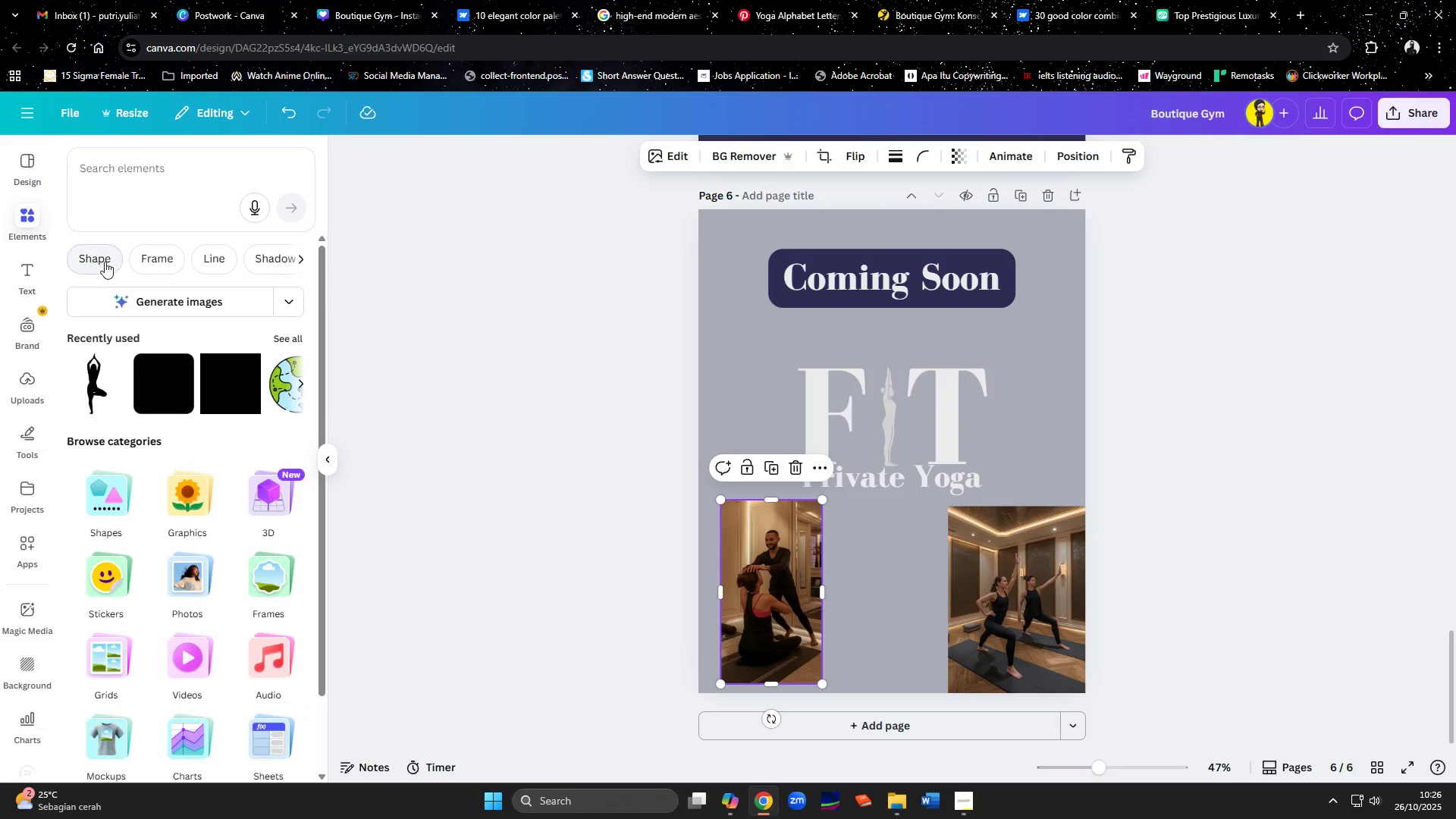 
left_click([155, 258])
 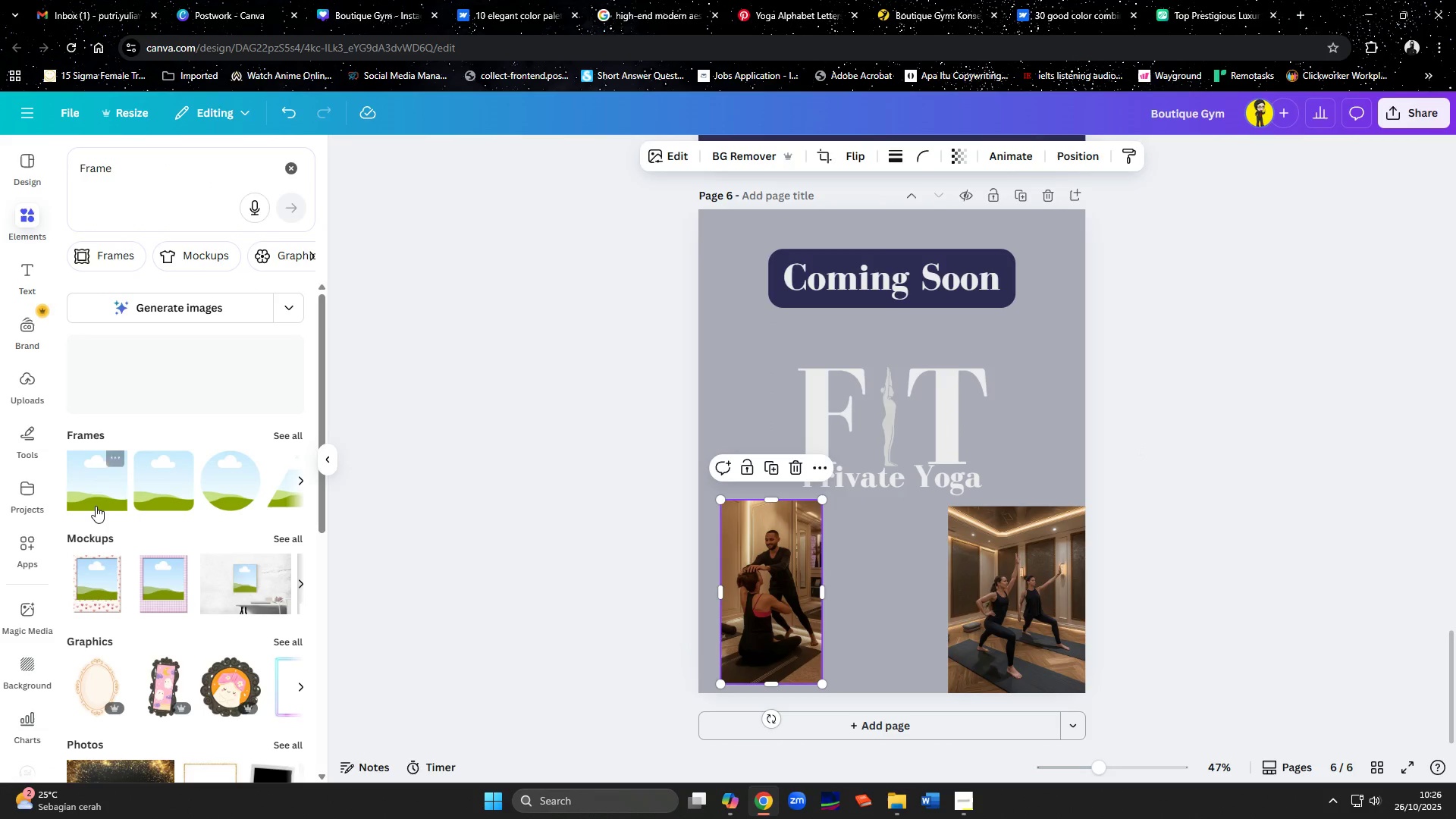 
left_click([94, 495])
 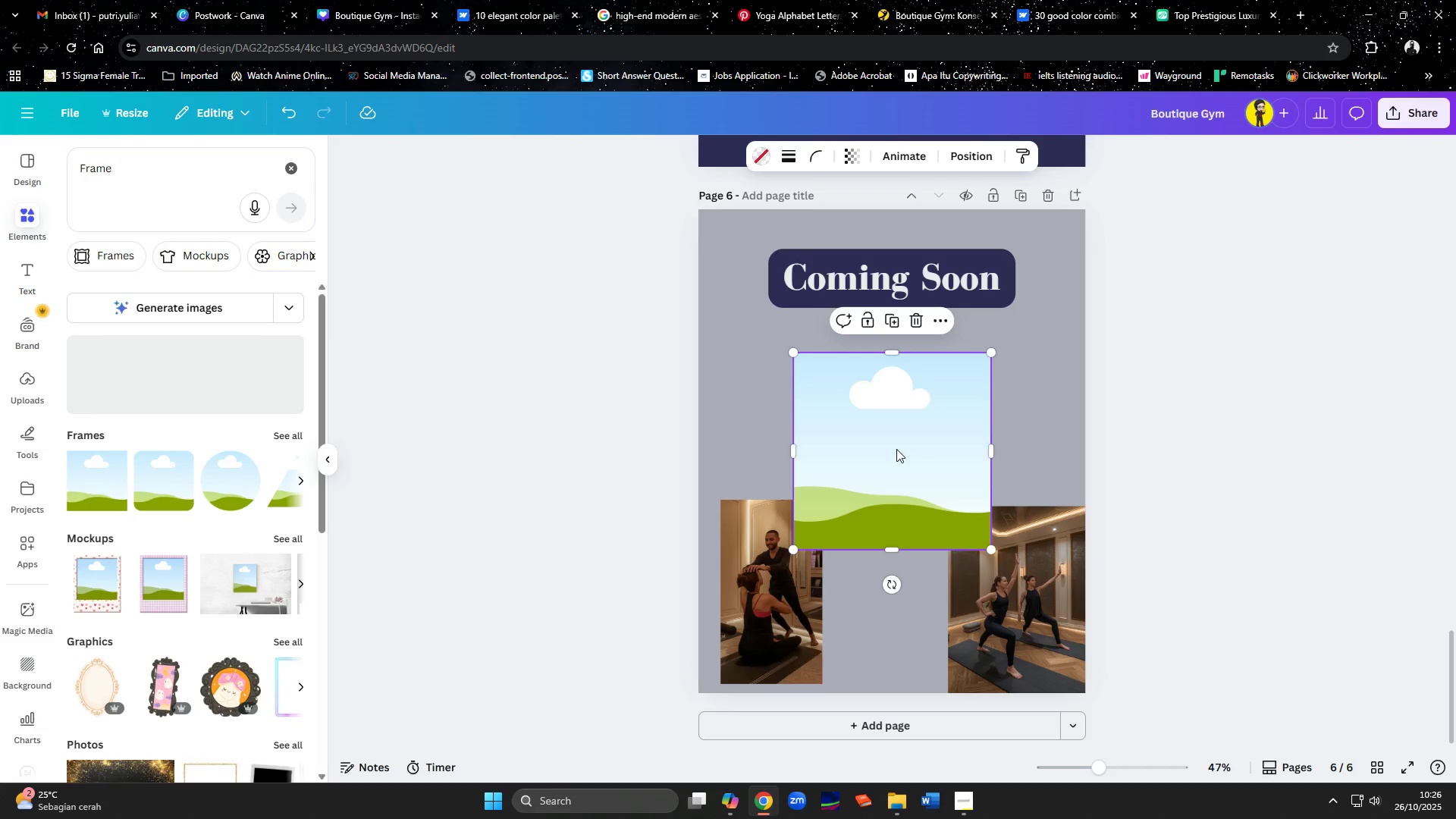 
key(Delete)
 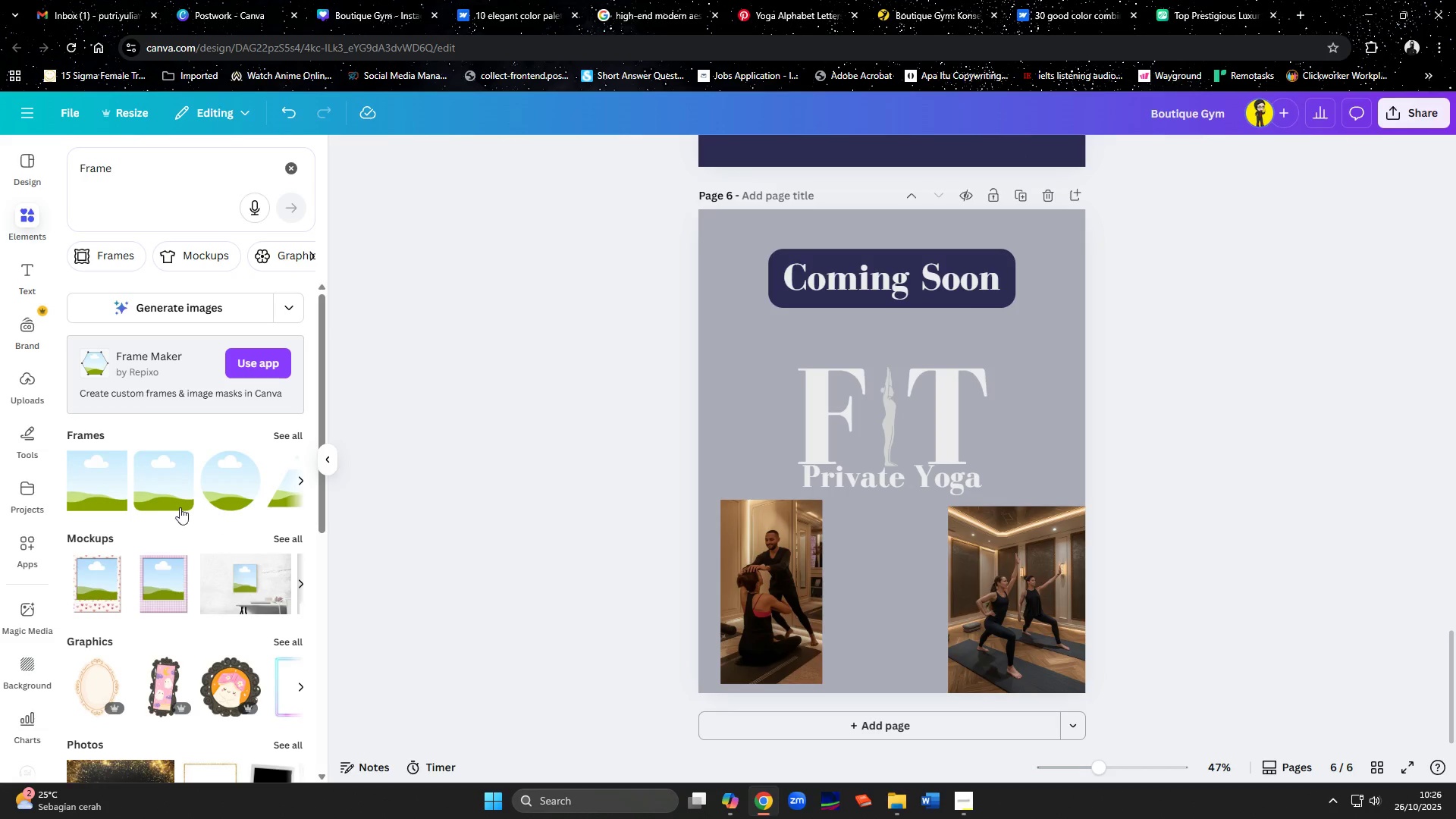 
left_click([152, 491])
 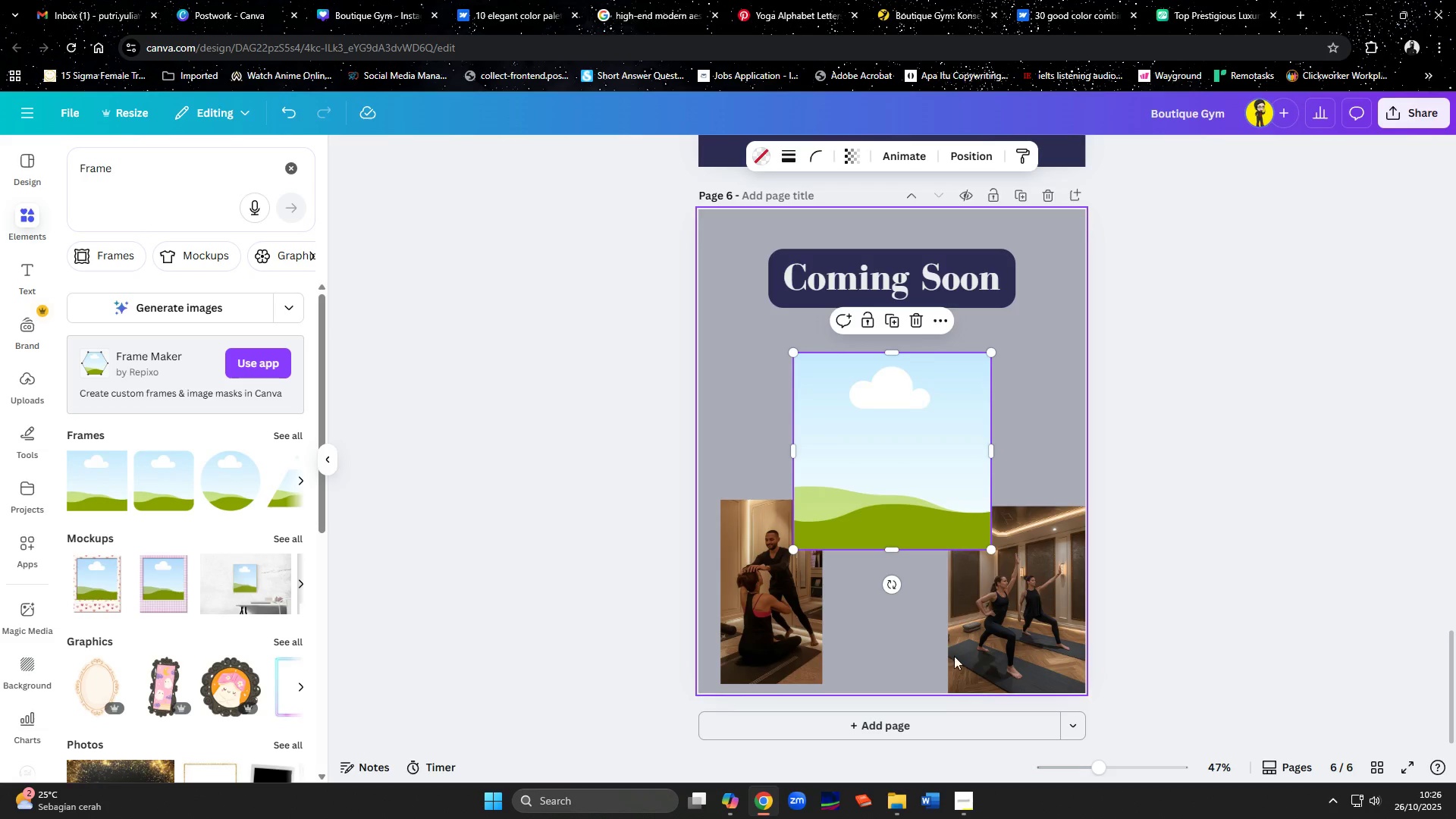 
left_click_drag(start_coordinate=[1030, 629], to_coordinate=[877, 459])
 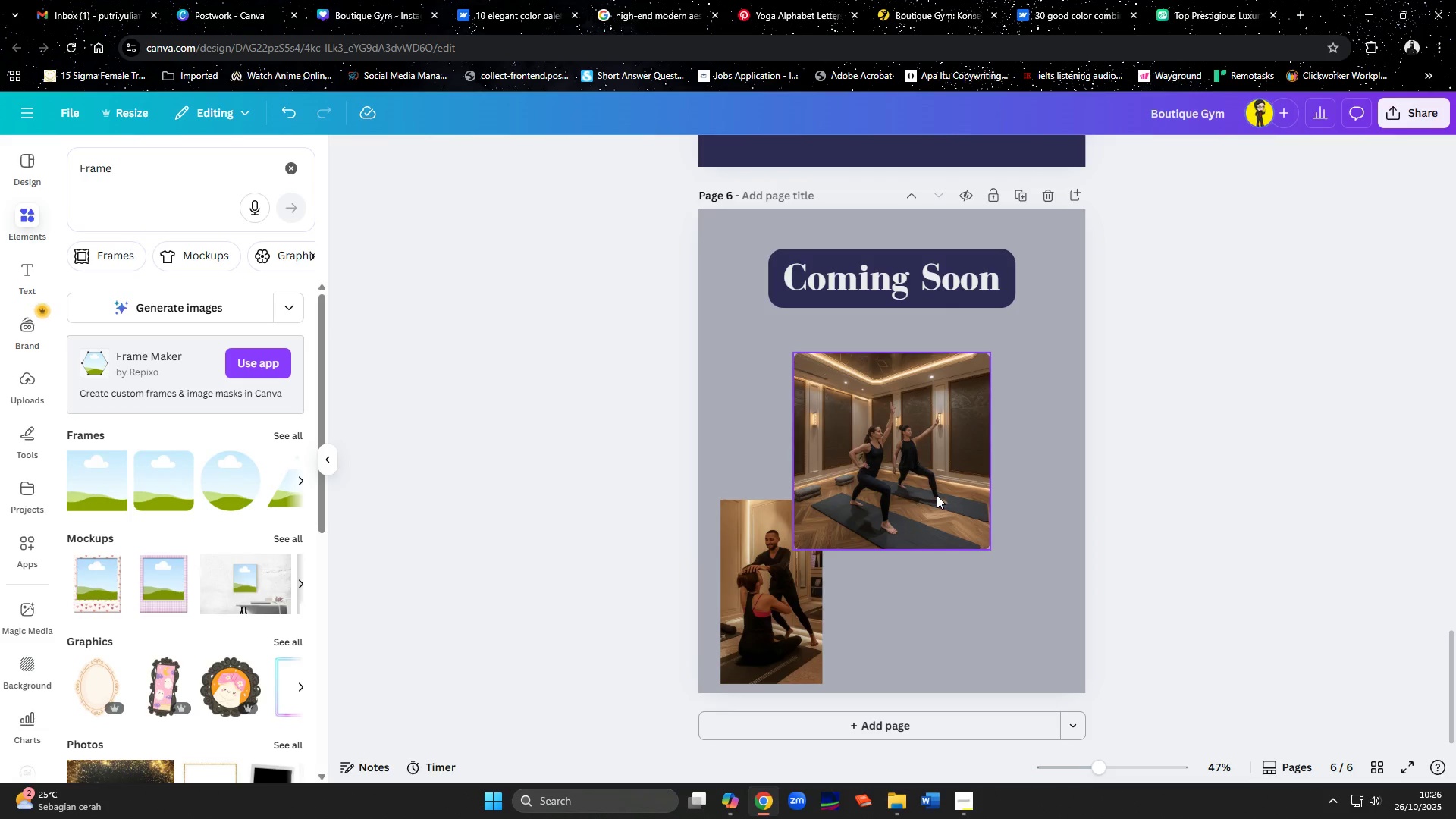 
left_click([937, 495])
 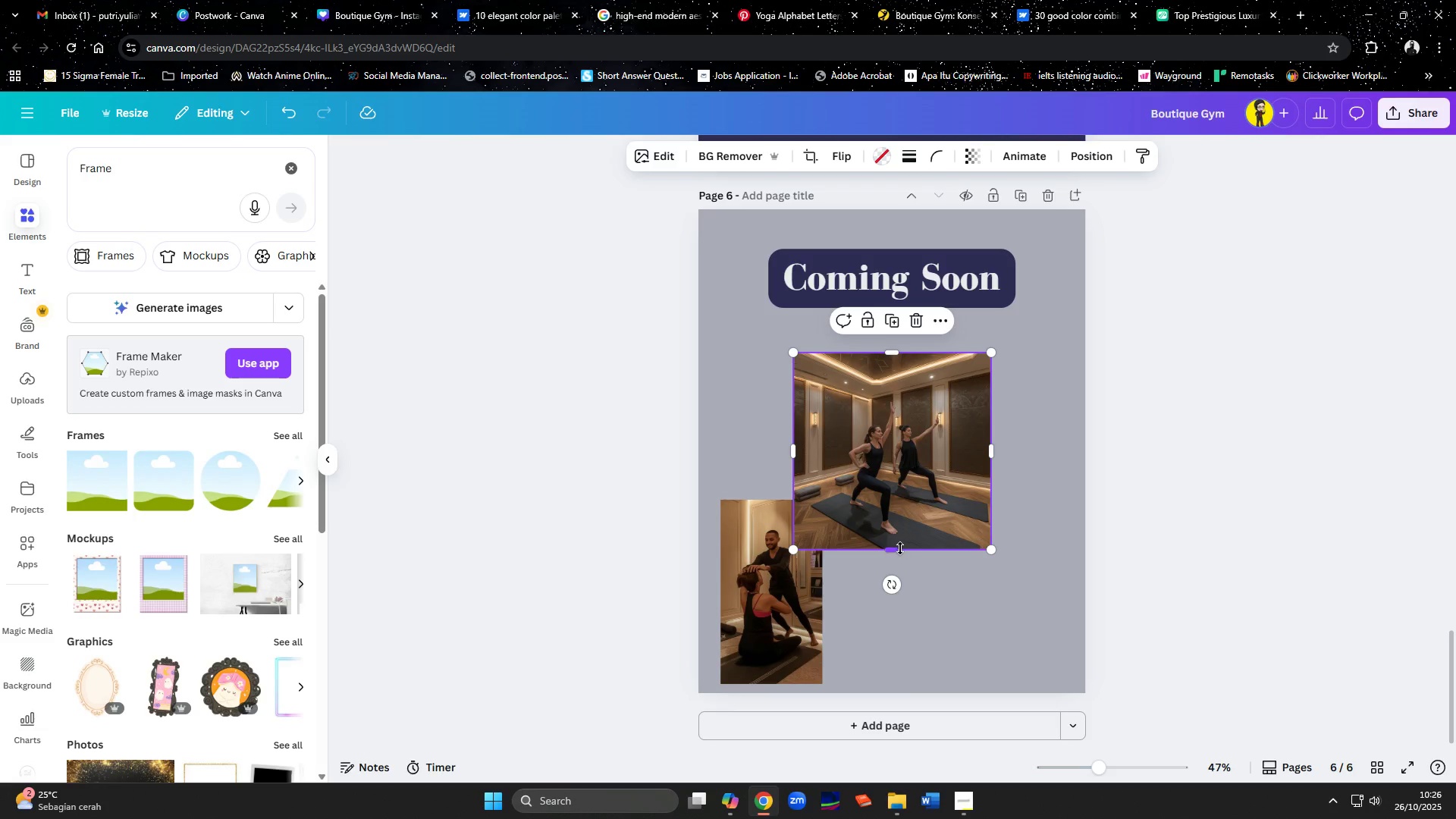 
left_click_drag(start_coordinate=[896, 548], to_coordinate=[904, 634])
 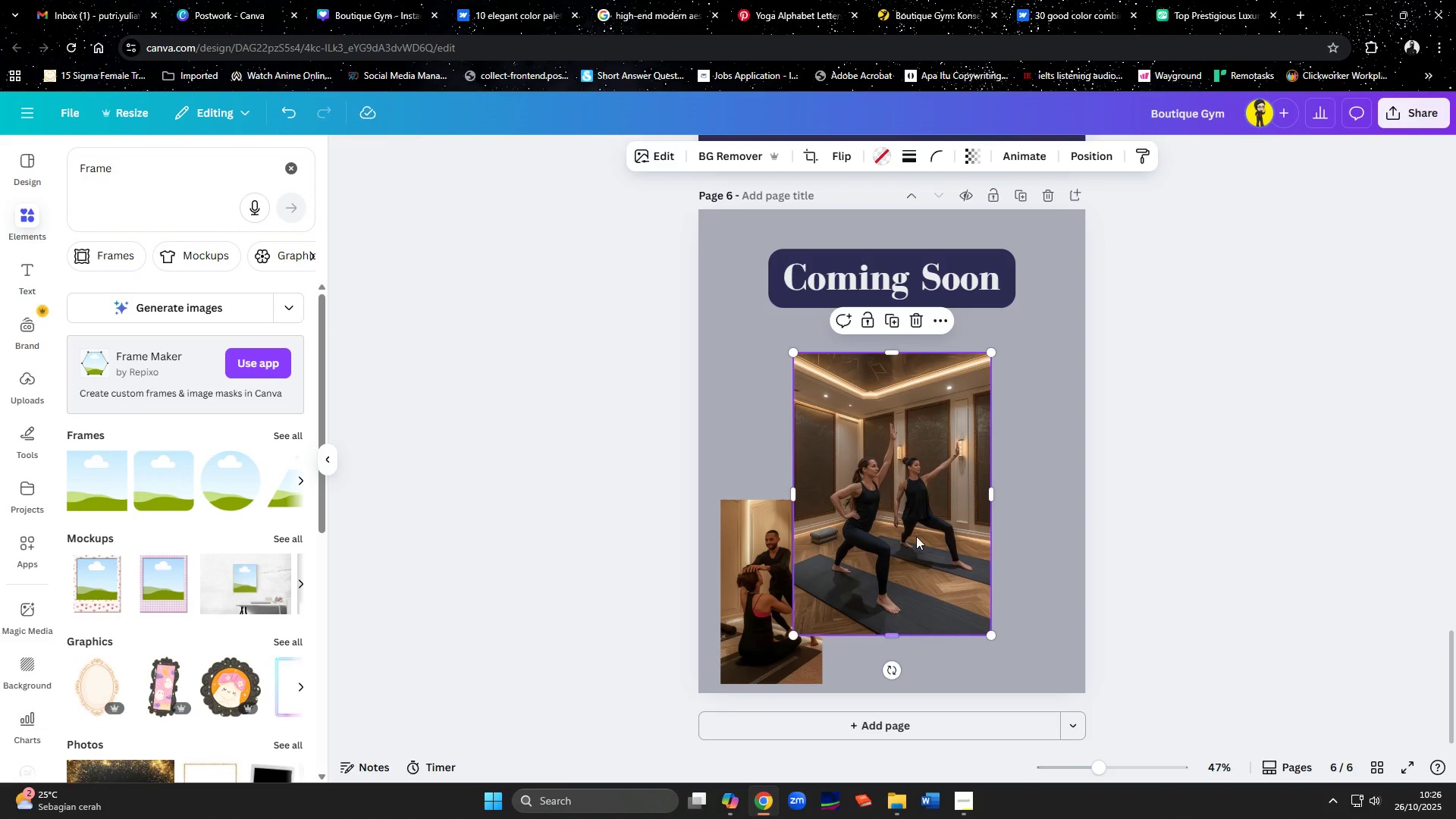 
left_click_drag(start_coordinate=[917, 510], to_coordinate=[1010, 567])
 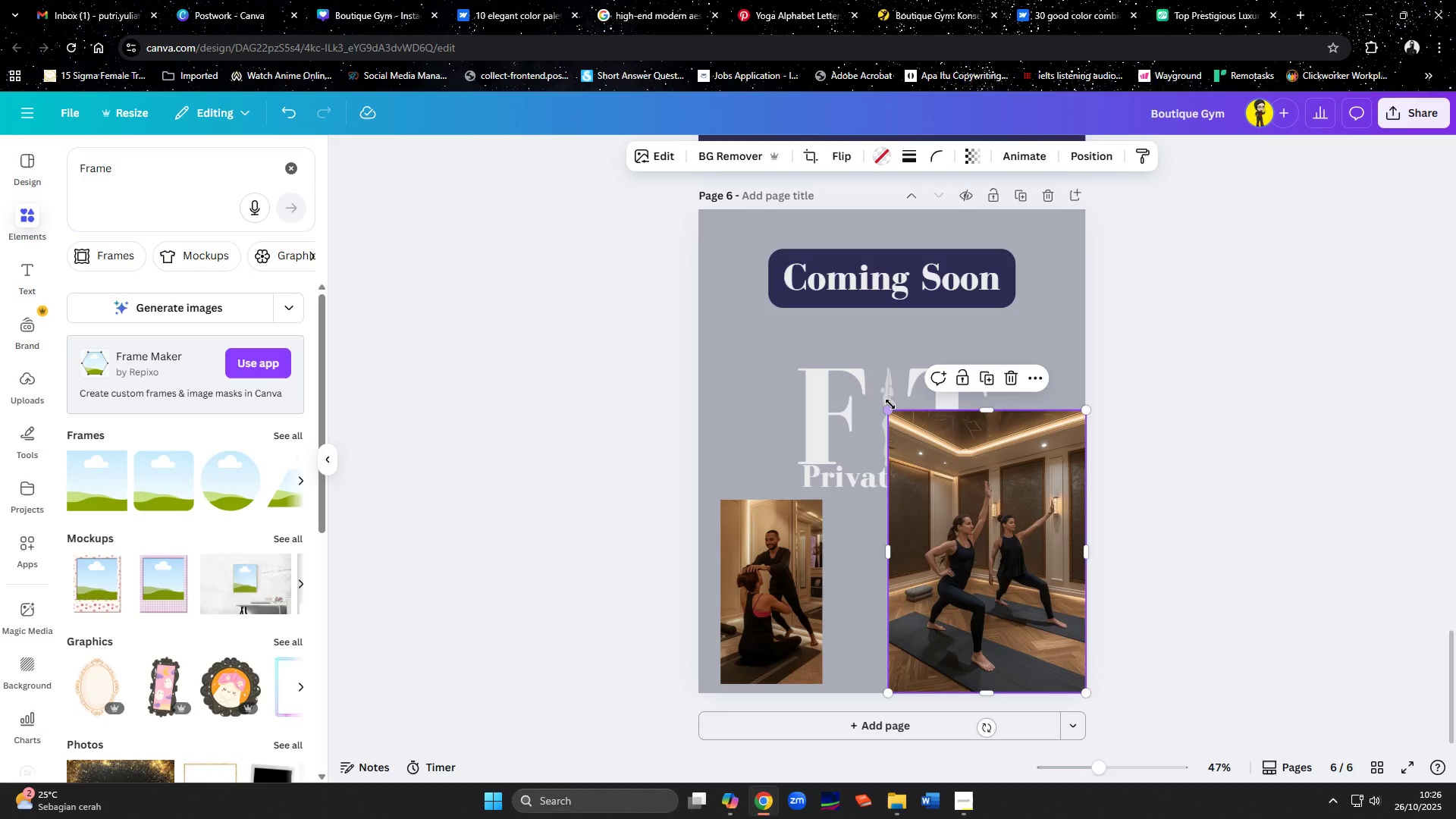 
left_click_drag(start_coordinate=[890, 408], to_coordinate=[959, 538])
 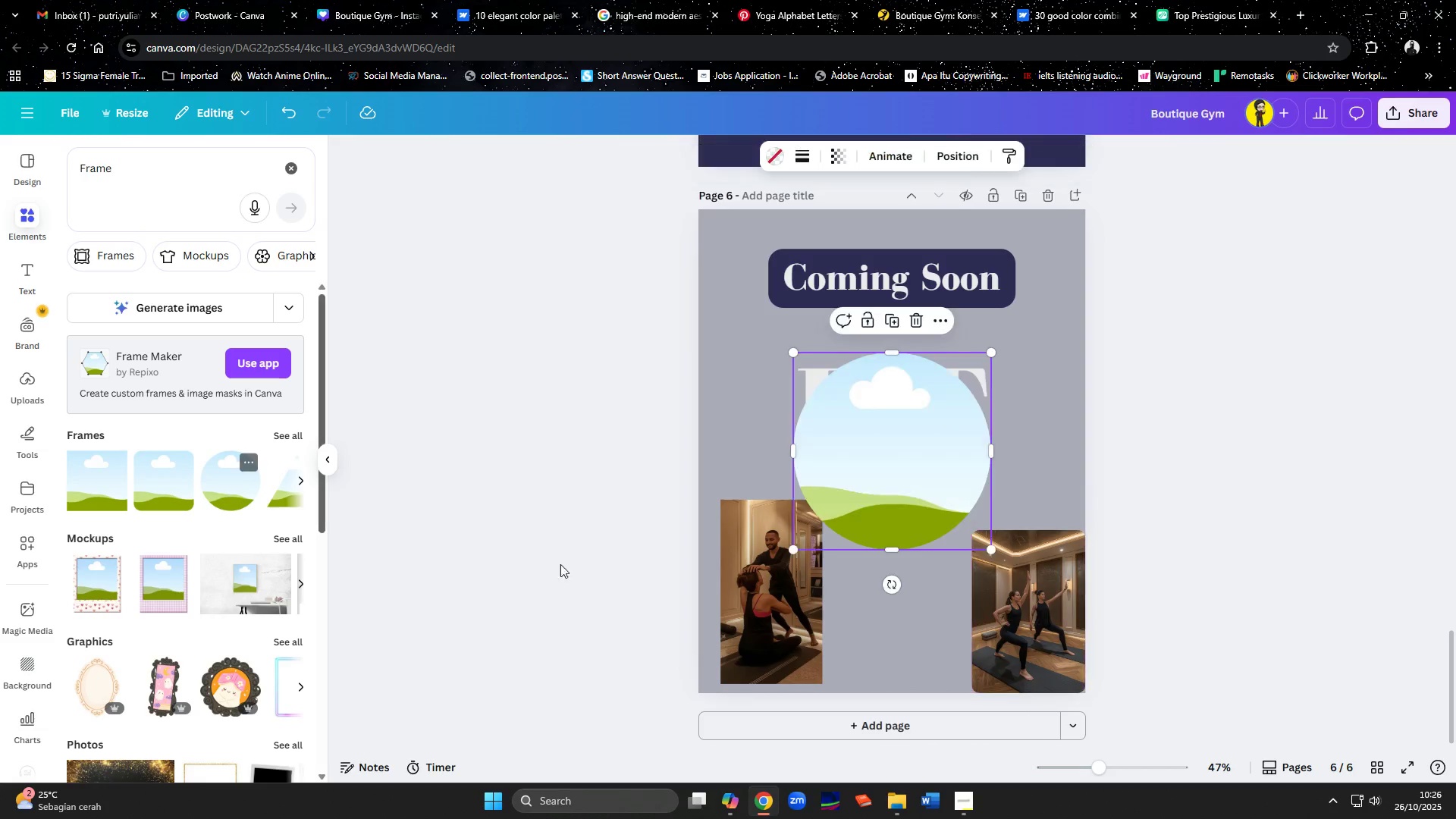 
left_click_drag(start_coordinate=[785, 592], to_coordinate=[896, 479])
 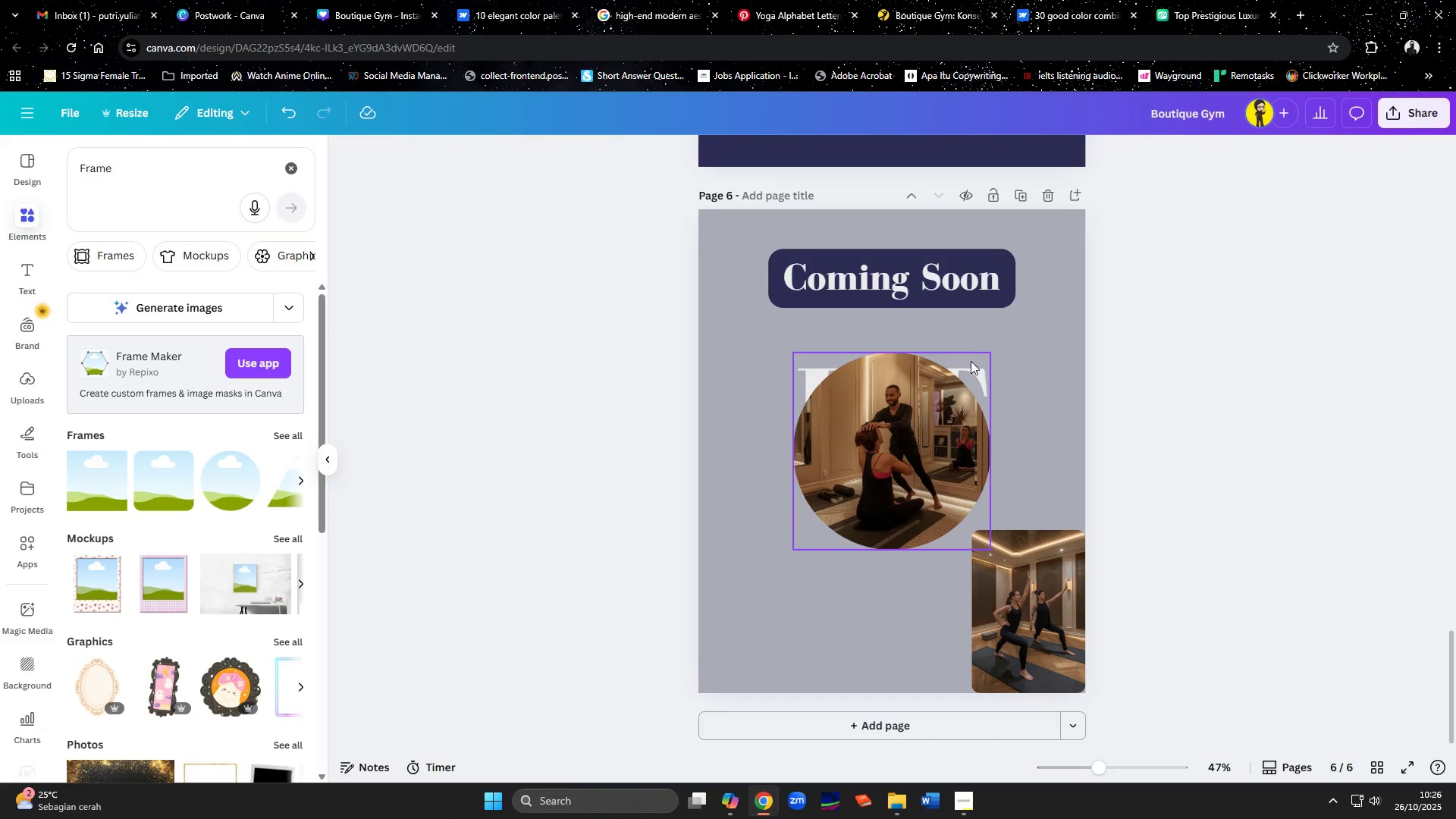 
left_click([946, 444])
 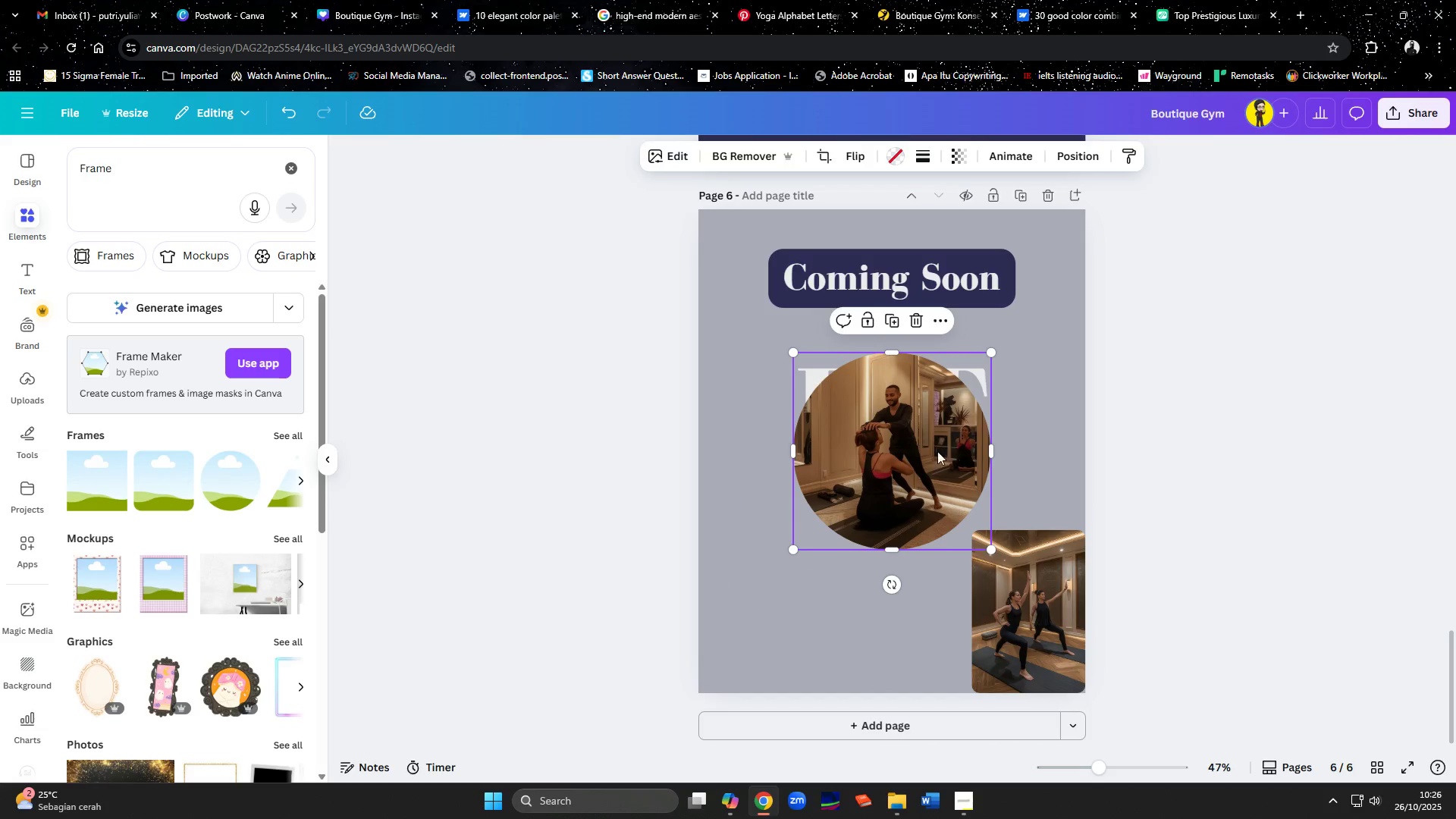 
left_click_drag(start_coordinate=[937, 453], to_coordinate=[932, 598])
 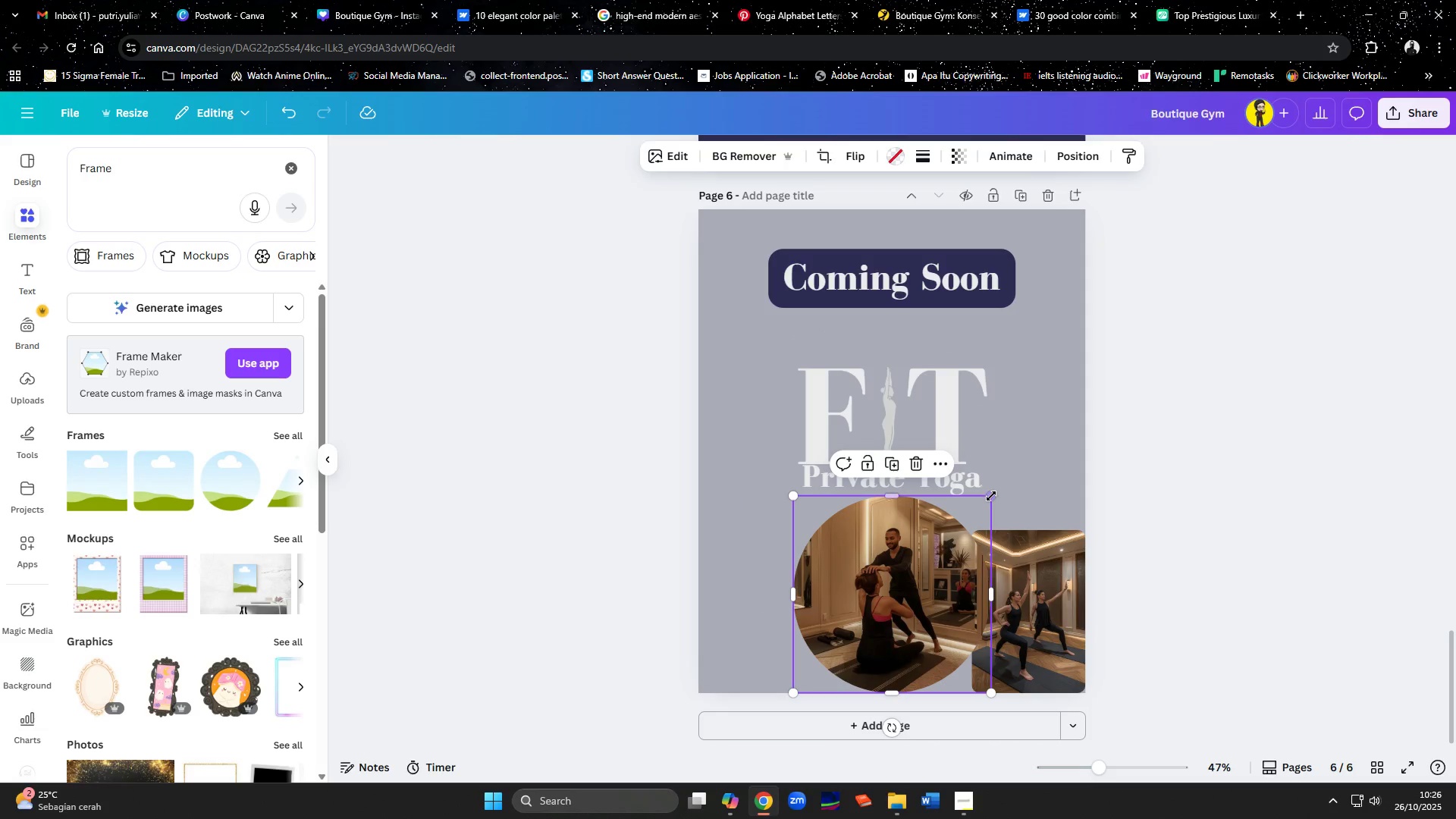 
left_click_drag(start_coordinate=[992, 496], to_coordinate=[951, 598])
 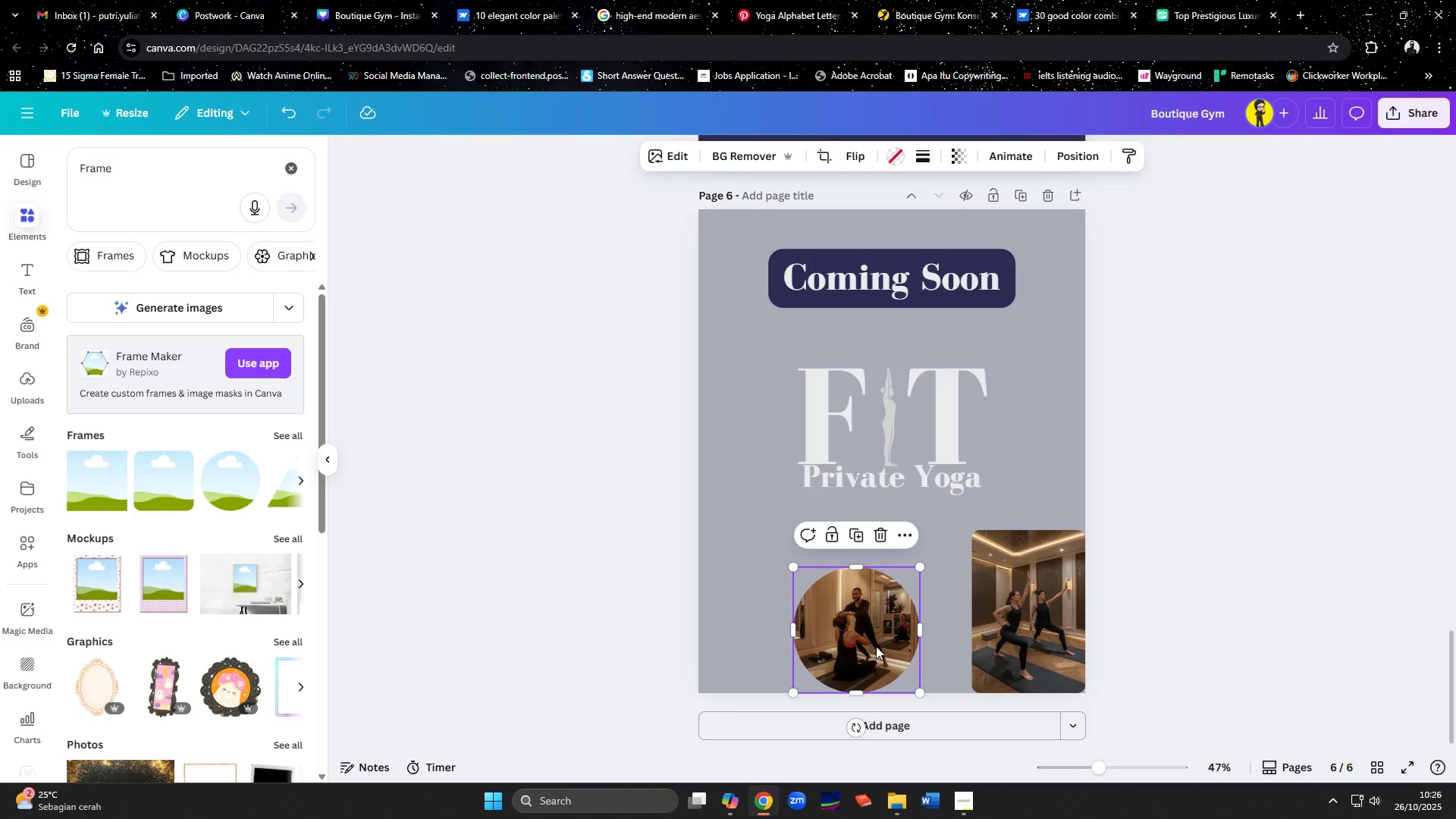 
left_click_drag(start_coordinate=[875, 646], to_coordinate=[968, 651])
 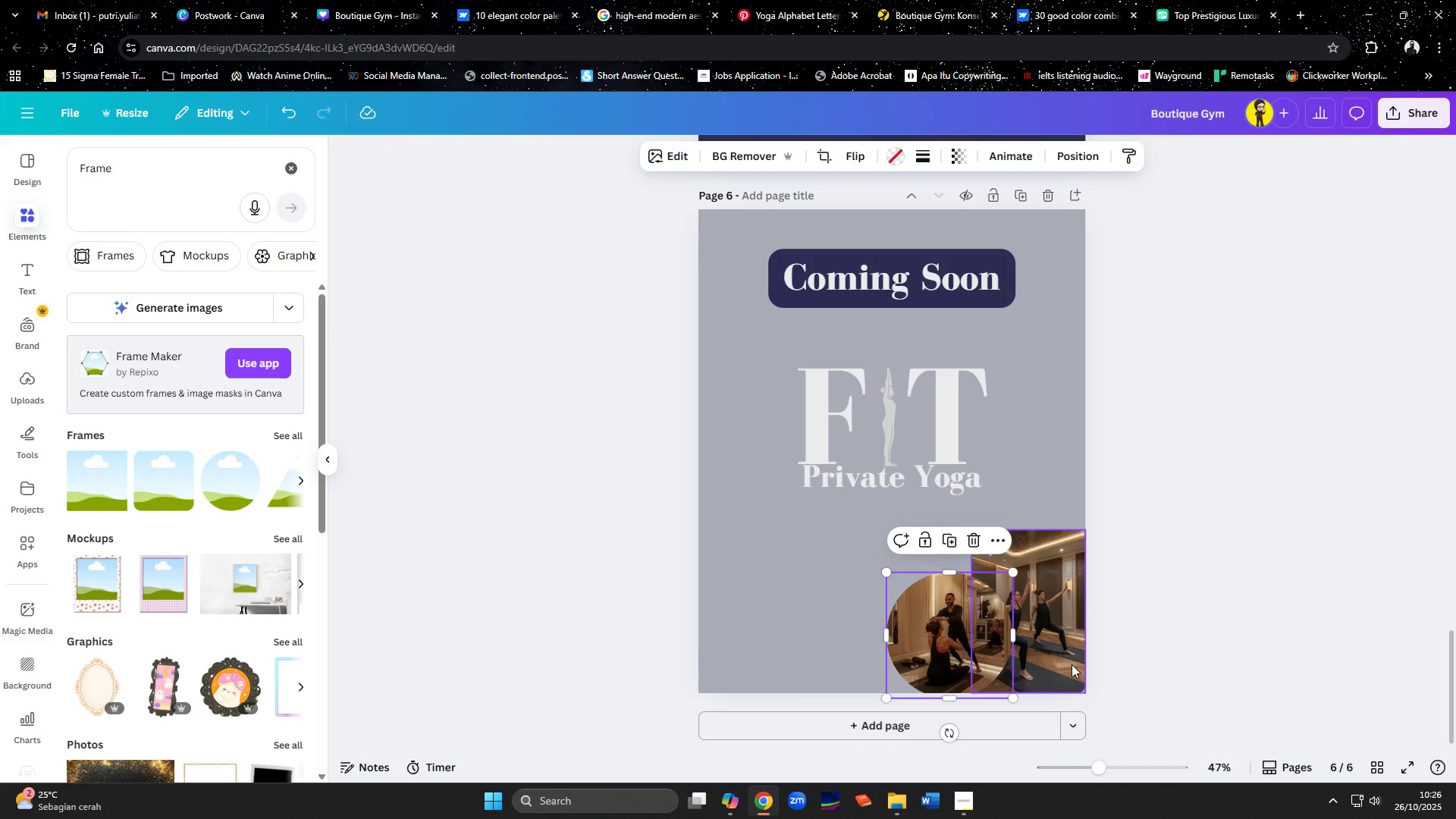 
left_click_drag(start_coordinate=[1072, 664], to_coordinate=[1082, 664])
 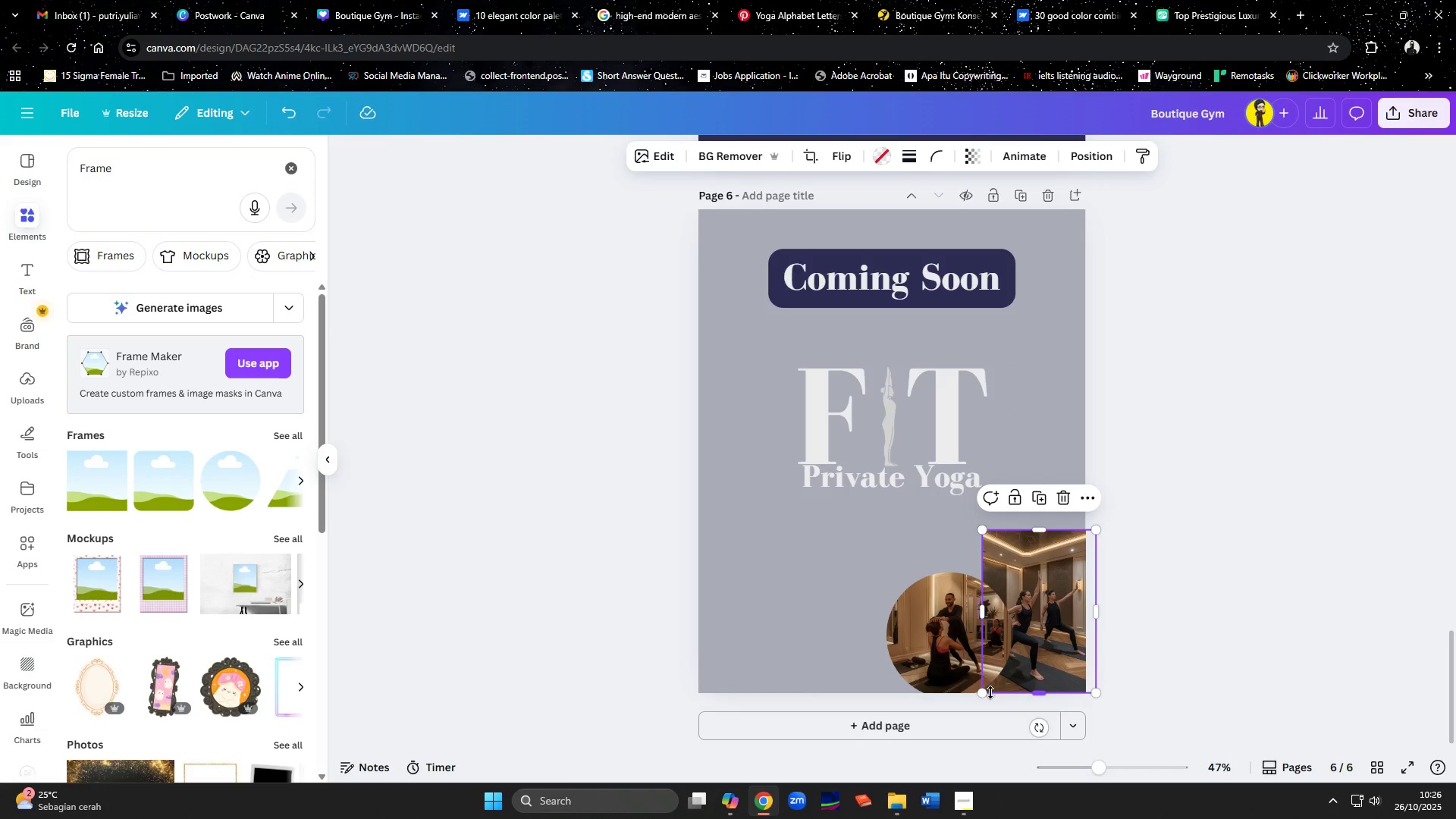 
left_click_drag(start_coordinate=[985, 695], to_coordinate=[981, 698])
 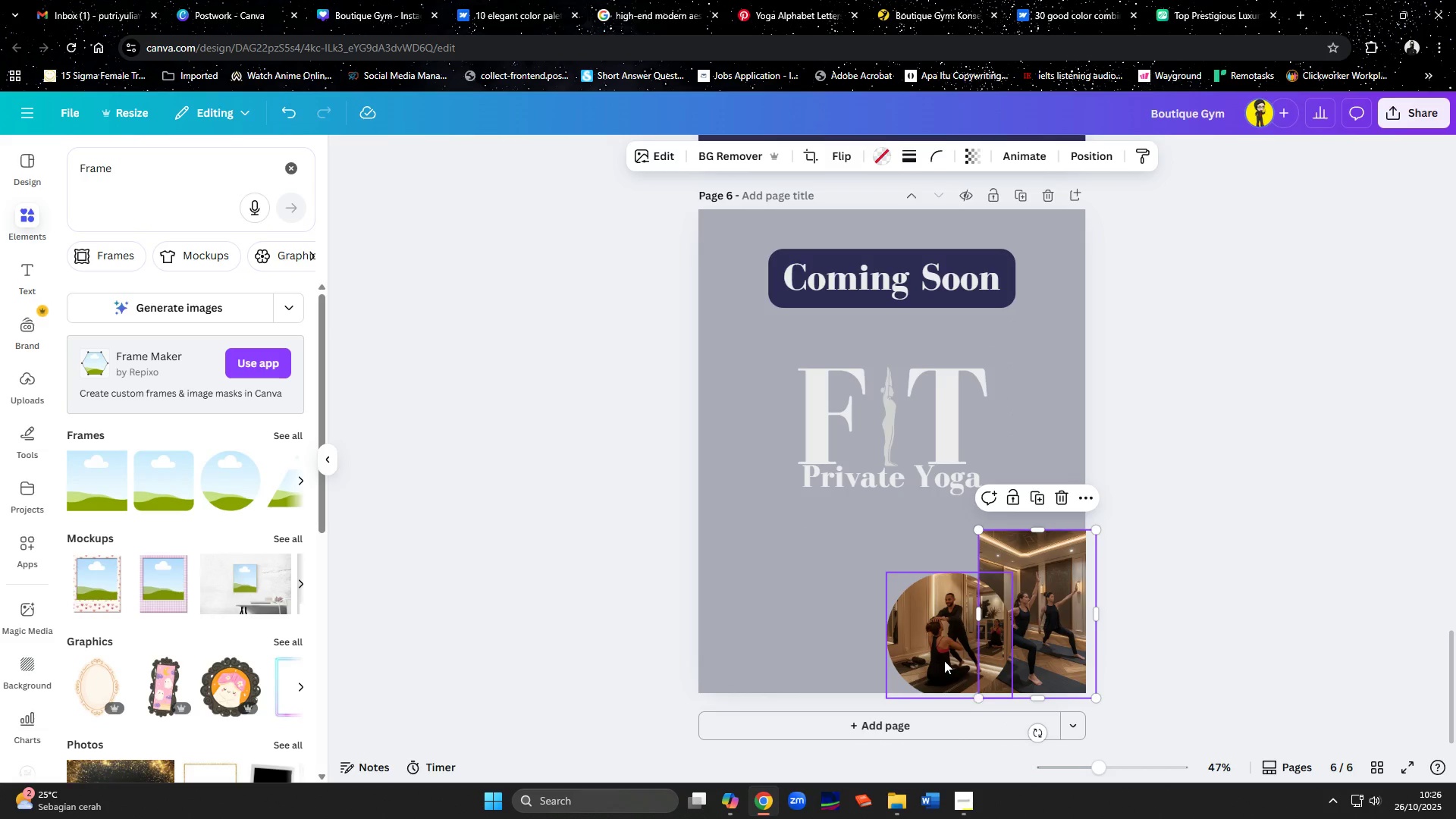 
left_click_drag(start_coordinate=[944, 661], to_coordinate=[940, 661])
 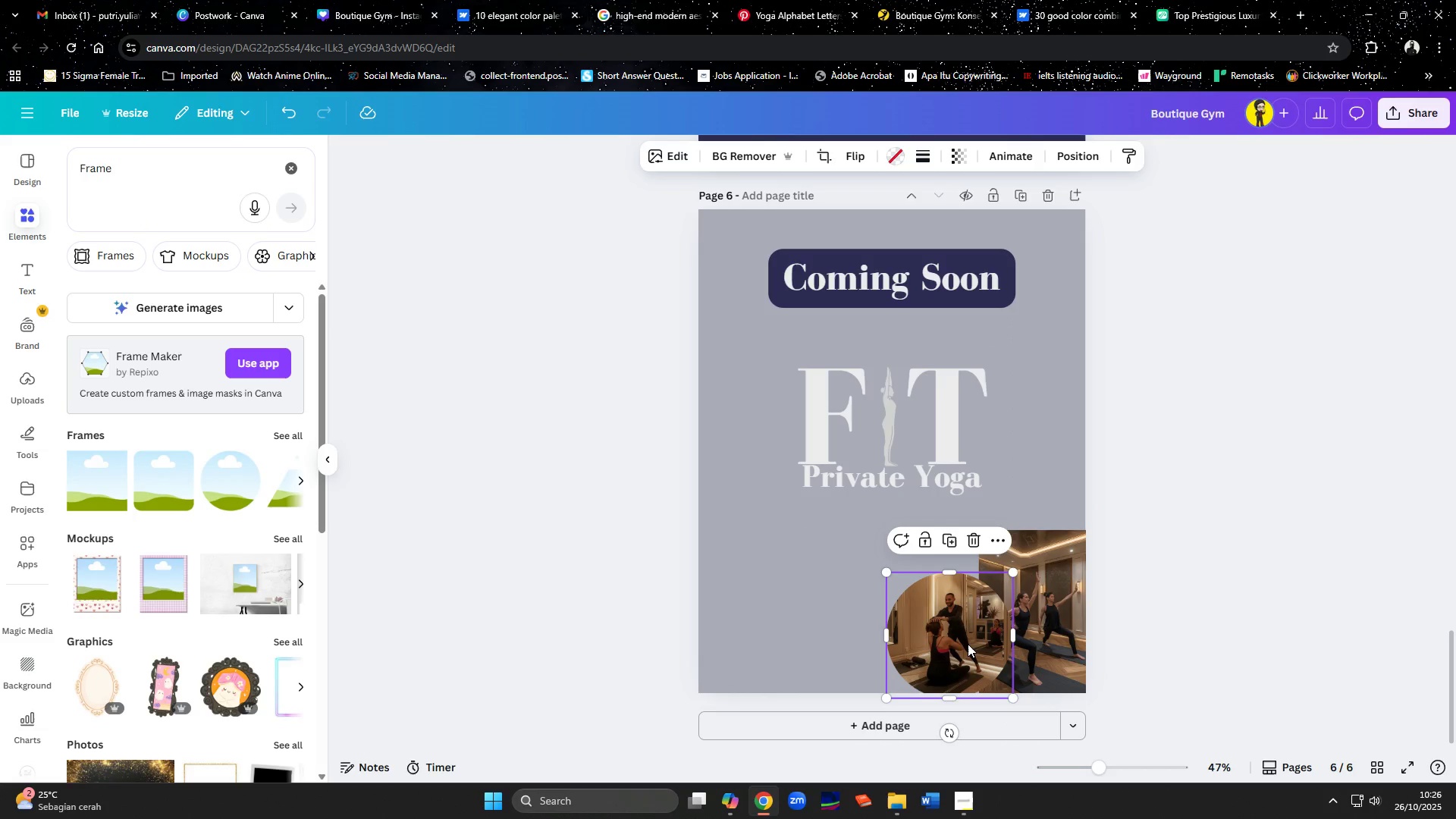 
double_click([968, 644])
 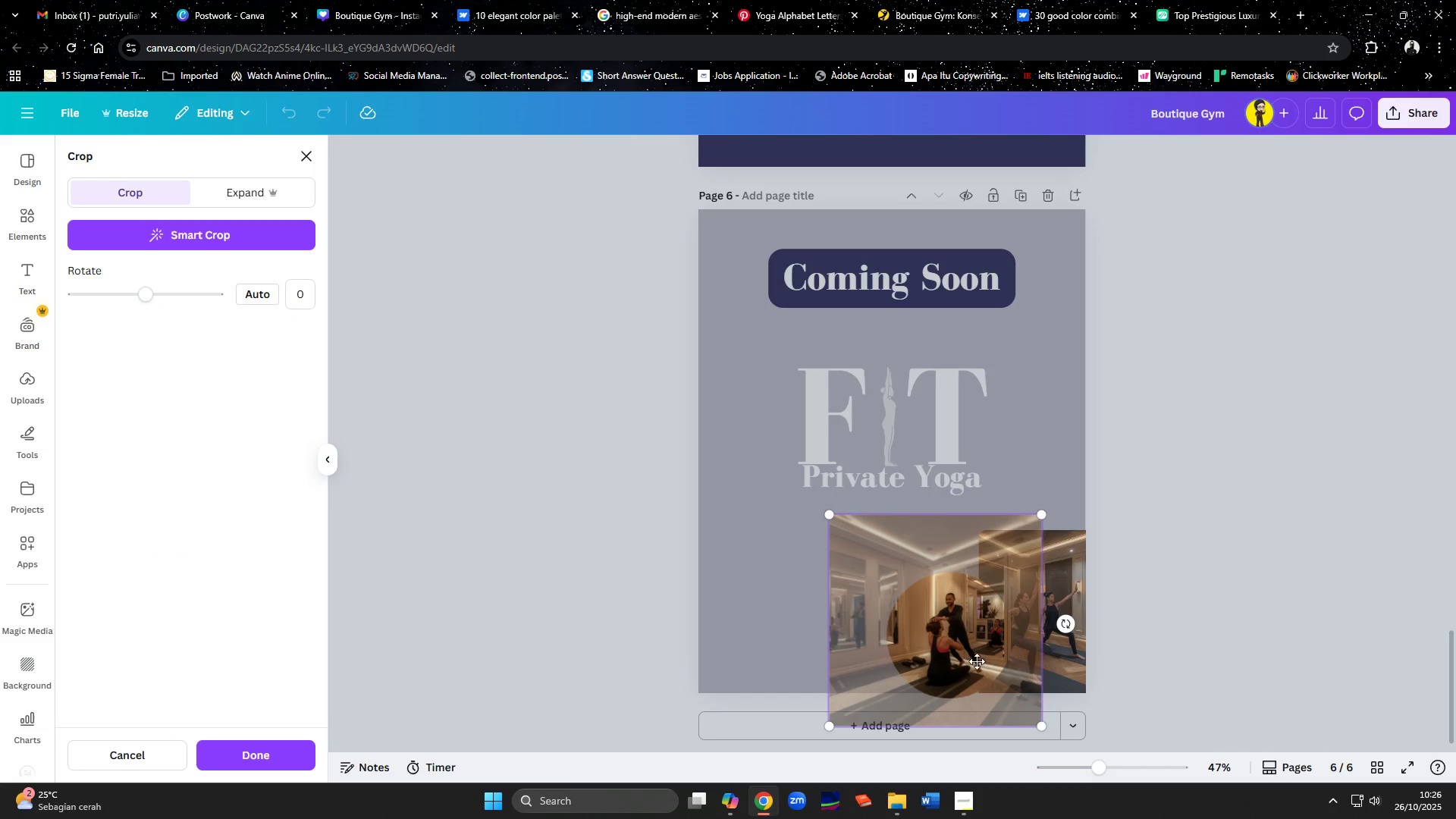 
left_click([1109, 661])
 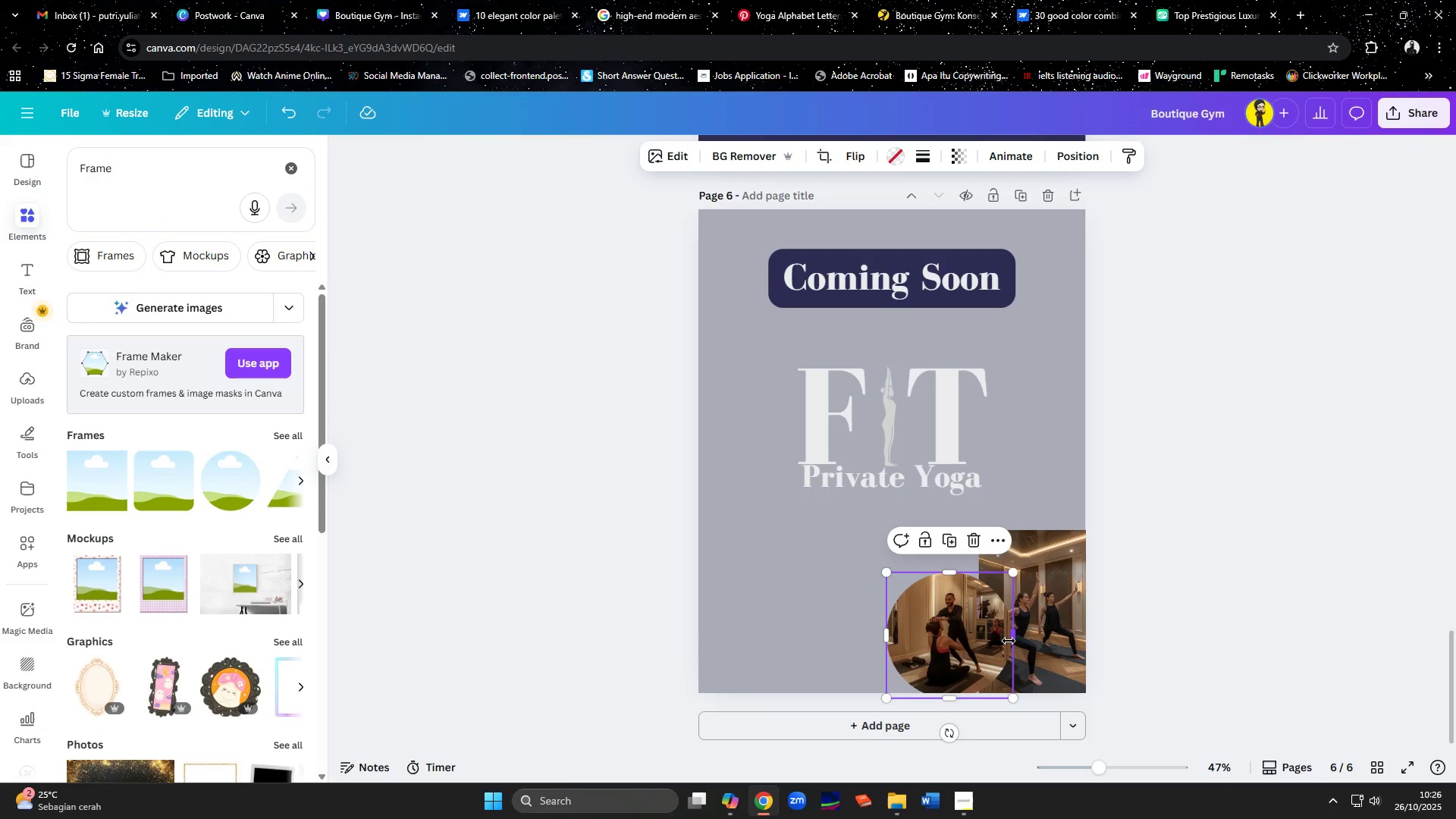 
left_click_drag(start_coordinate=[1009, 640], to_coordinate=[974, 643])
 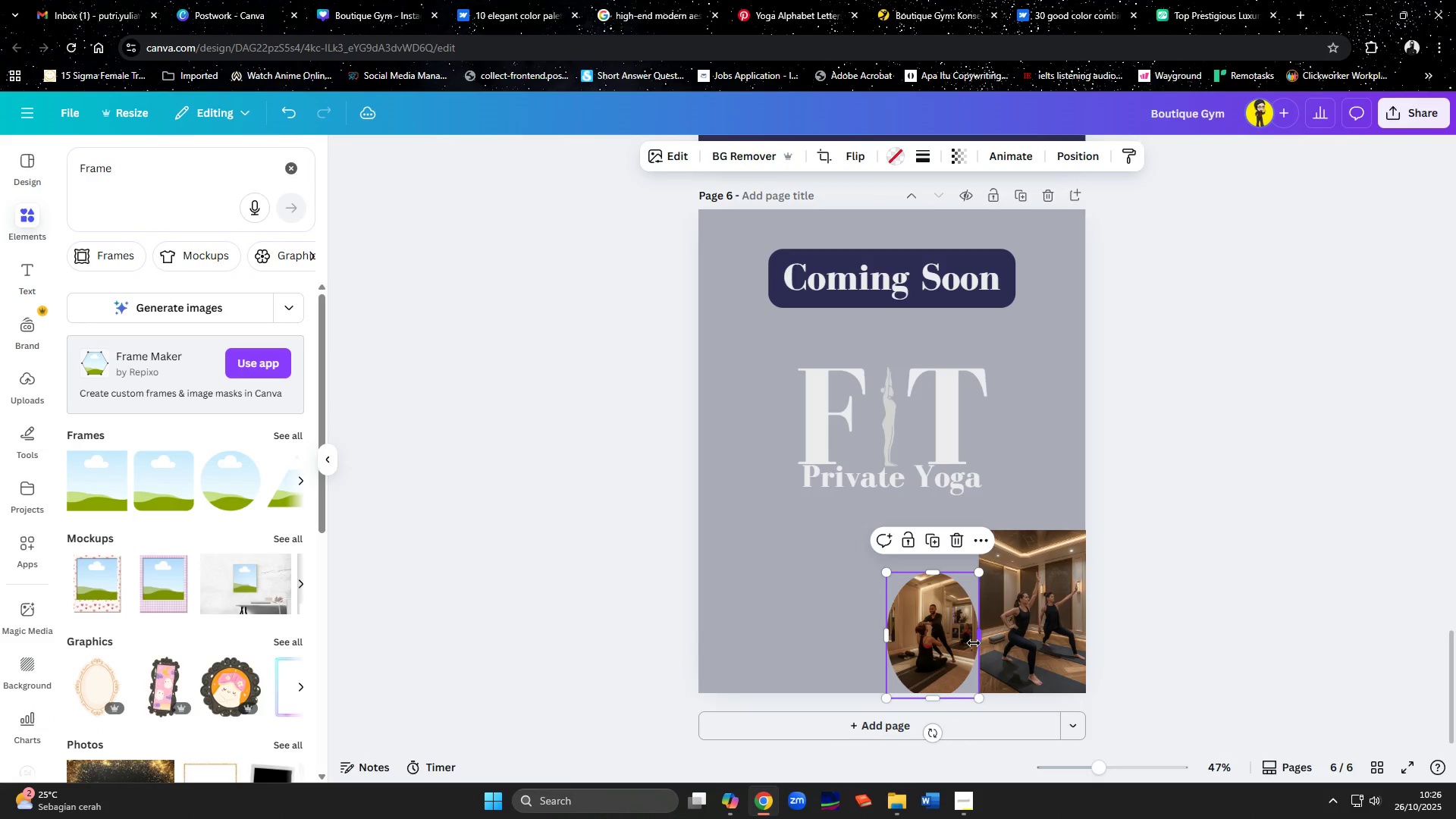 
key(Control+Z)
 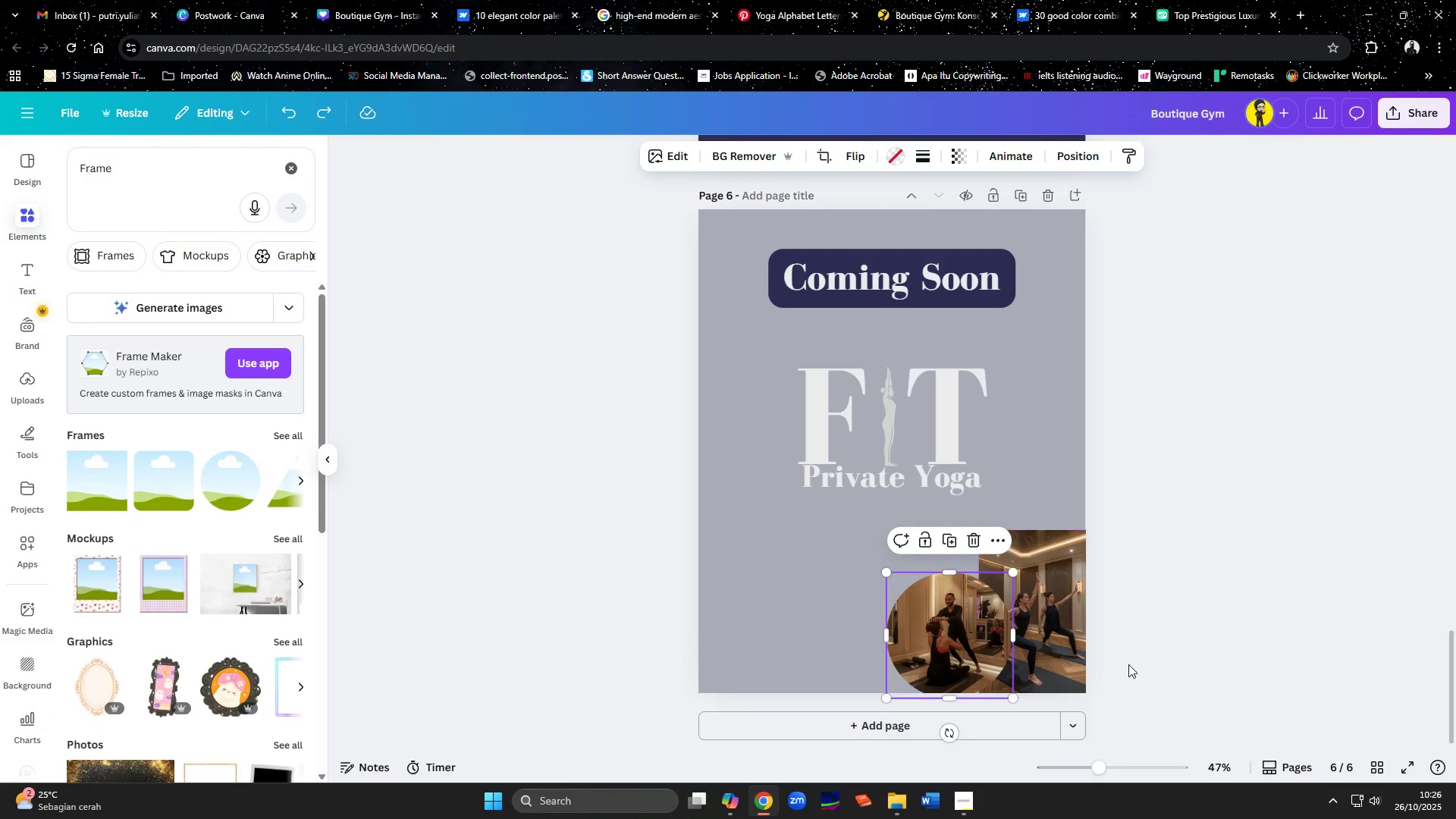 
left_click([1169, 673])
 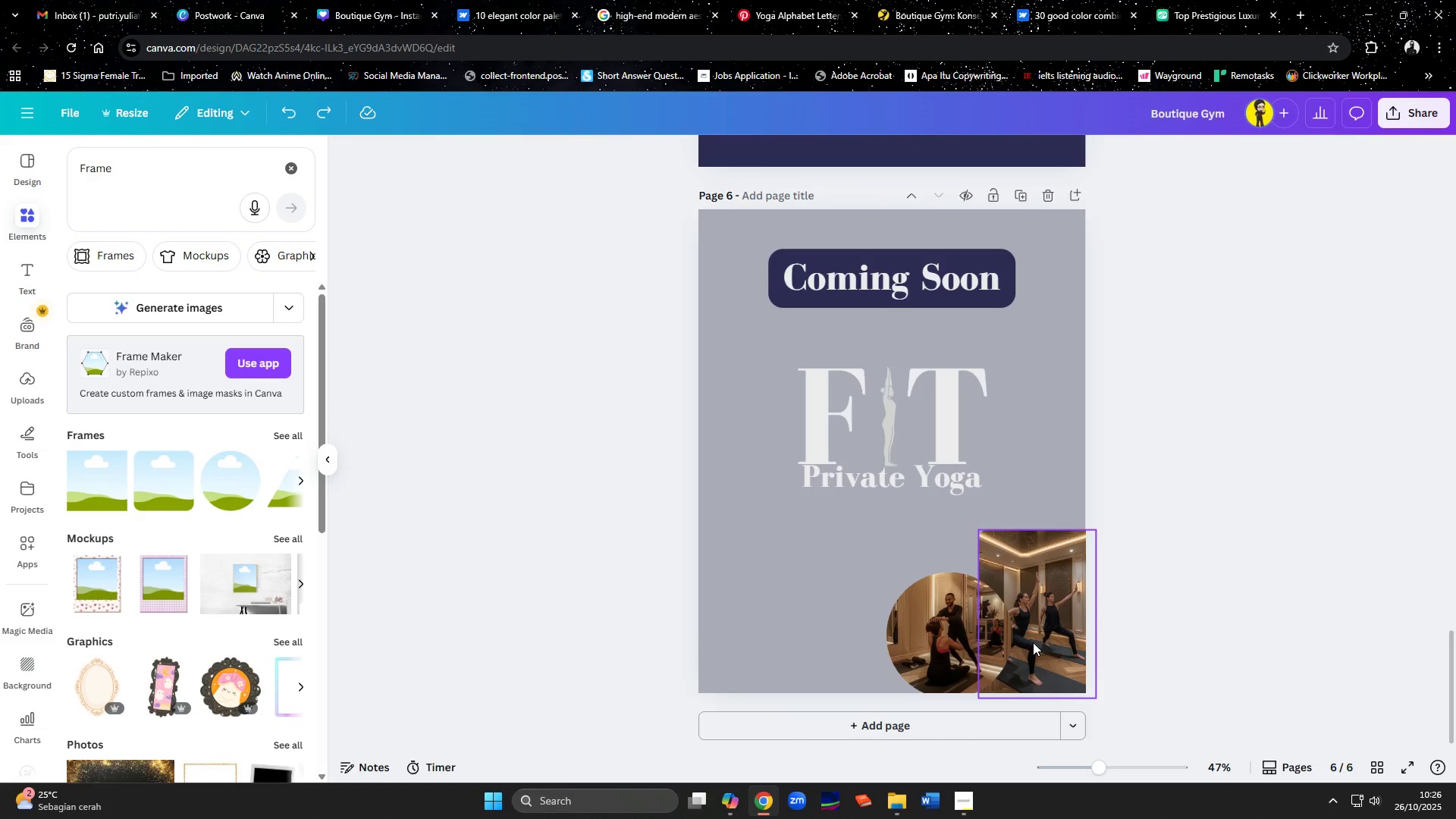 
left_click([986, 641])
 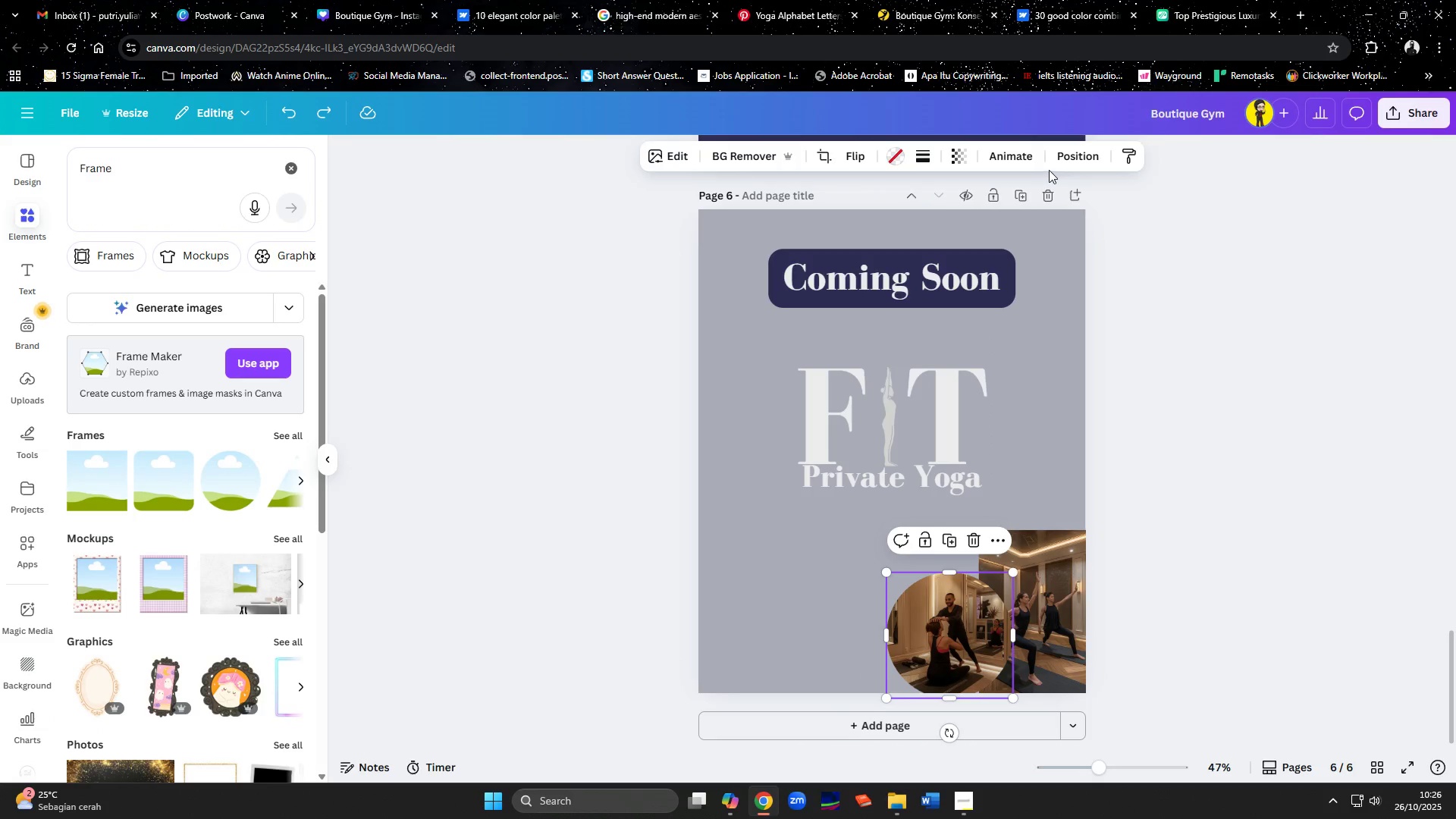 
left_click([1056, 160])
 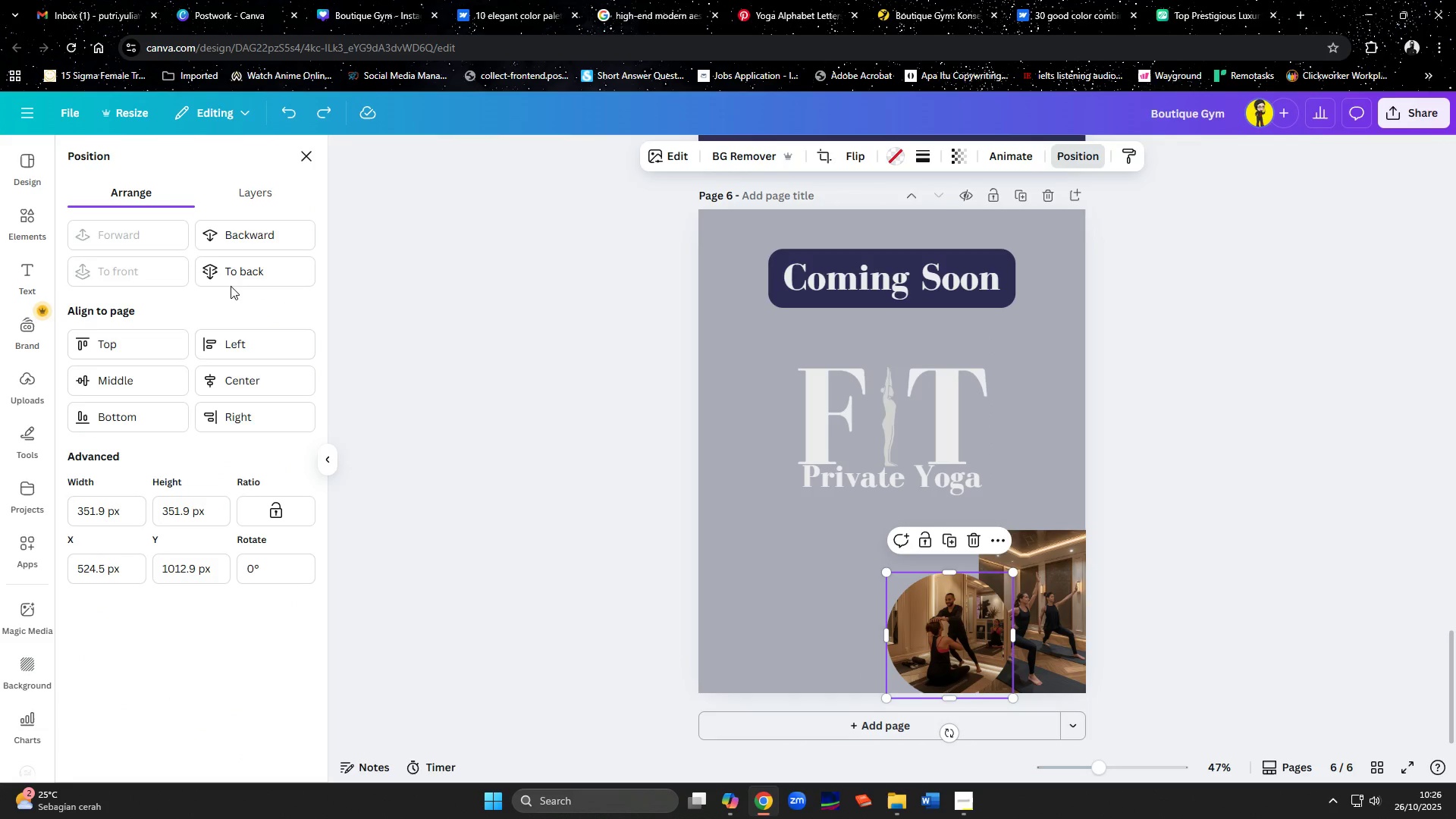 
left_click([231, 275])
 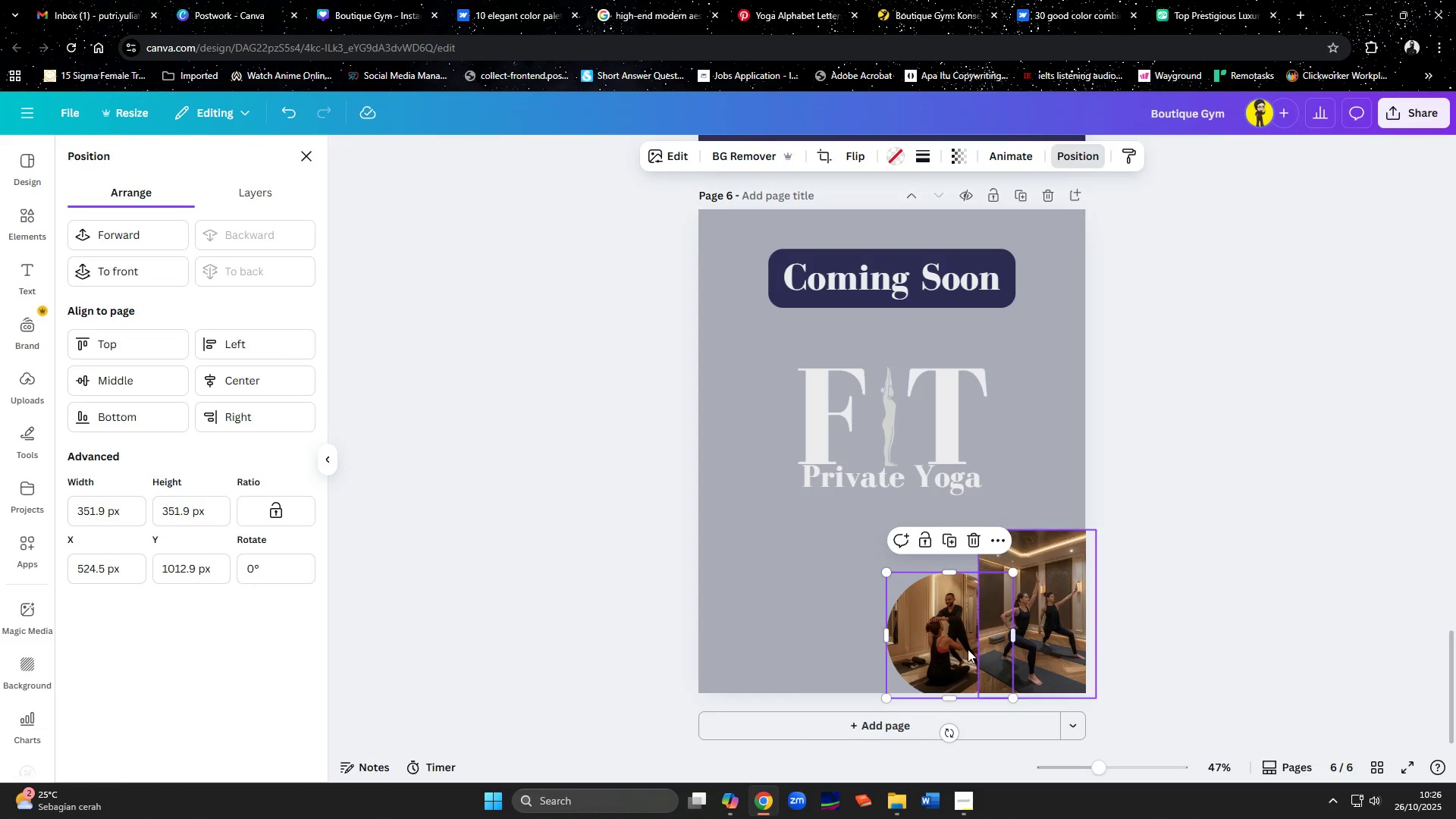 
left_click_drag(start_coordinate=[940, 648], to_coordinate=[837, 619])
 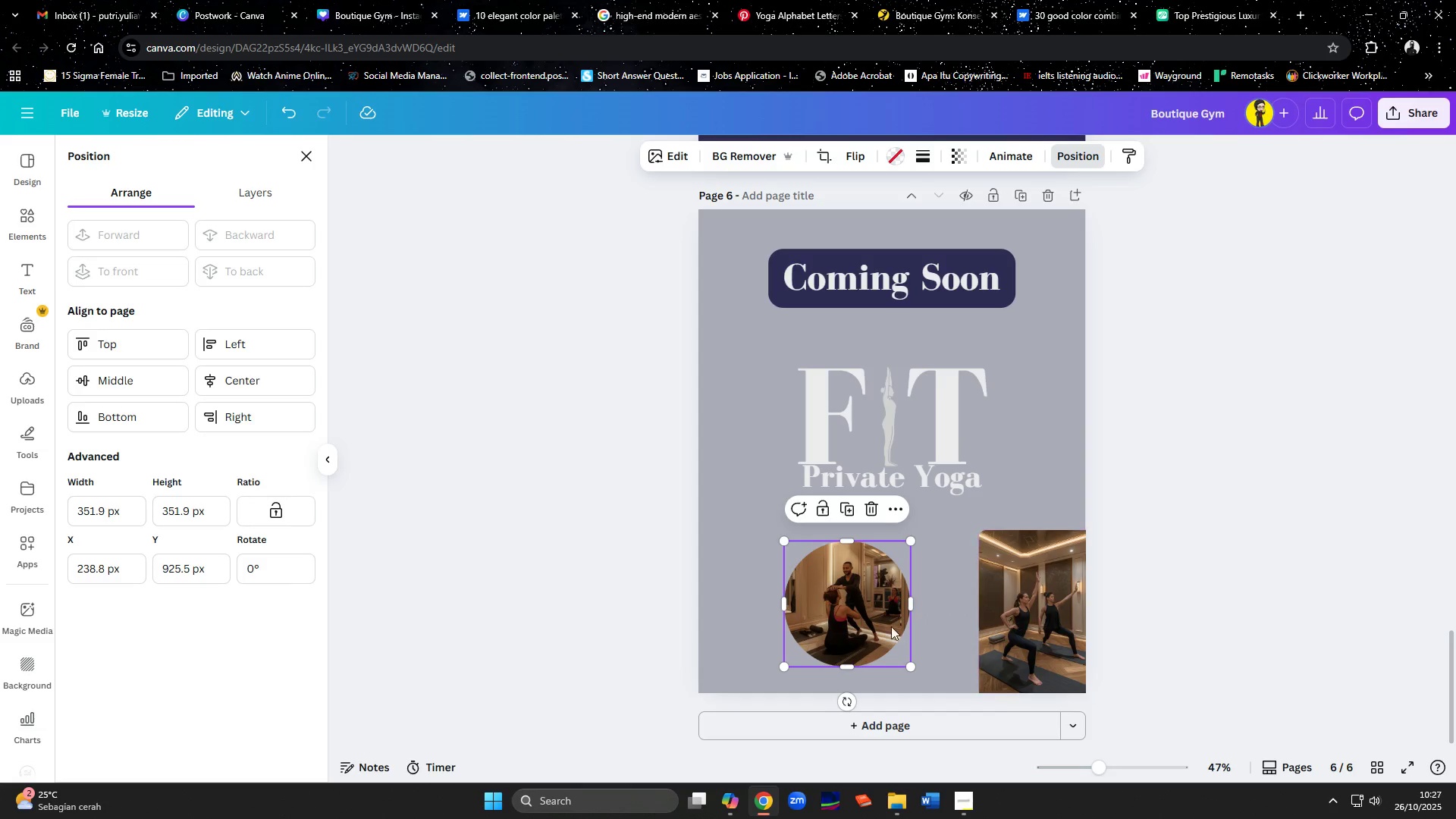 
left_click_drag(start_coordinate=[877, 615], to_coordinate=[977, 647])
 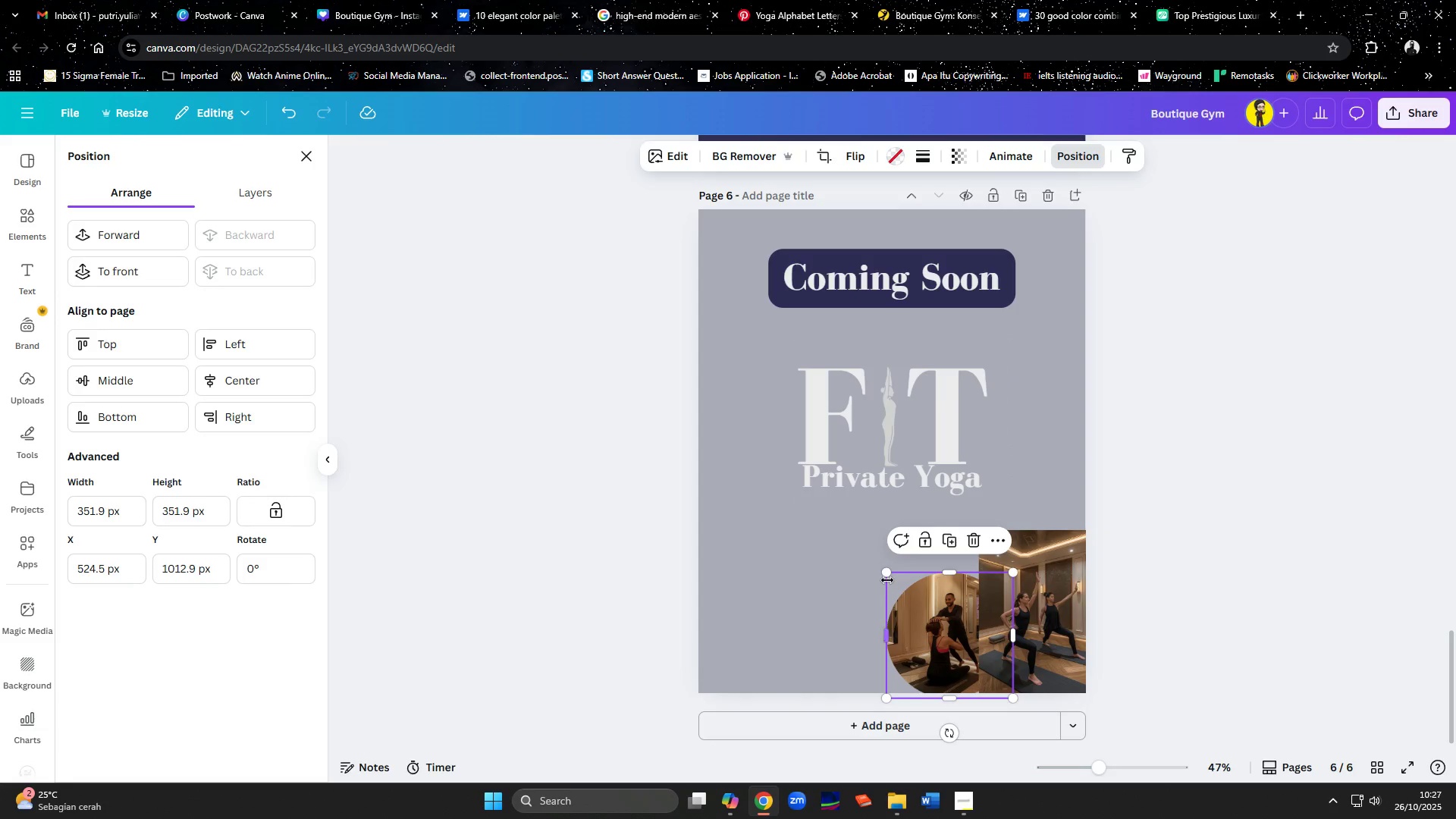 
left_click_drag(start_coordinate=[886, 576], to_coordinate=[871, 556])
 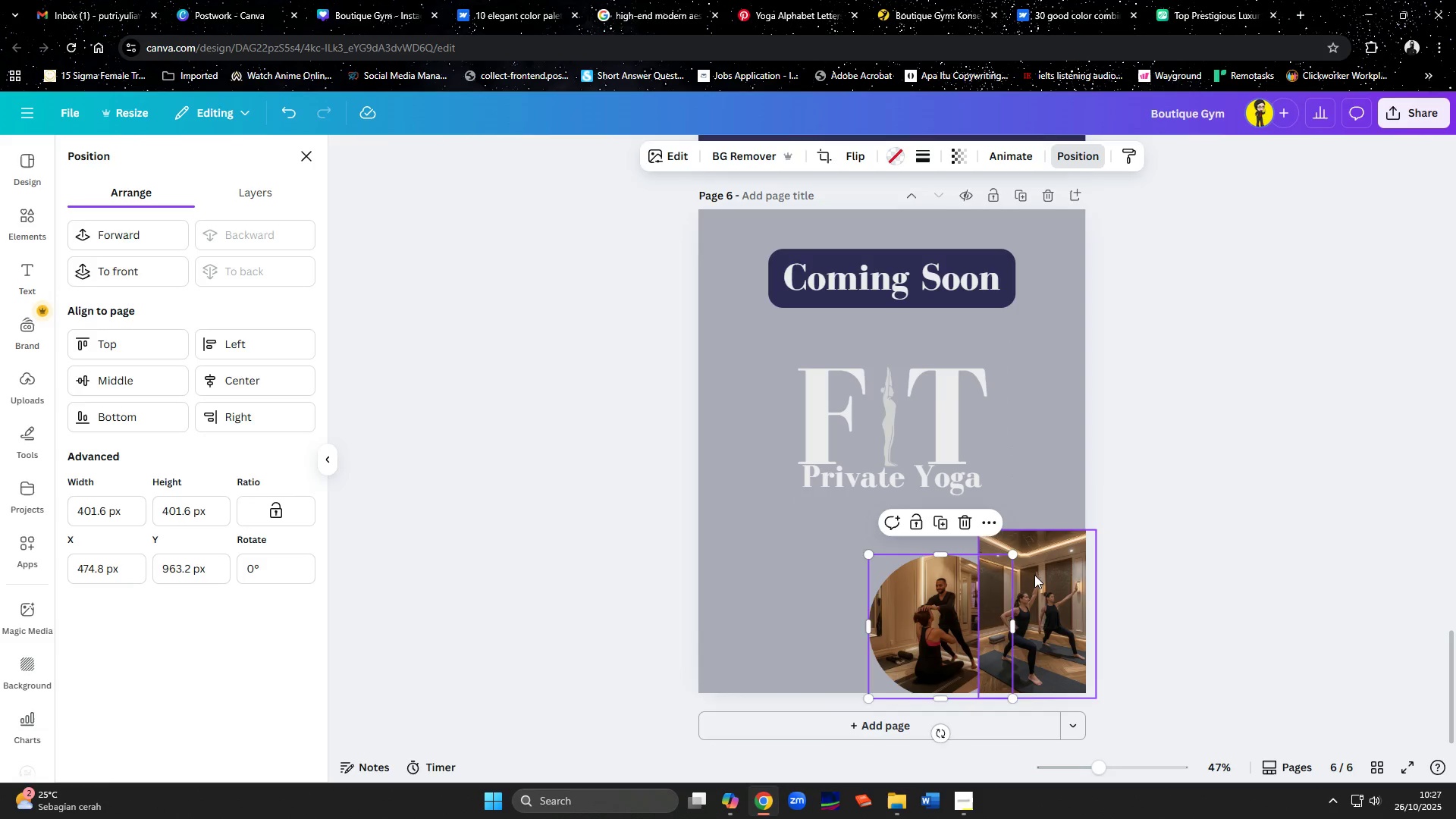 
double_click([1215, 597])
 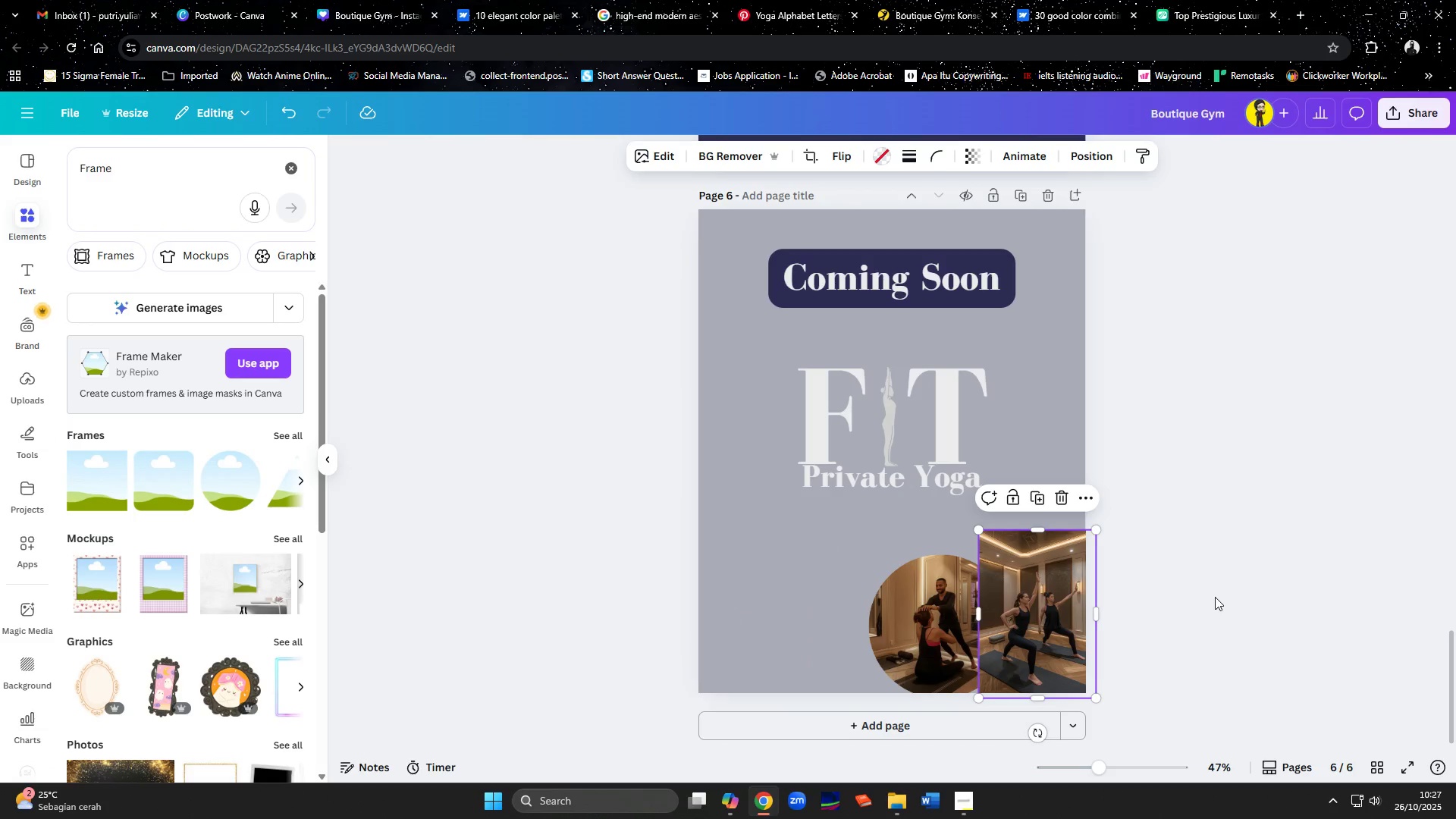 
left_click([1215, 597])
 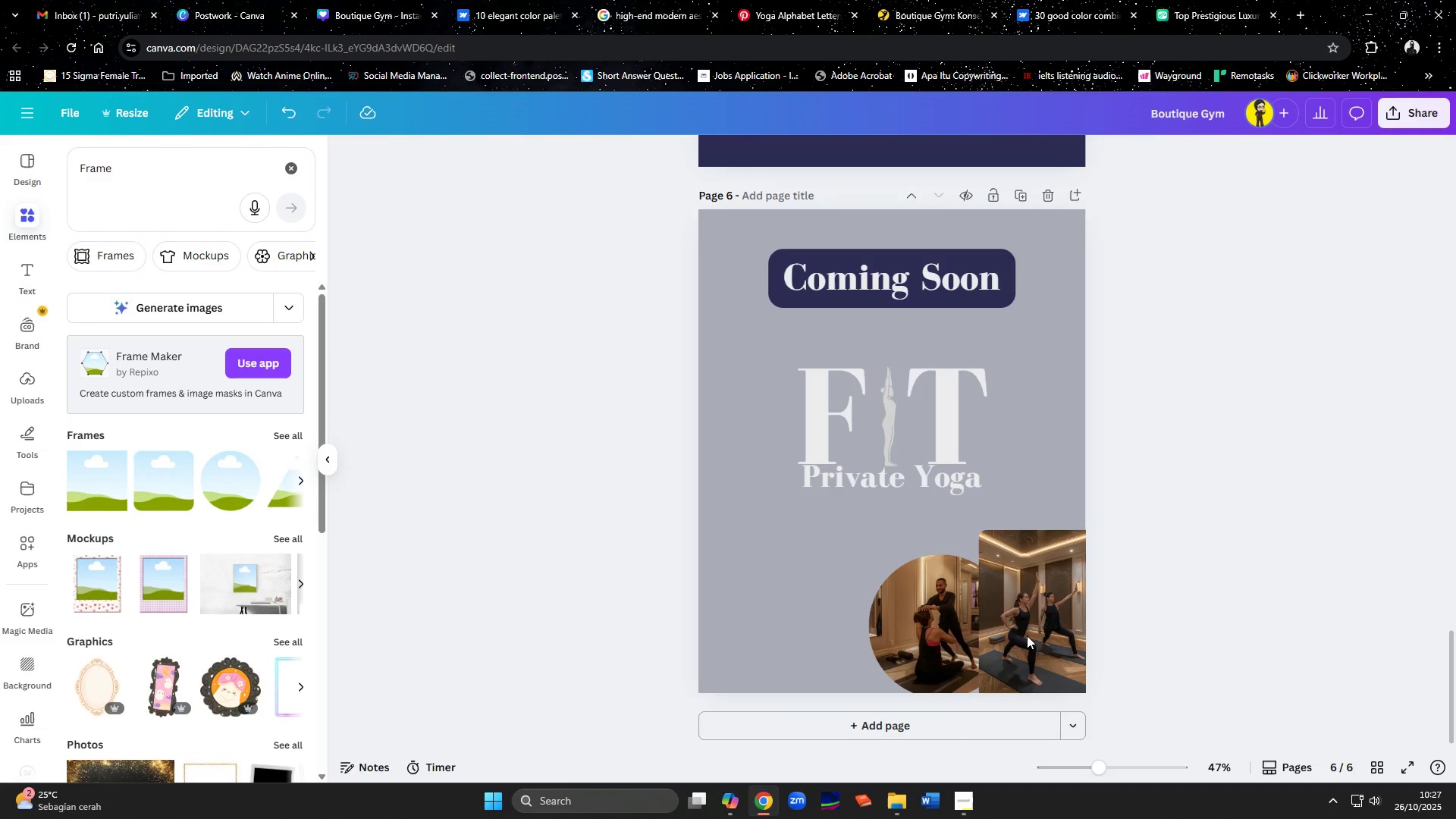 
left_click_drag(start_coordinate=[946, 642], to_coordinate=[904, 626])
 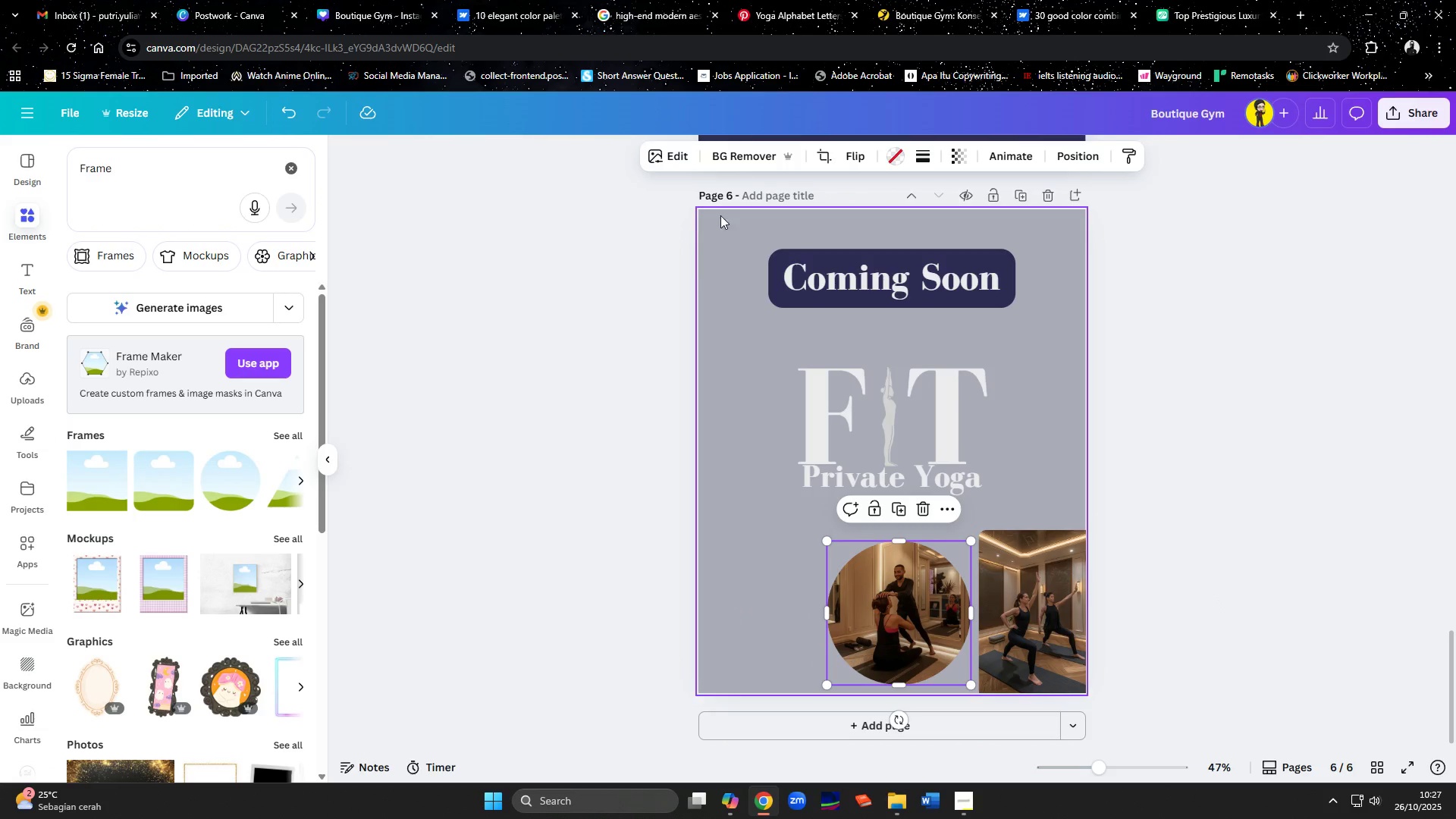 
left_click([669, 153])
 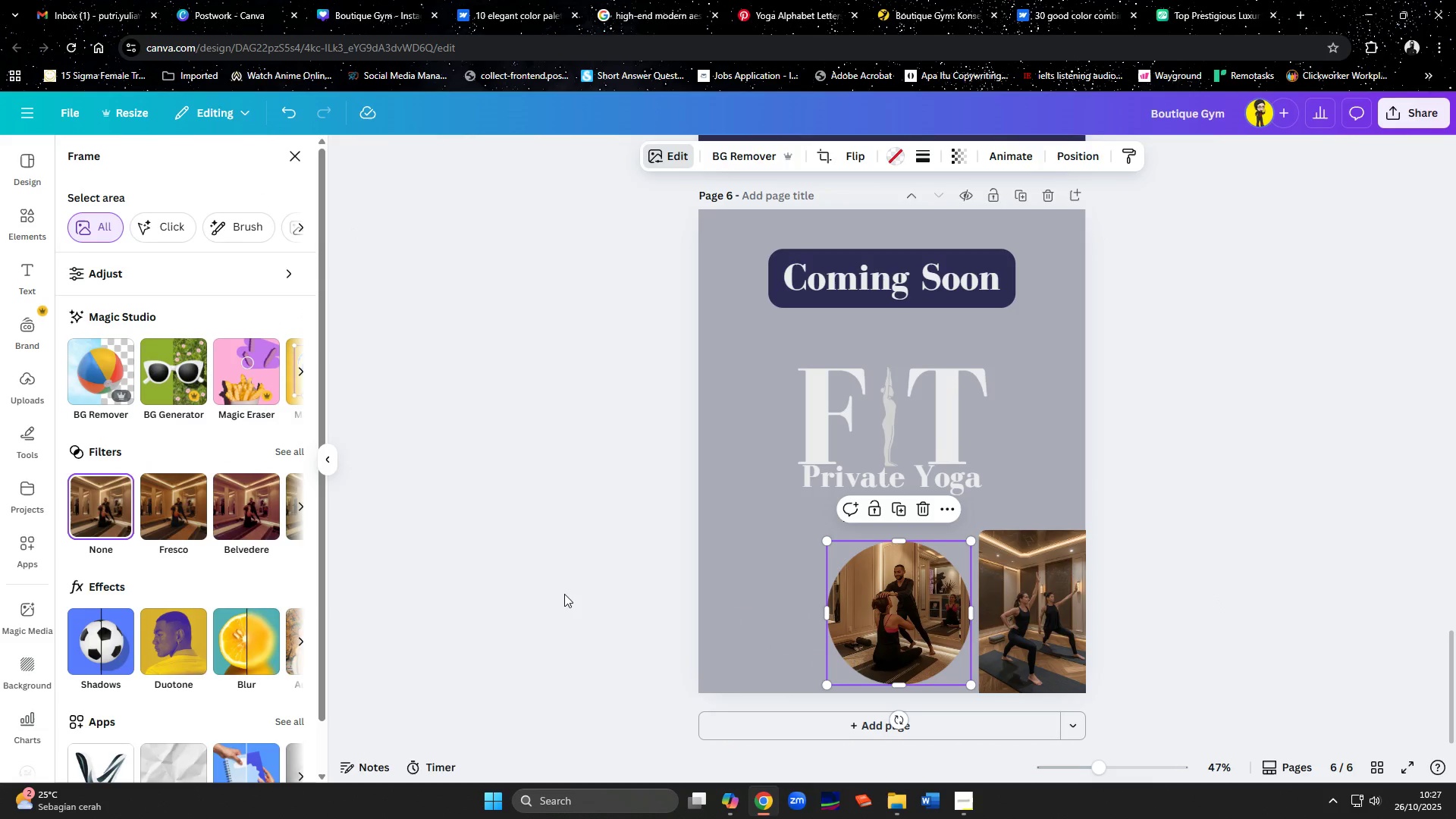 
left_click([914, 585])
 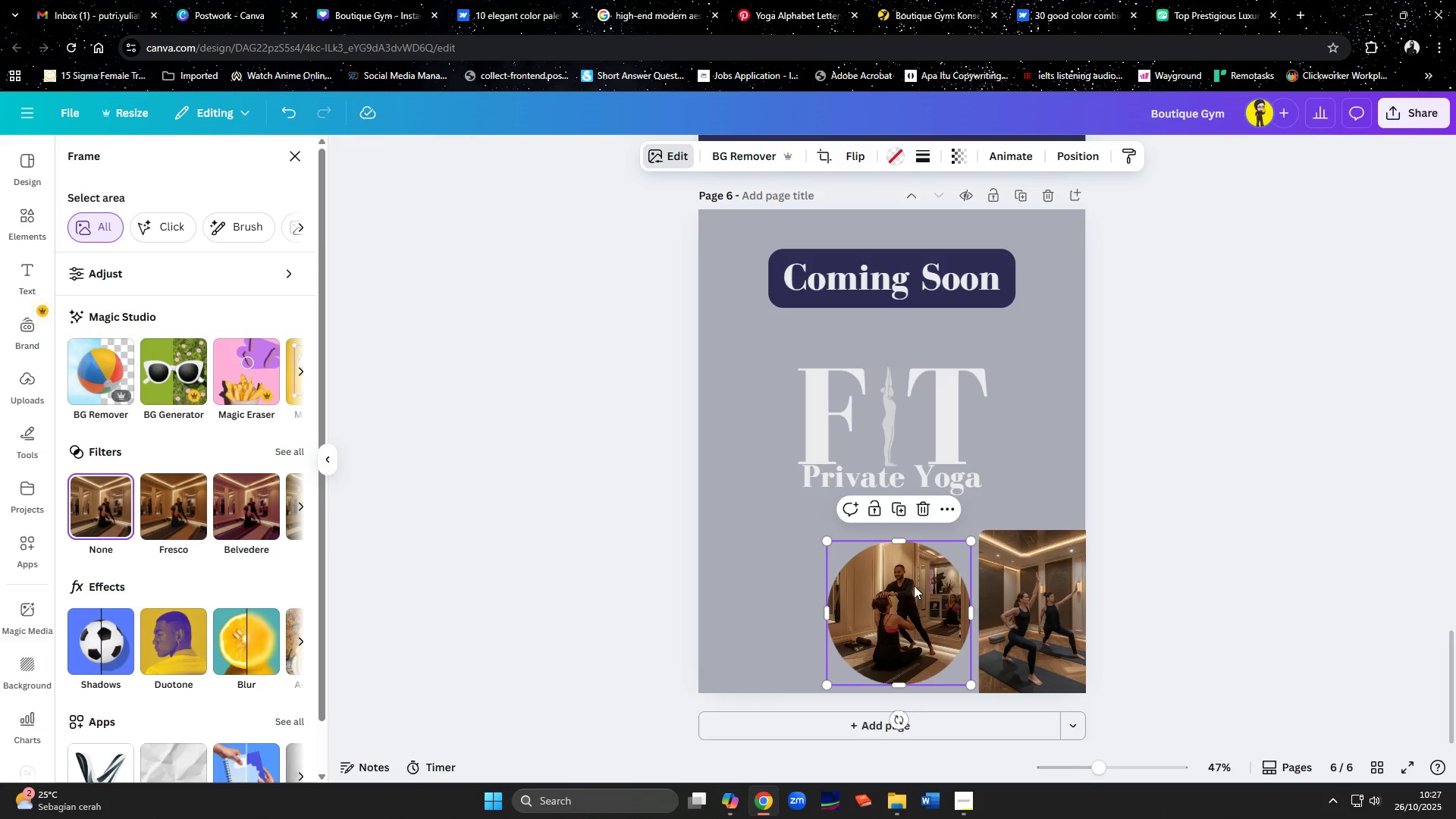 
right_click([914, 585])
 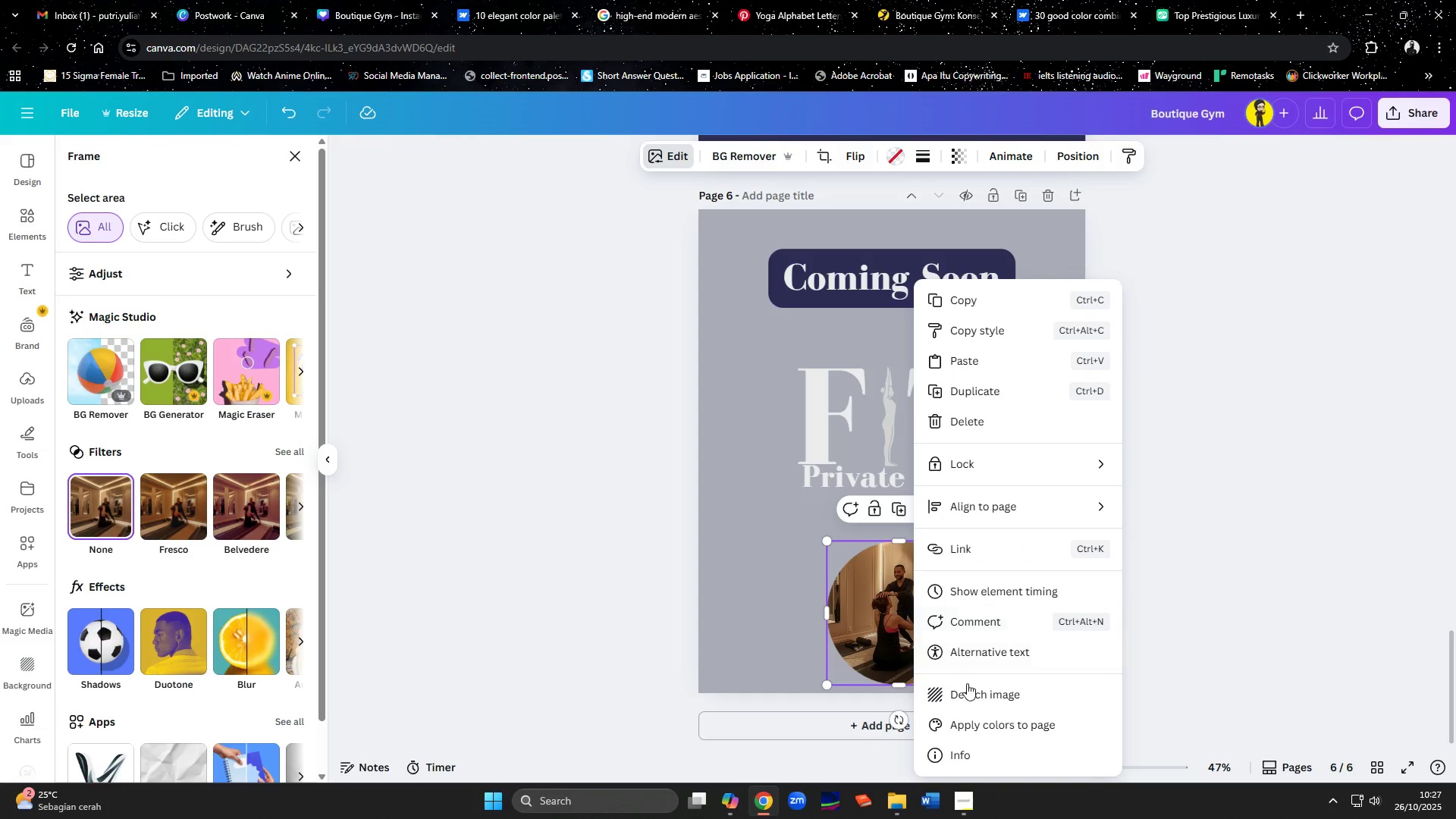 
left_click([968, 691])
 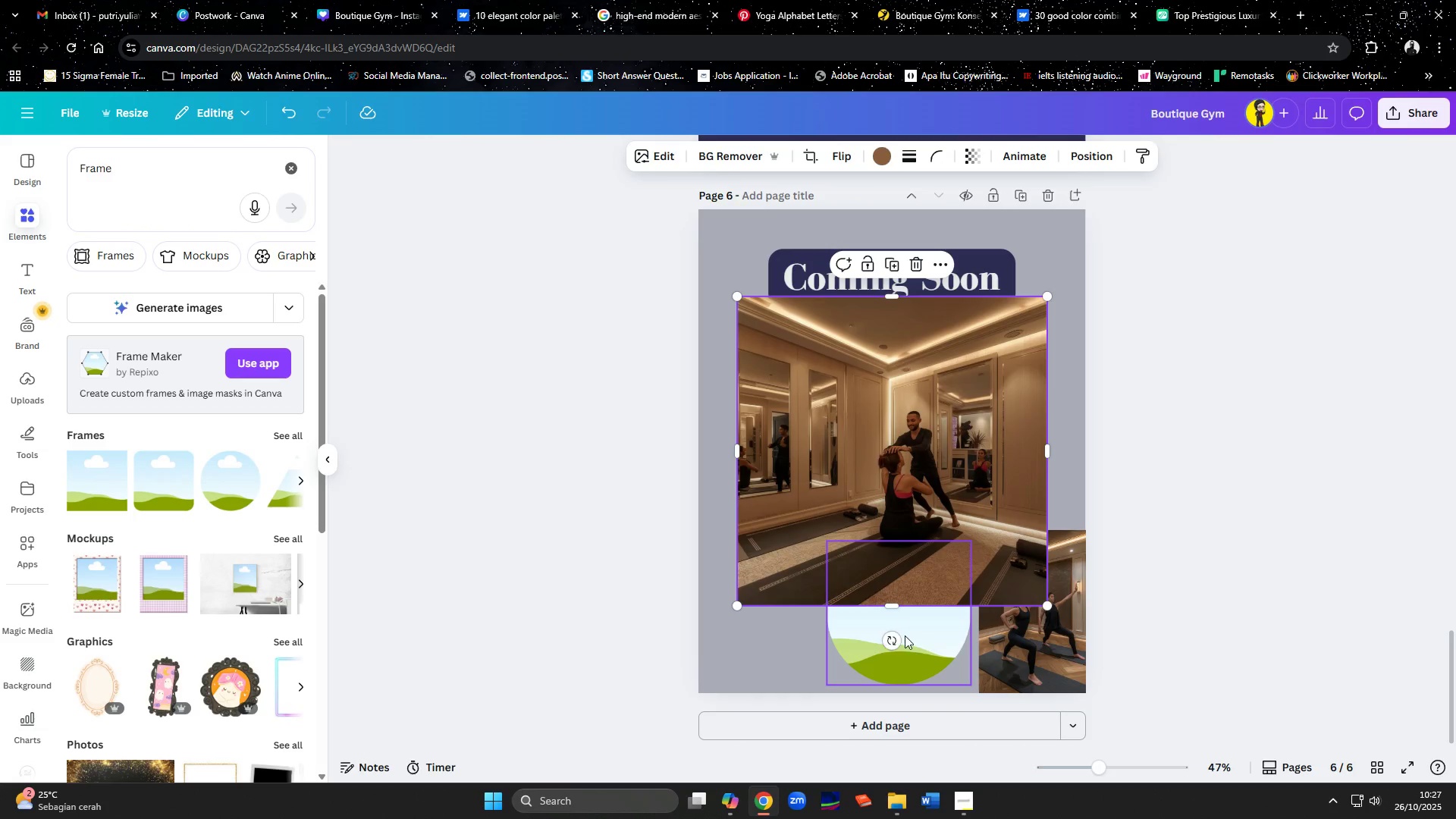 
left_click([905, 636])
 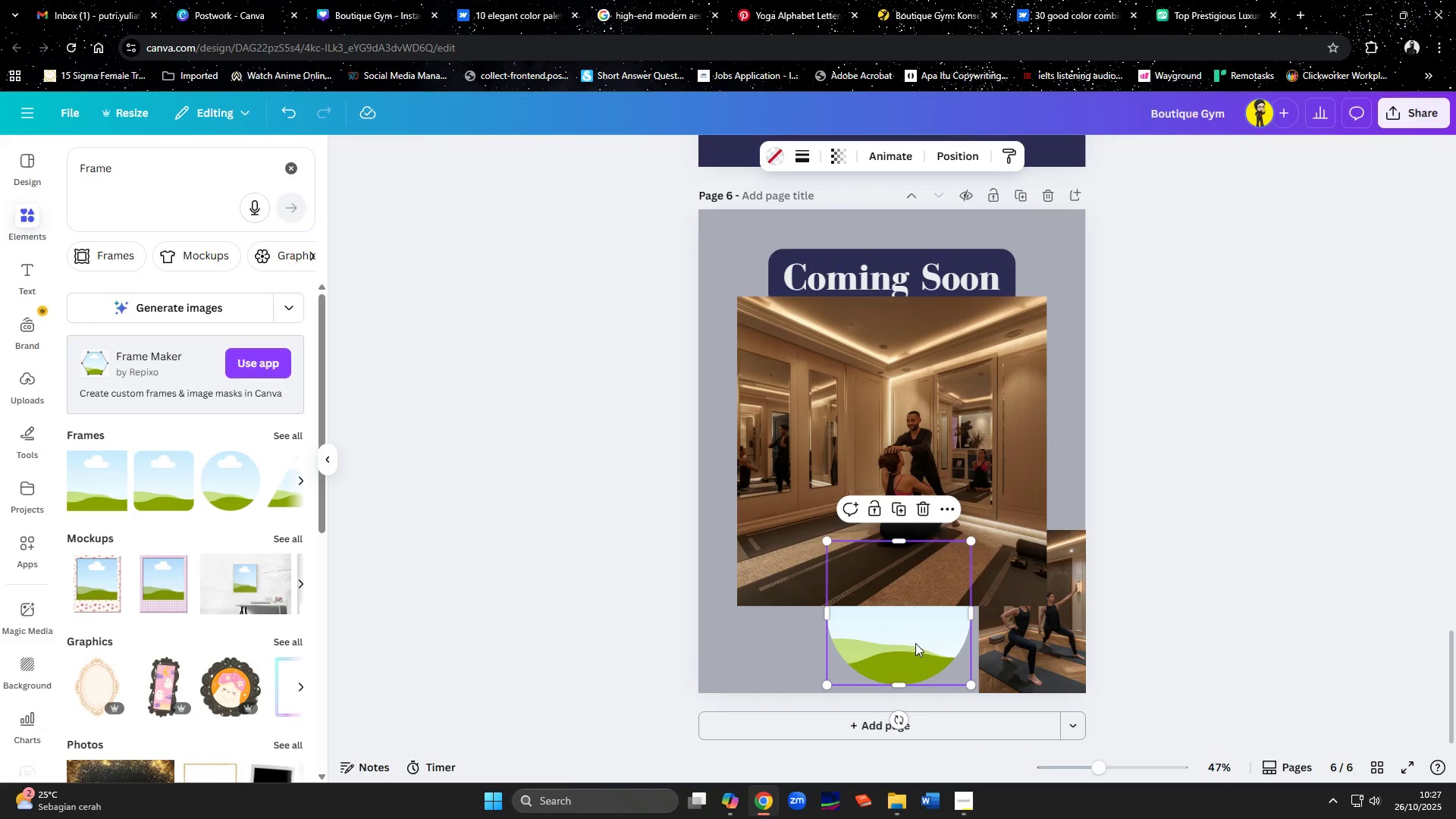 
key(Delete)
 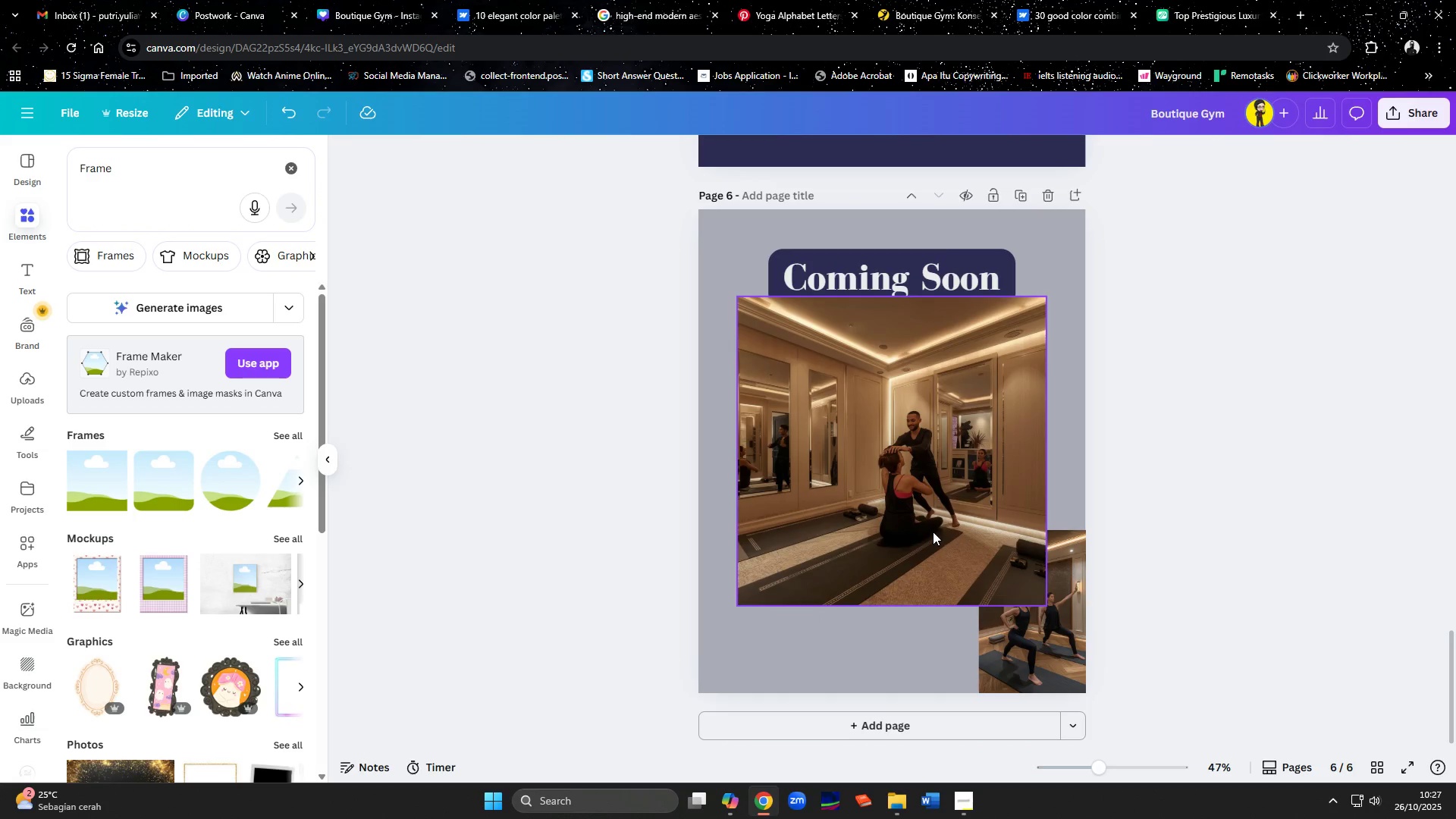 
double_click([933, 532])
 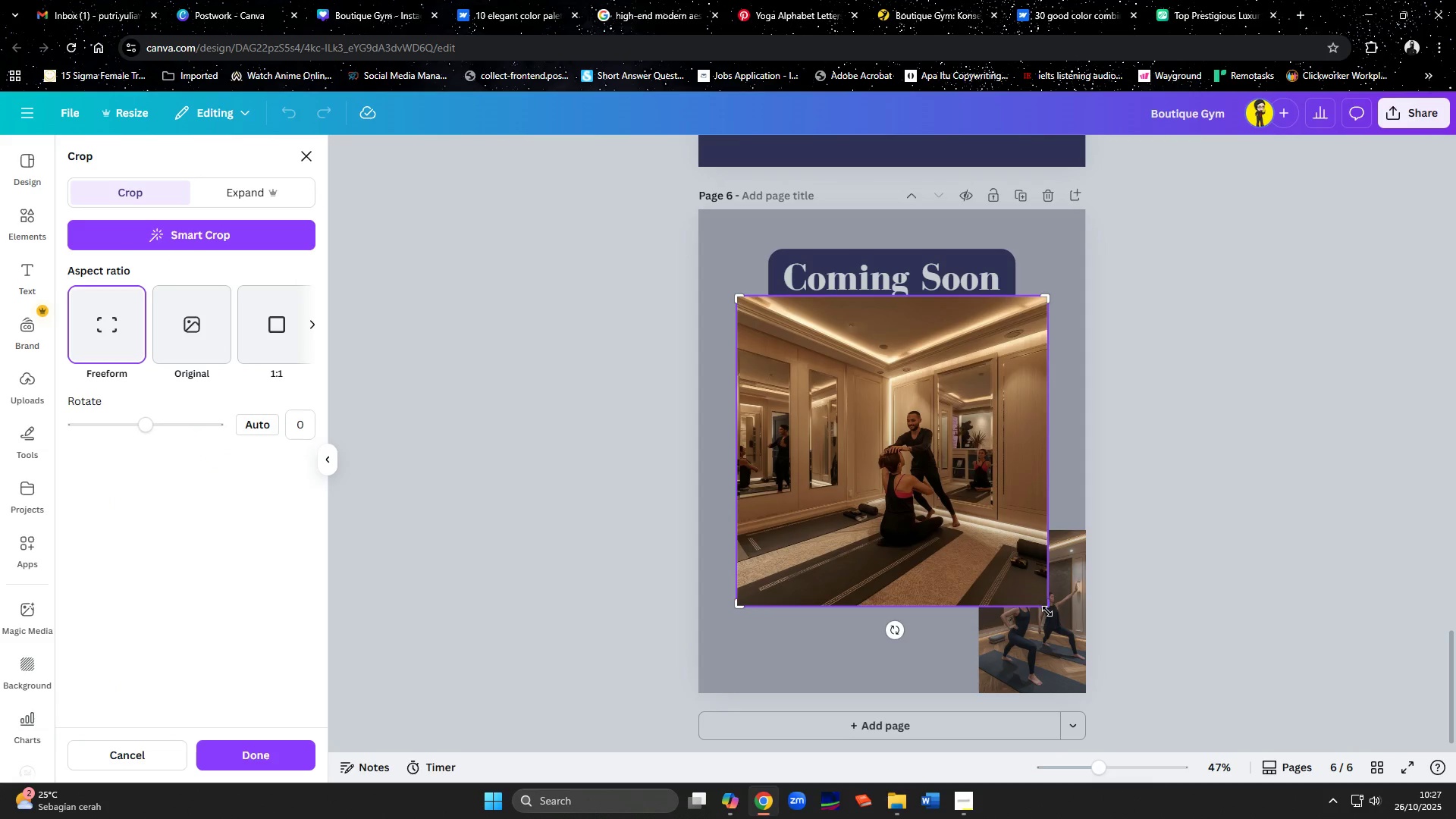 
left_click_drag(start_coordinate=[1047, 604], to_coordinate=[974, 604])
 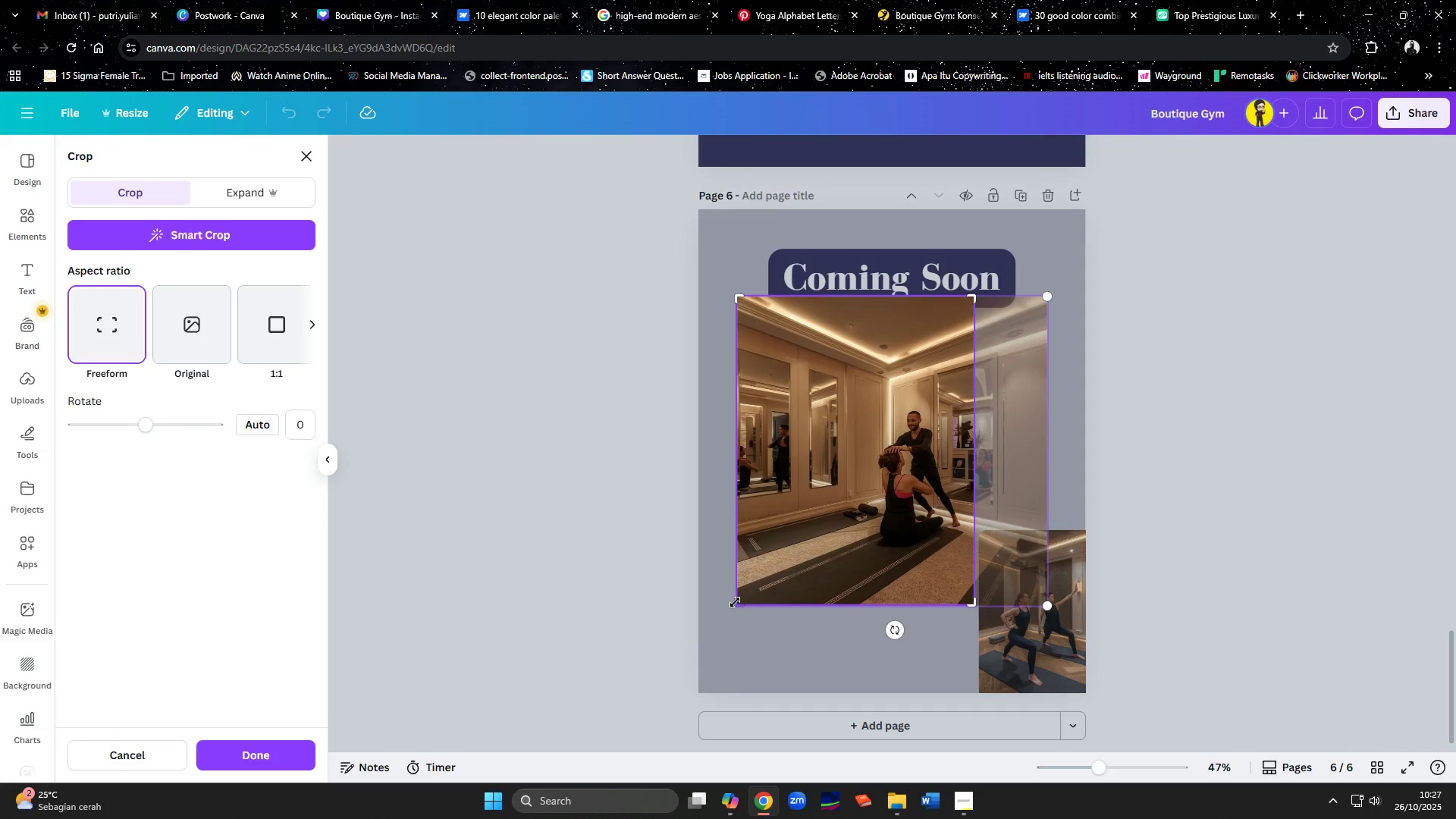 
left_click_drag(start_coordinate=[738, 602], to_coordinate=[853, 610])
 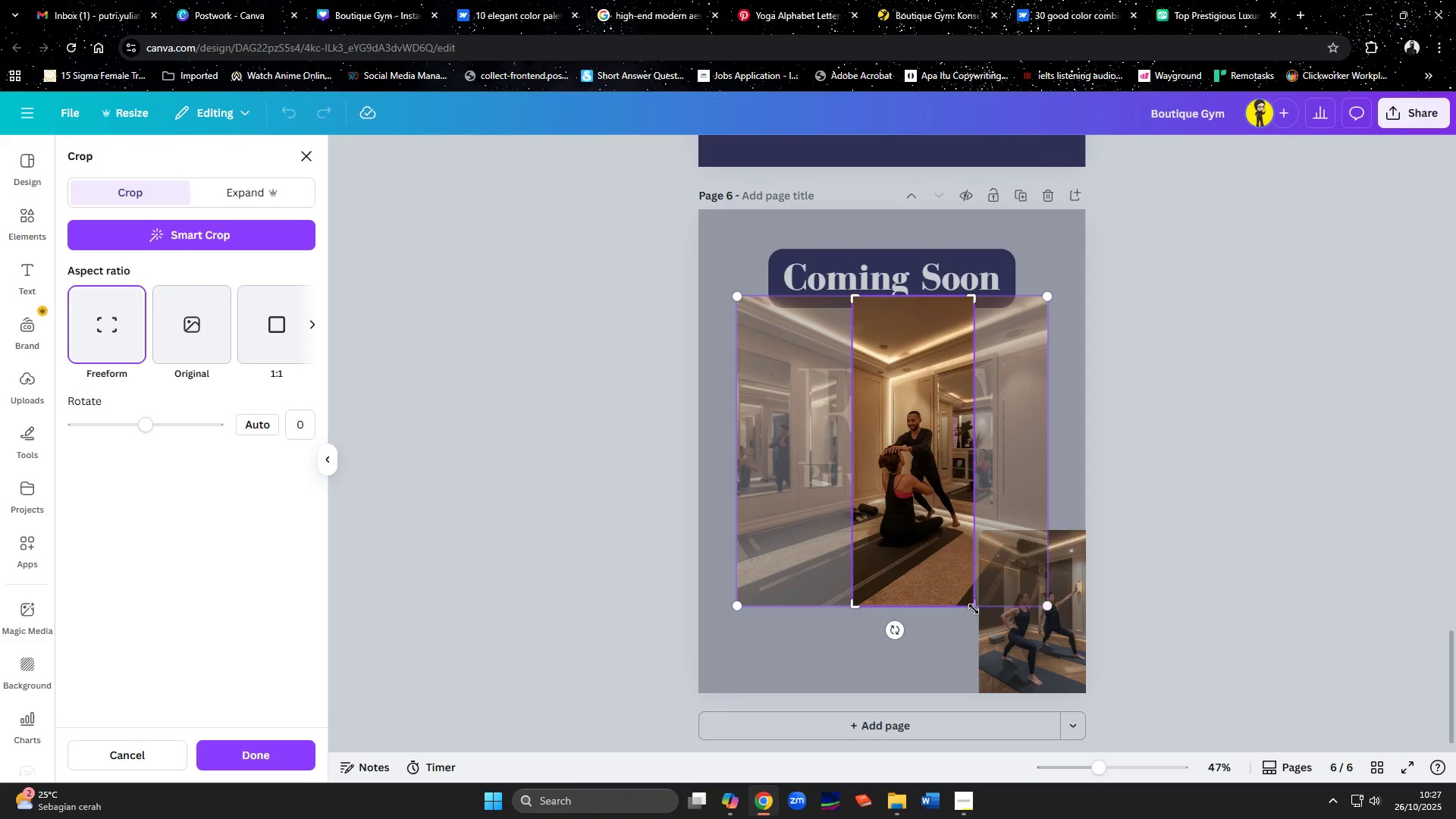 
left_click_drag(start_coordinate=[972, 609], to_coordinate=[973, 563])
 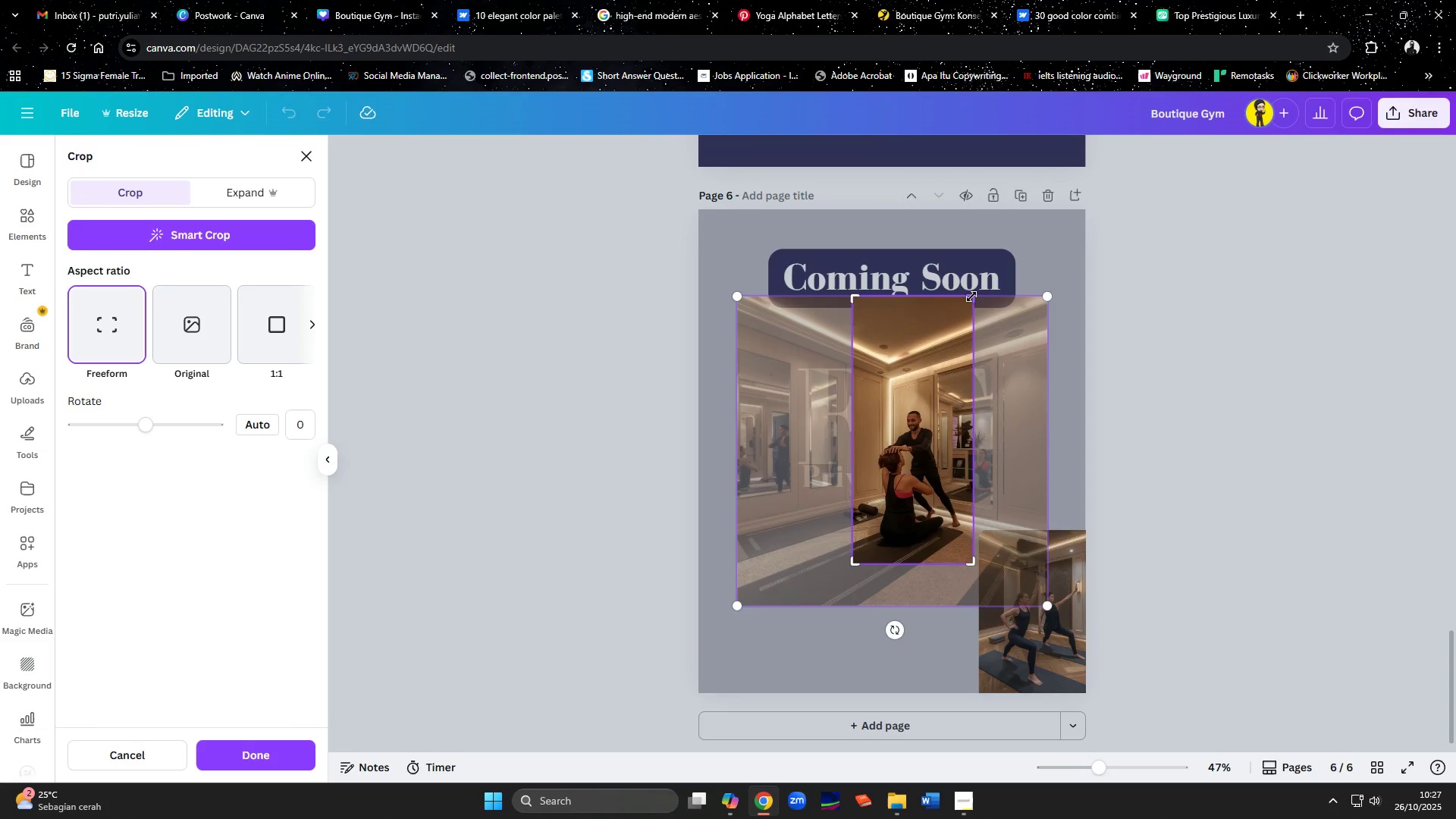 
left_click_drag(start_coordinate=[974, 295], to_coordinate=[973, 386])
 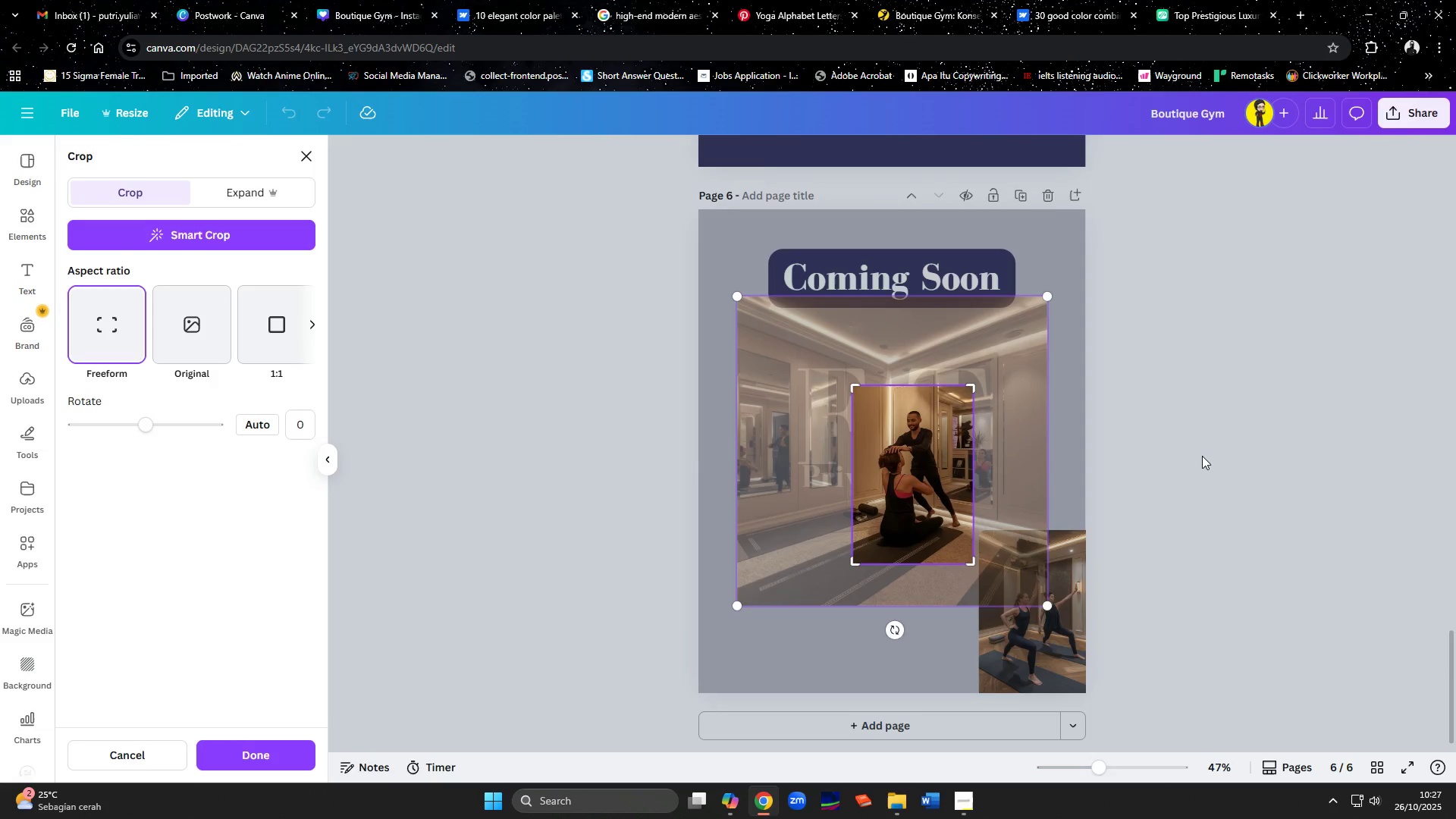 
left_click([1202, 456])
 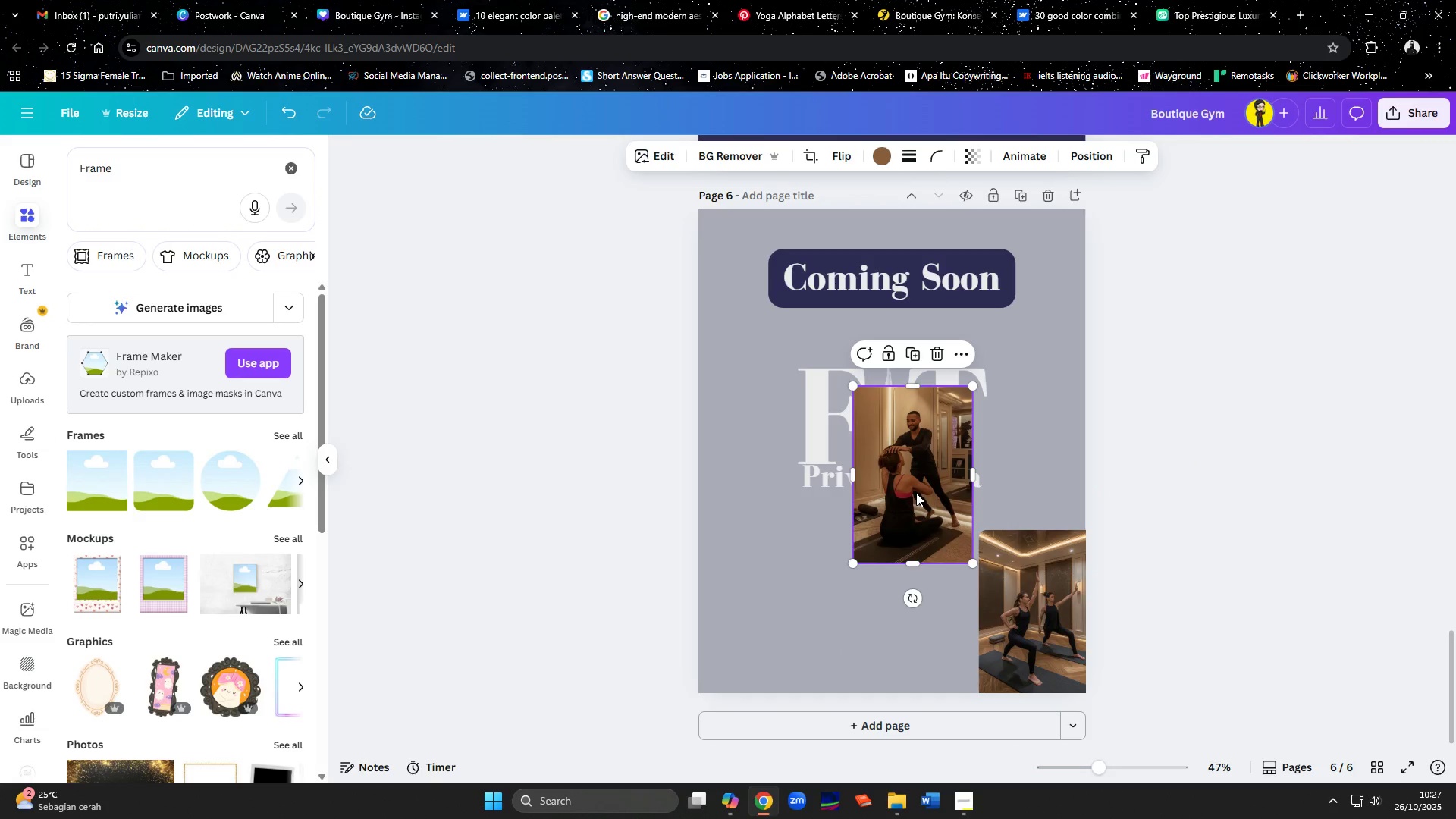 
left_click_drag(start_coordinate=[918, 522], to_coordinate=[926, 653])
 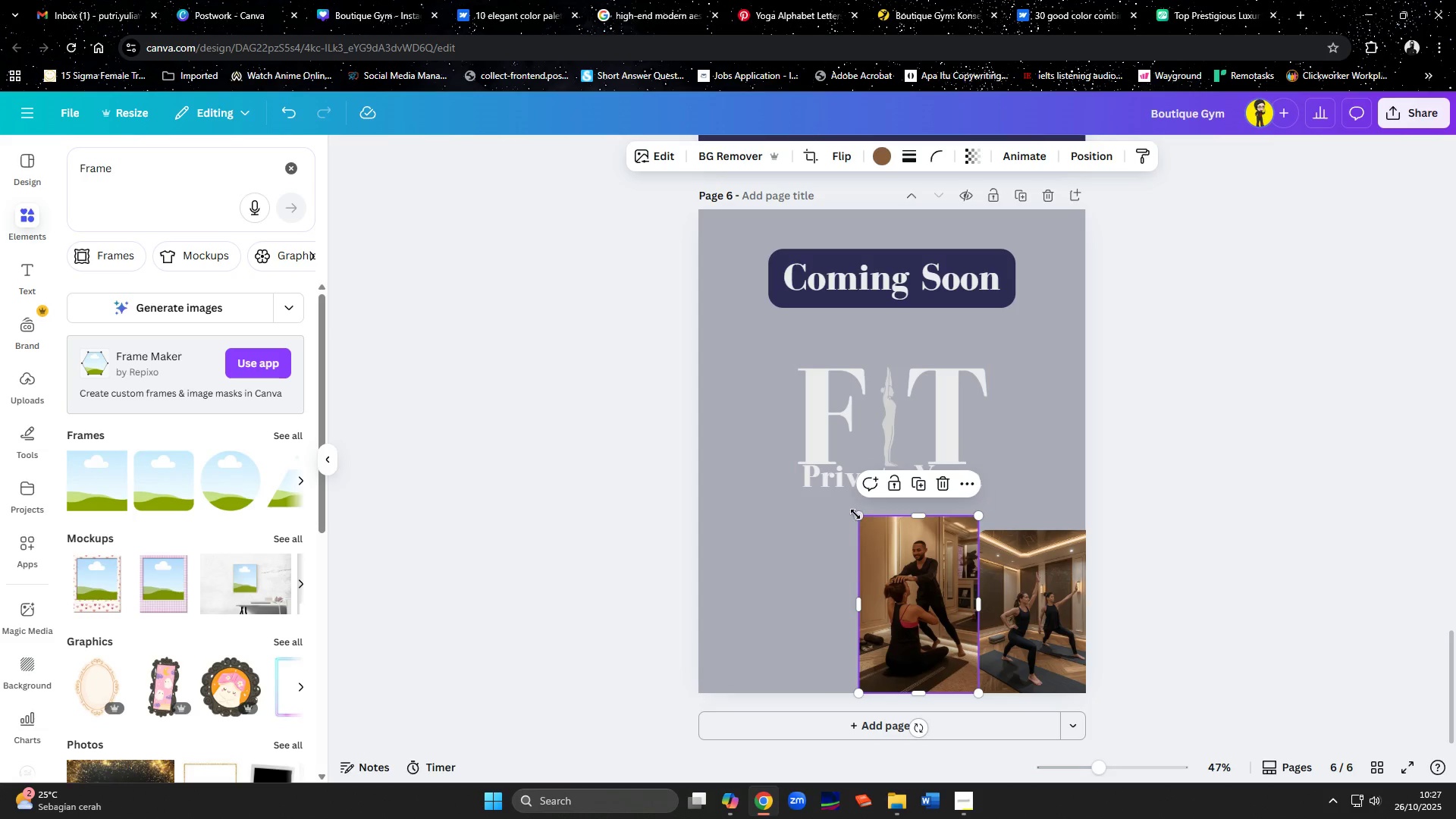 
left_click_drag(start_coordinate=[856, 514], to_coordinate=[863, 528])
 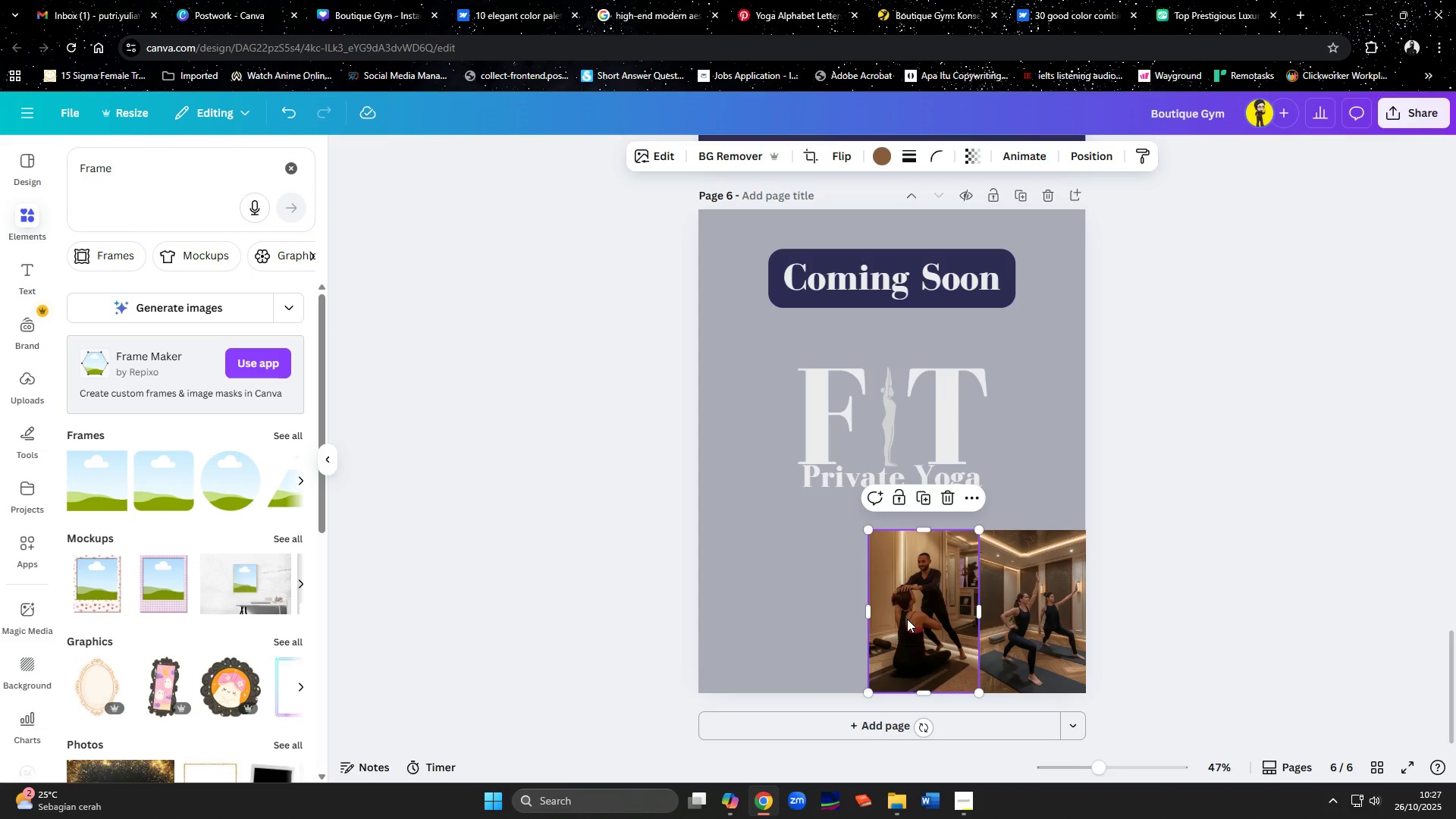 
left_click_drag(start_coordinate=[907, 622], to_coordinate=[974, 411])
 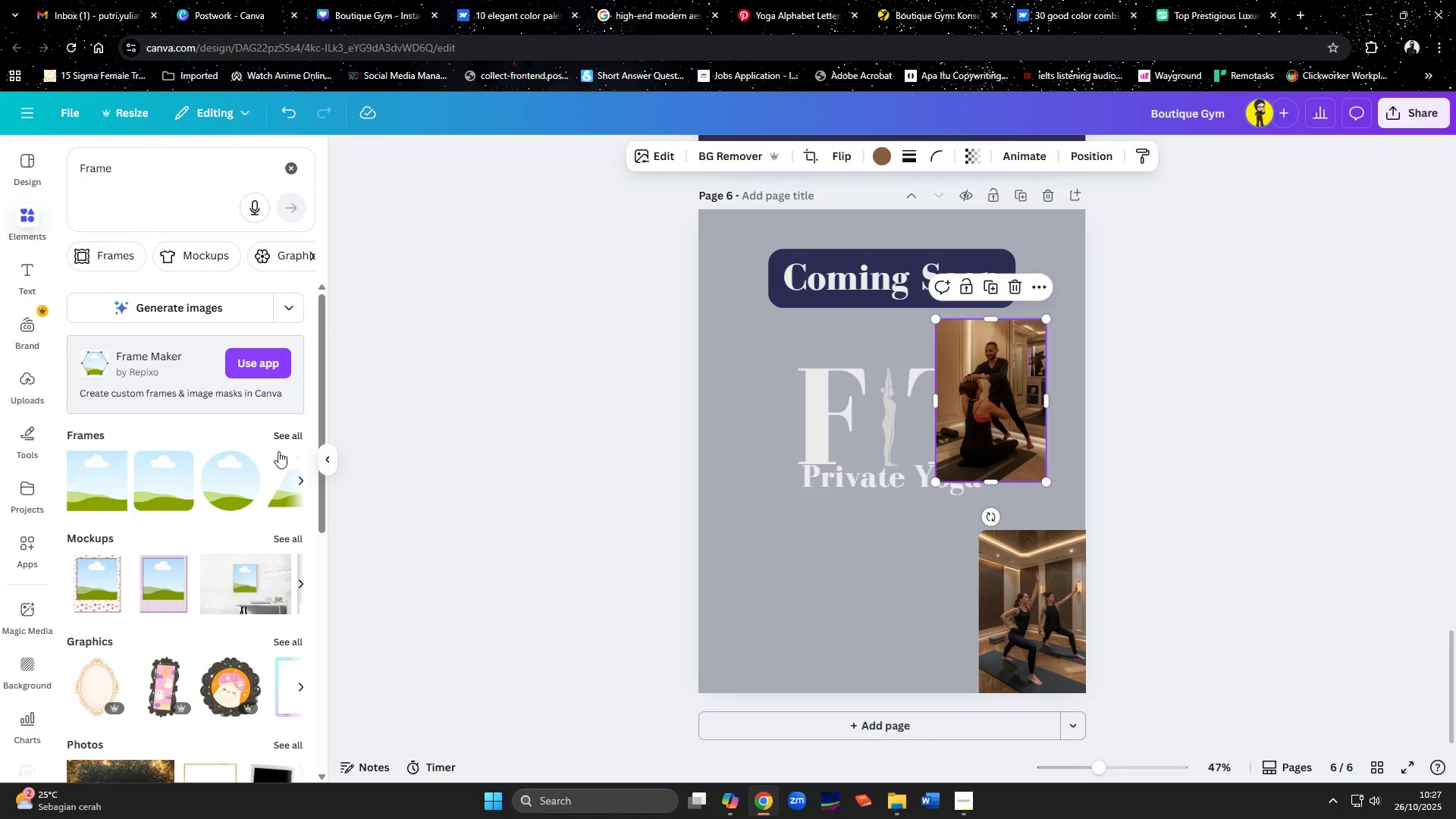 
left_click([278, 440])
 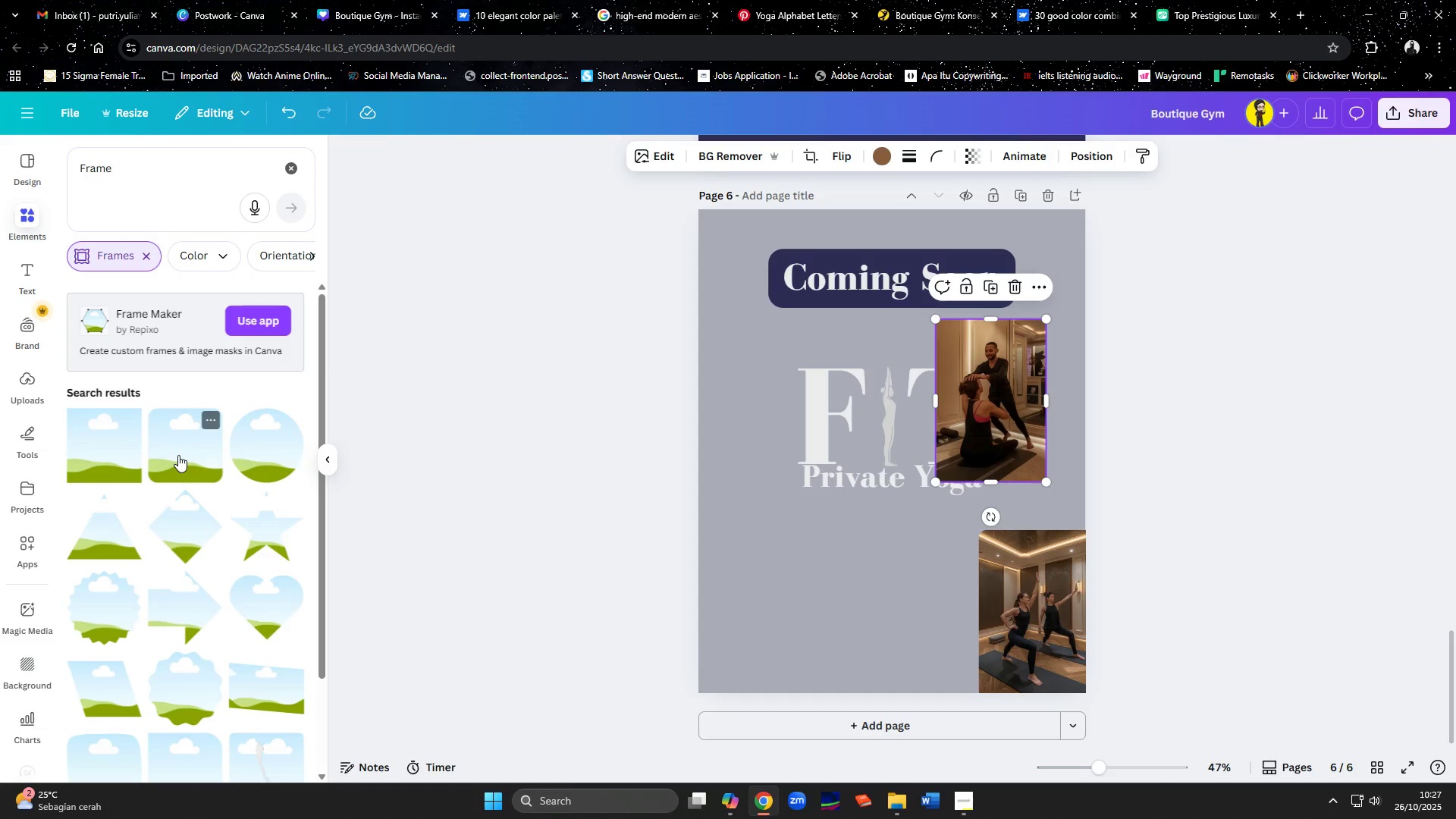 
wait(6.56)
 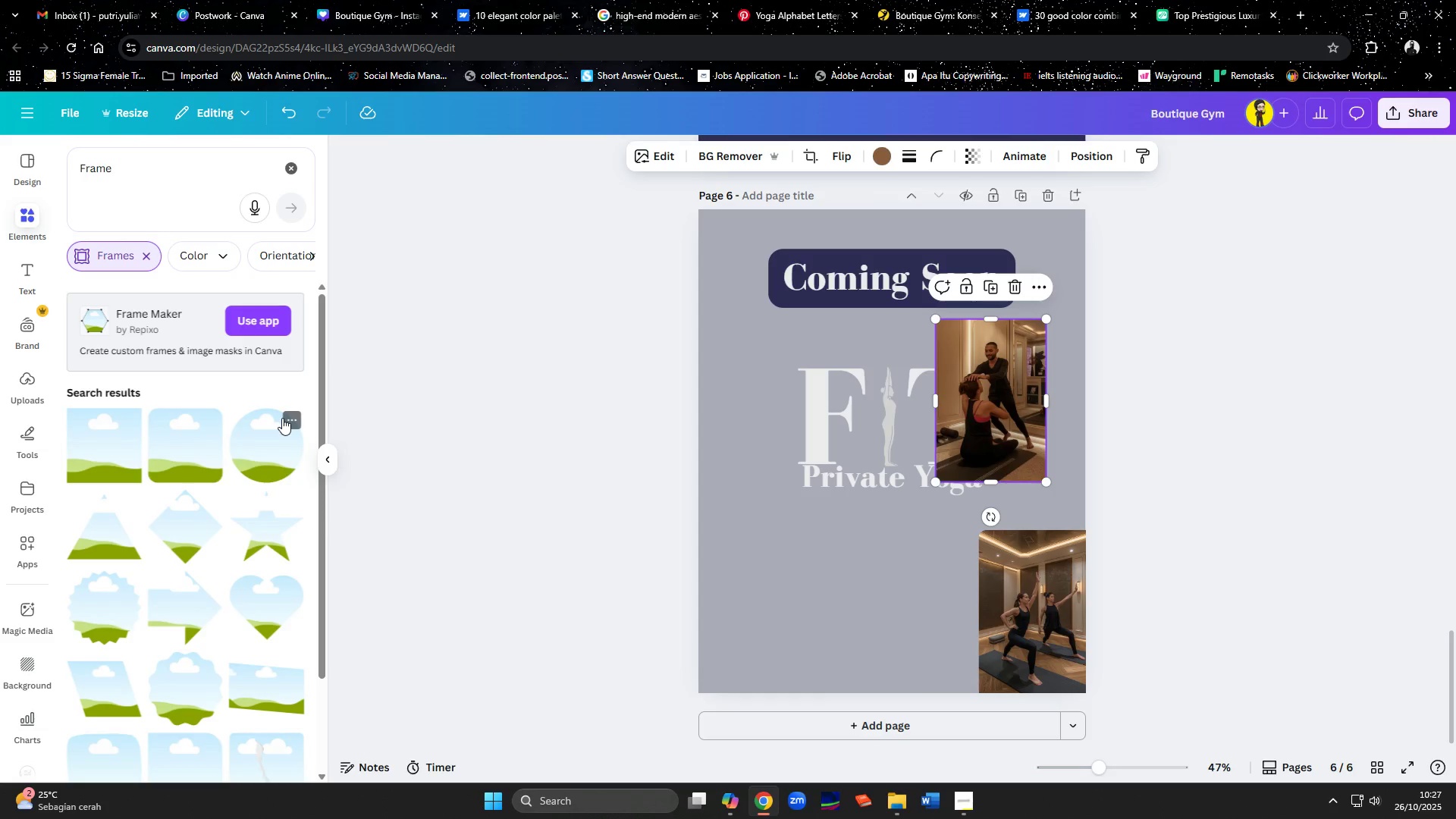 
left_click([178, 455])
 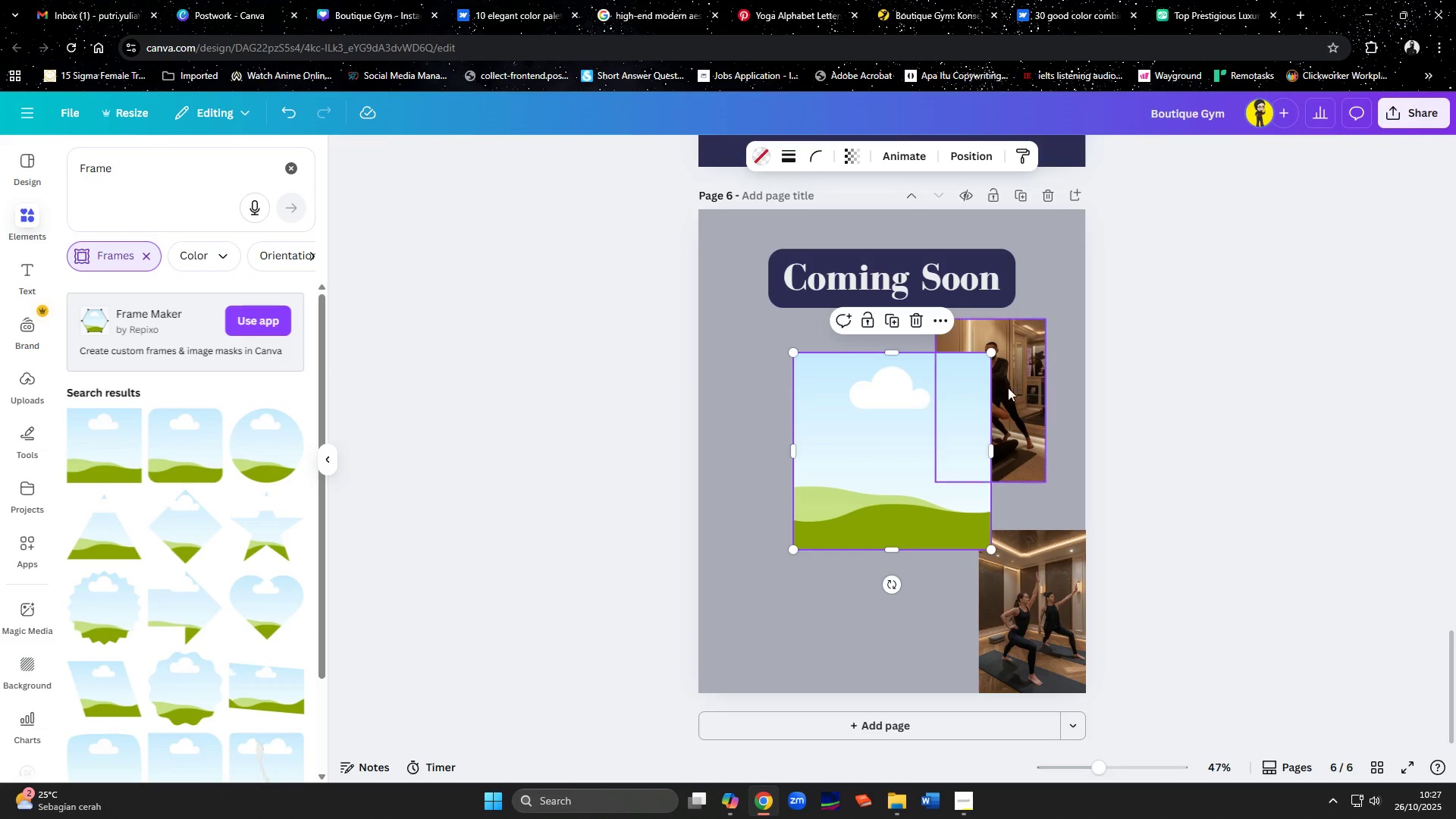 
left_click_drag(start_coordinate=[1017, 406], to_coordinate=[930, 456])
 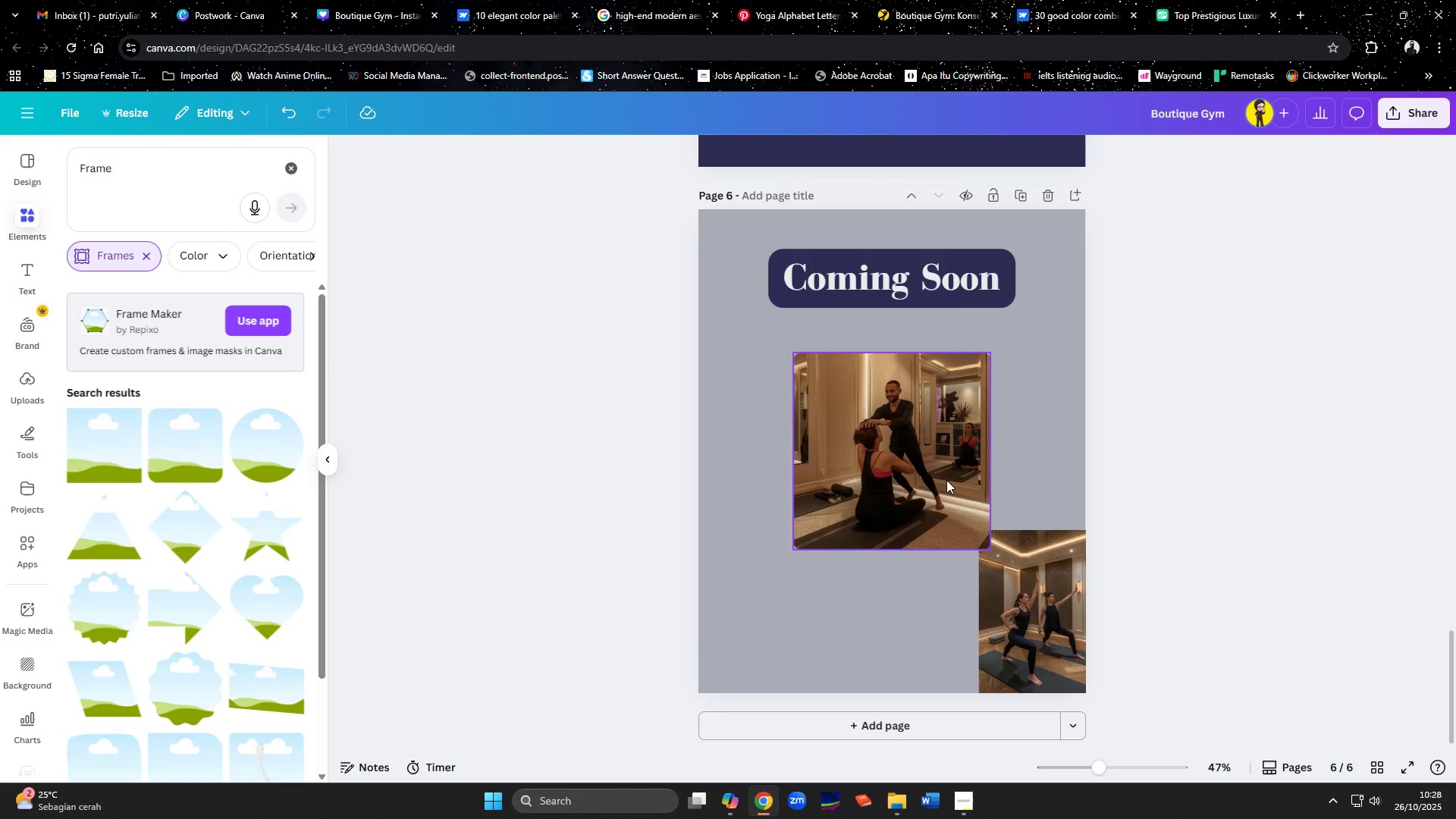 
left_click([946, 480])
 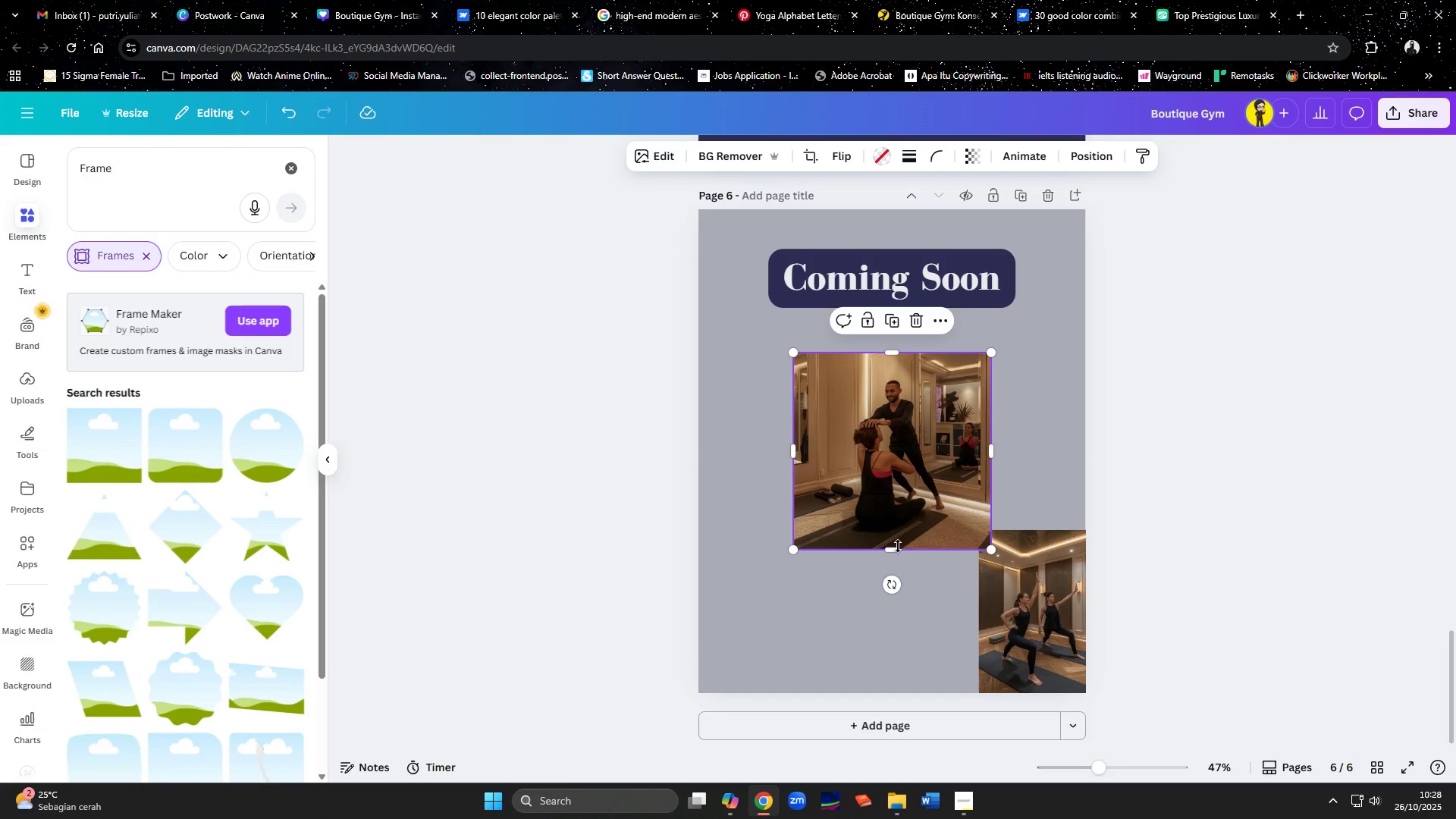 
left_click_drag(start_coordinate=[896, 548], to_coordinate=[897, 666])
 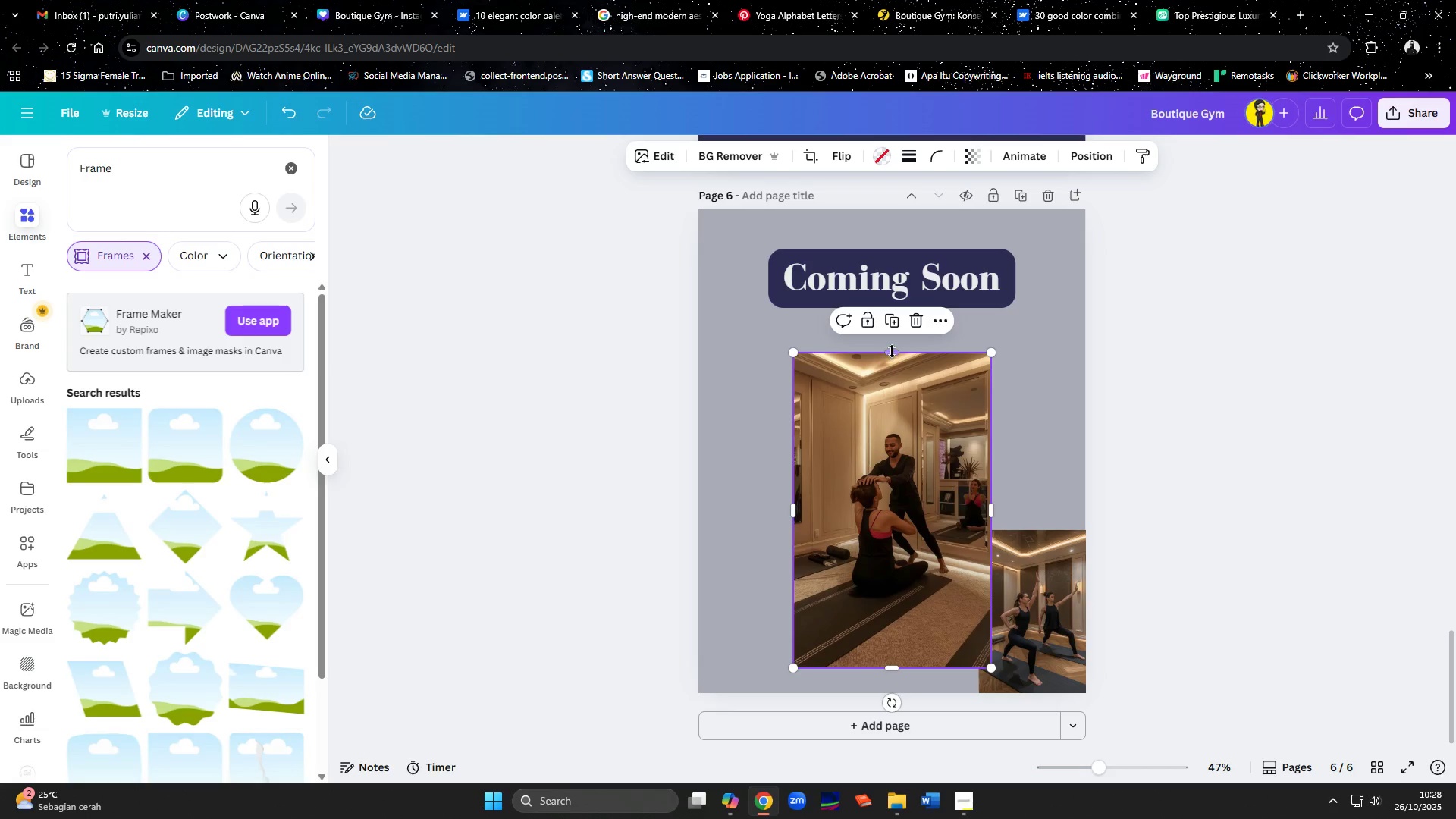 
left_click_drag(start_coordinate=[892, 350], to_coordinate=[896, 314])
 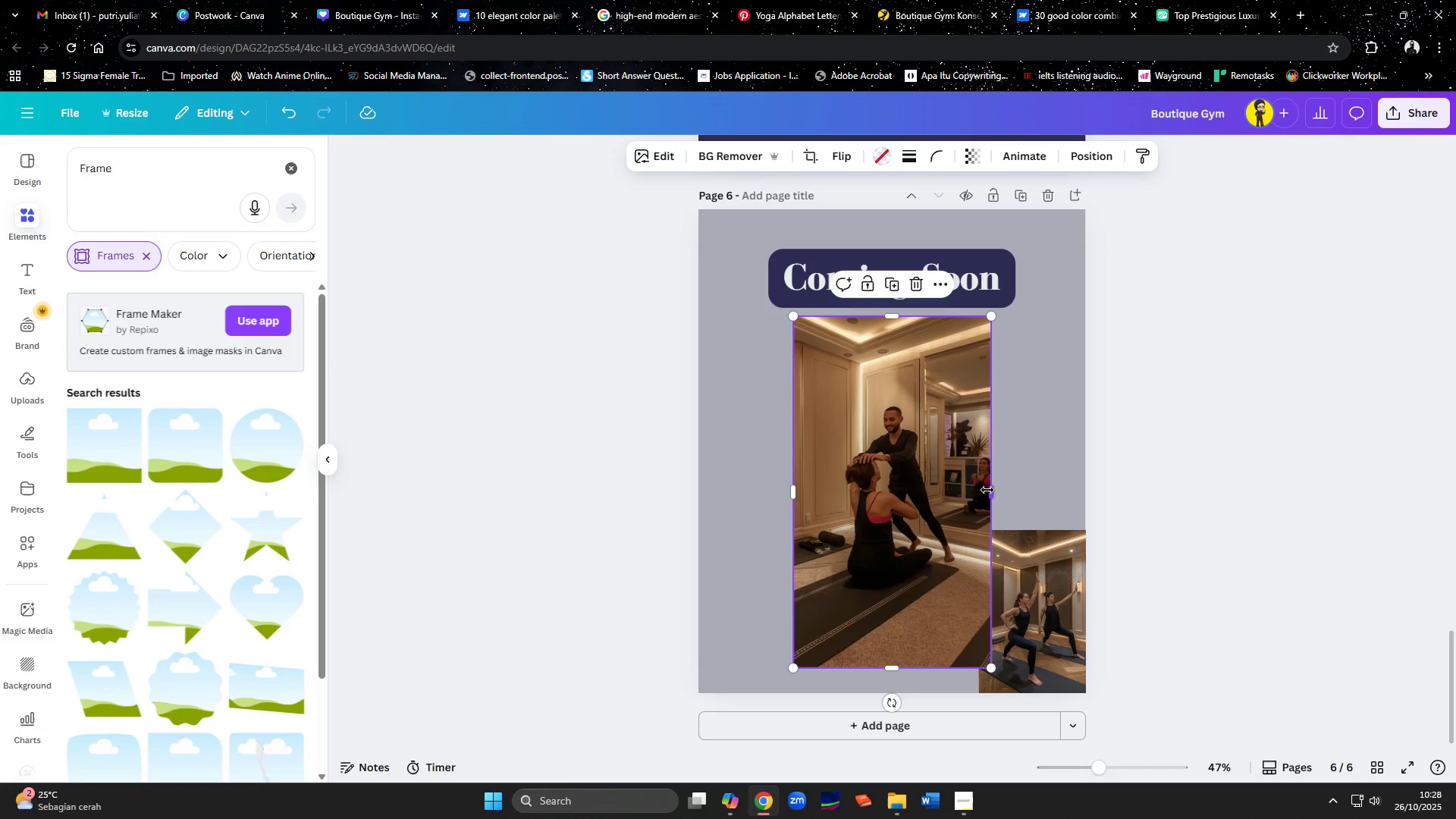 
left_click_drag(start_coordinate=[989, 490], to_coordinate=[952, 491])
 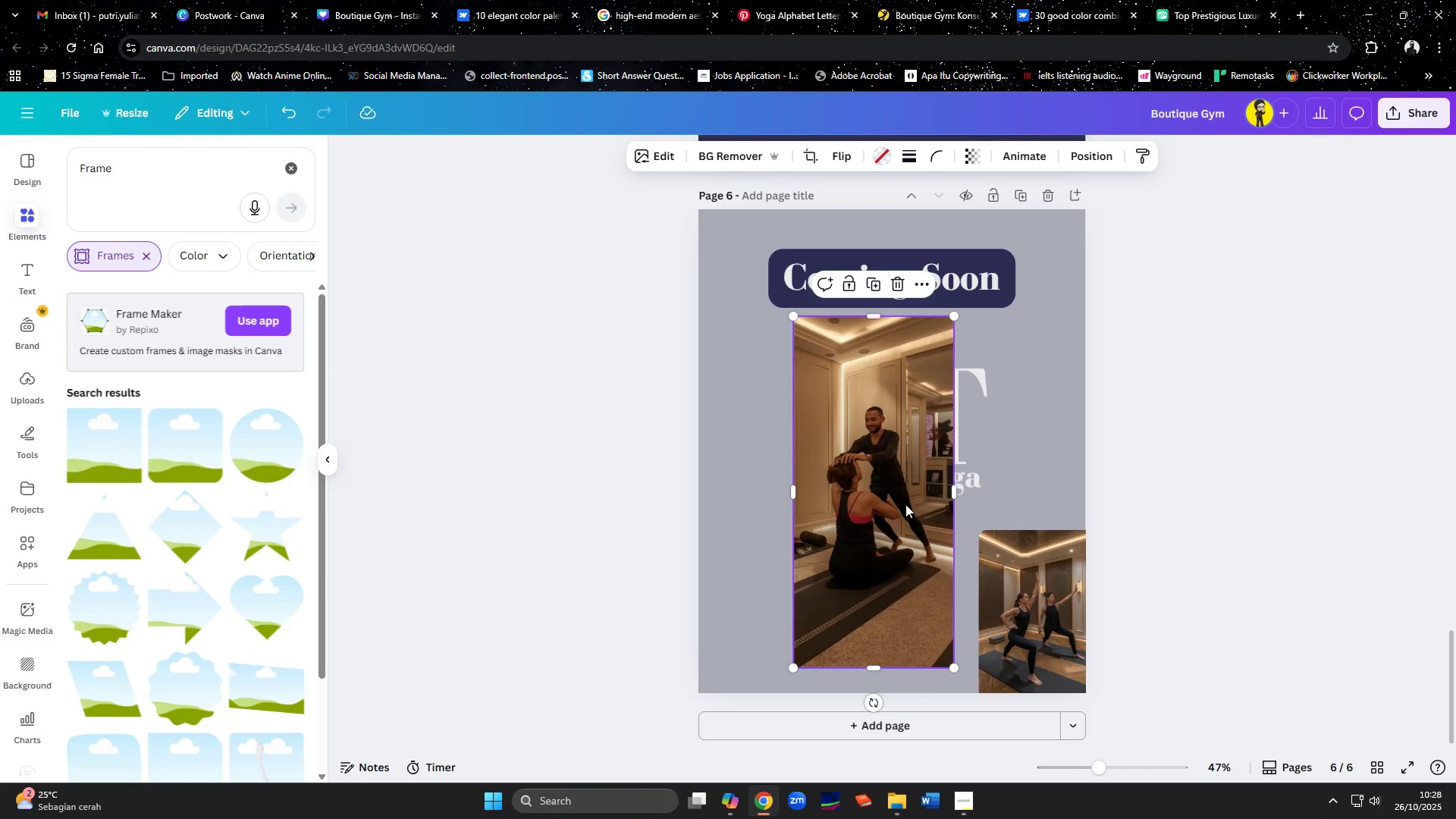 
left_click_drag(start_coordinate=[897, 573], to_coordinate=[929, 601])
 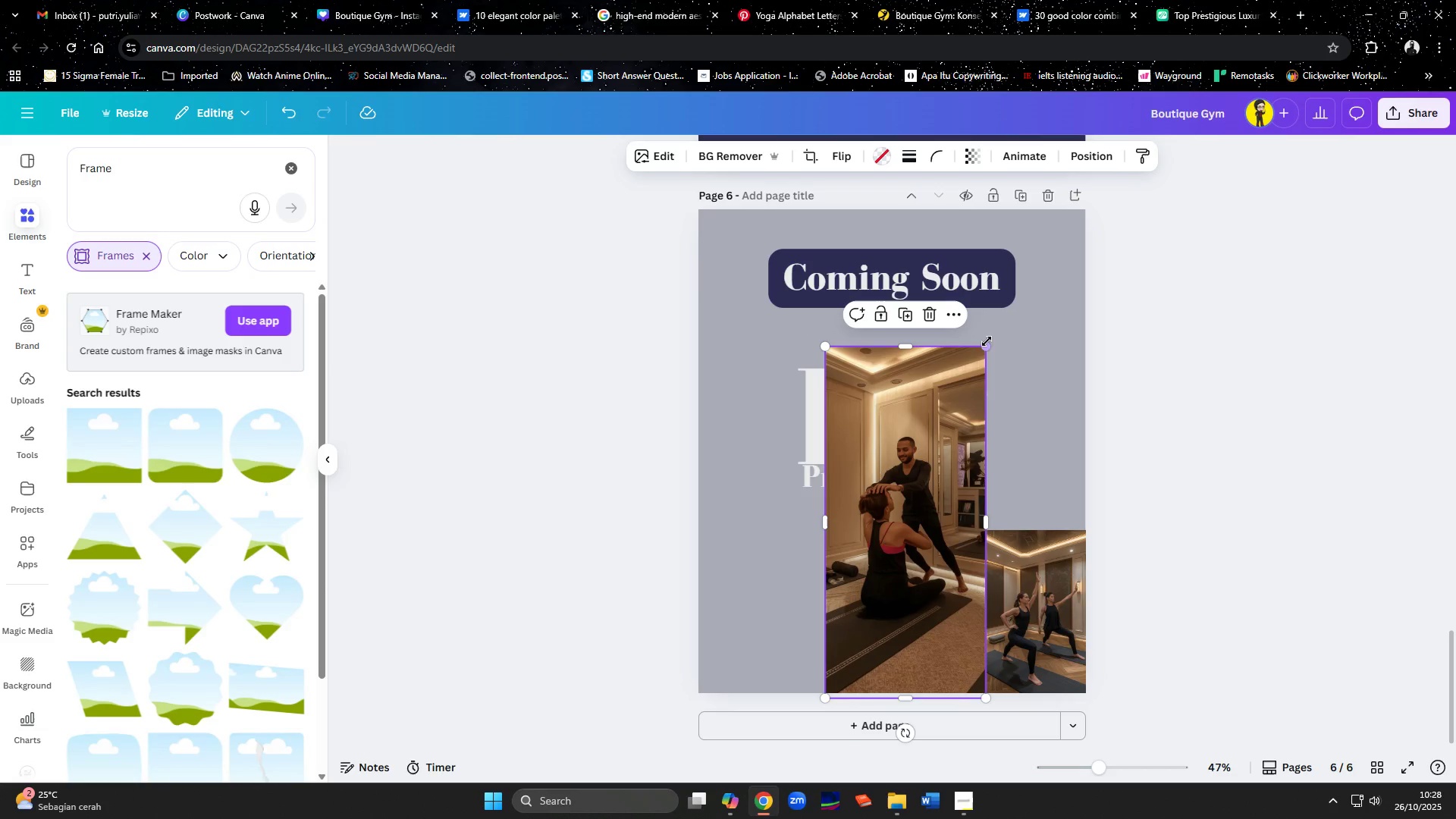 
left_click_drag(start_coordinate=[985, 347], to_coordinate=[963, 543])
 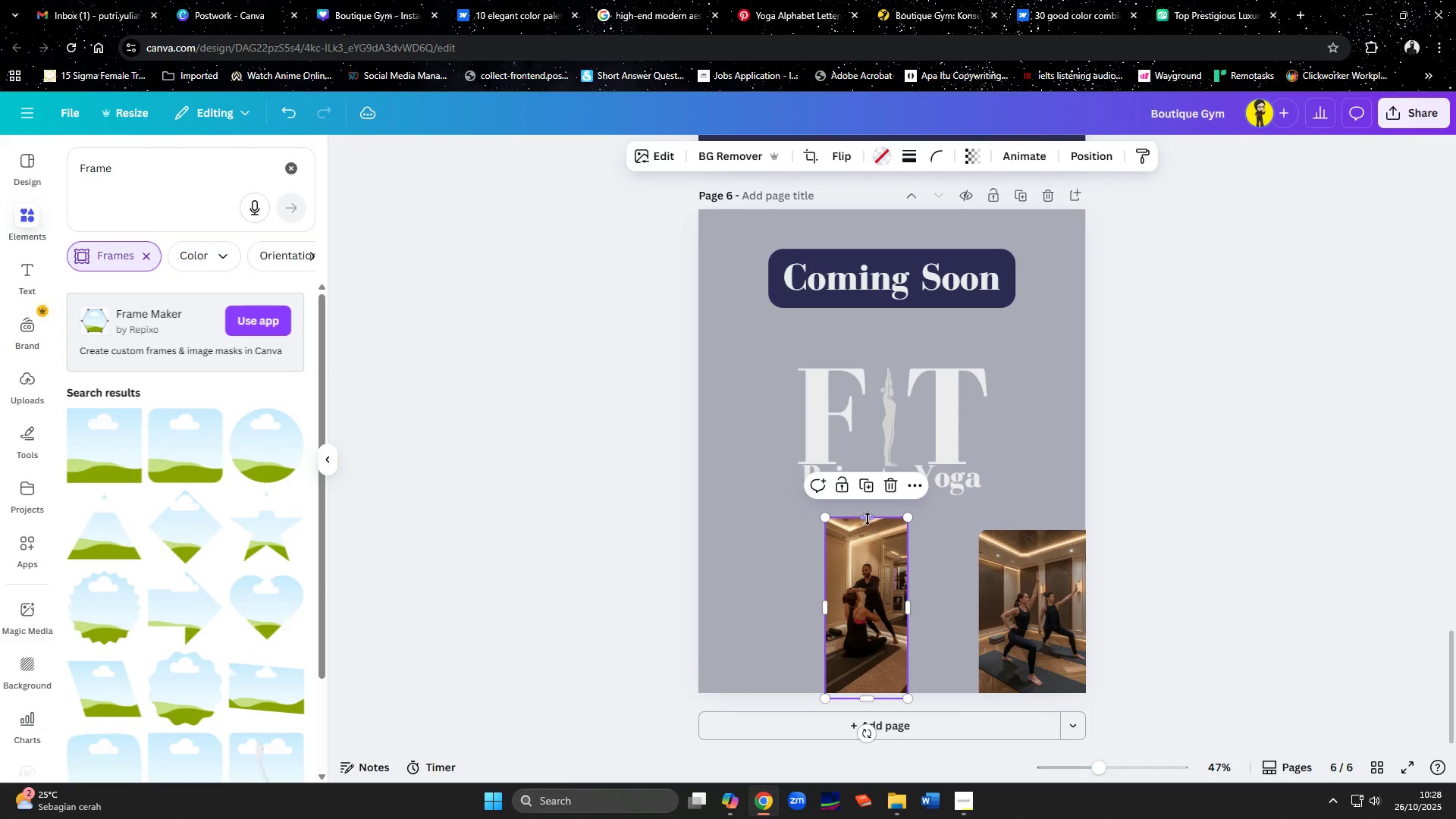 
left_click_drag(start_coordinate=[868, 518], to_coordinate=[877, 557])
 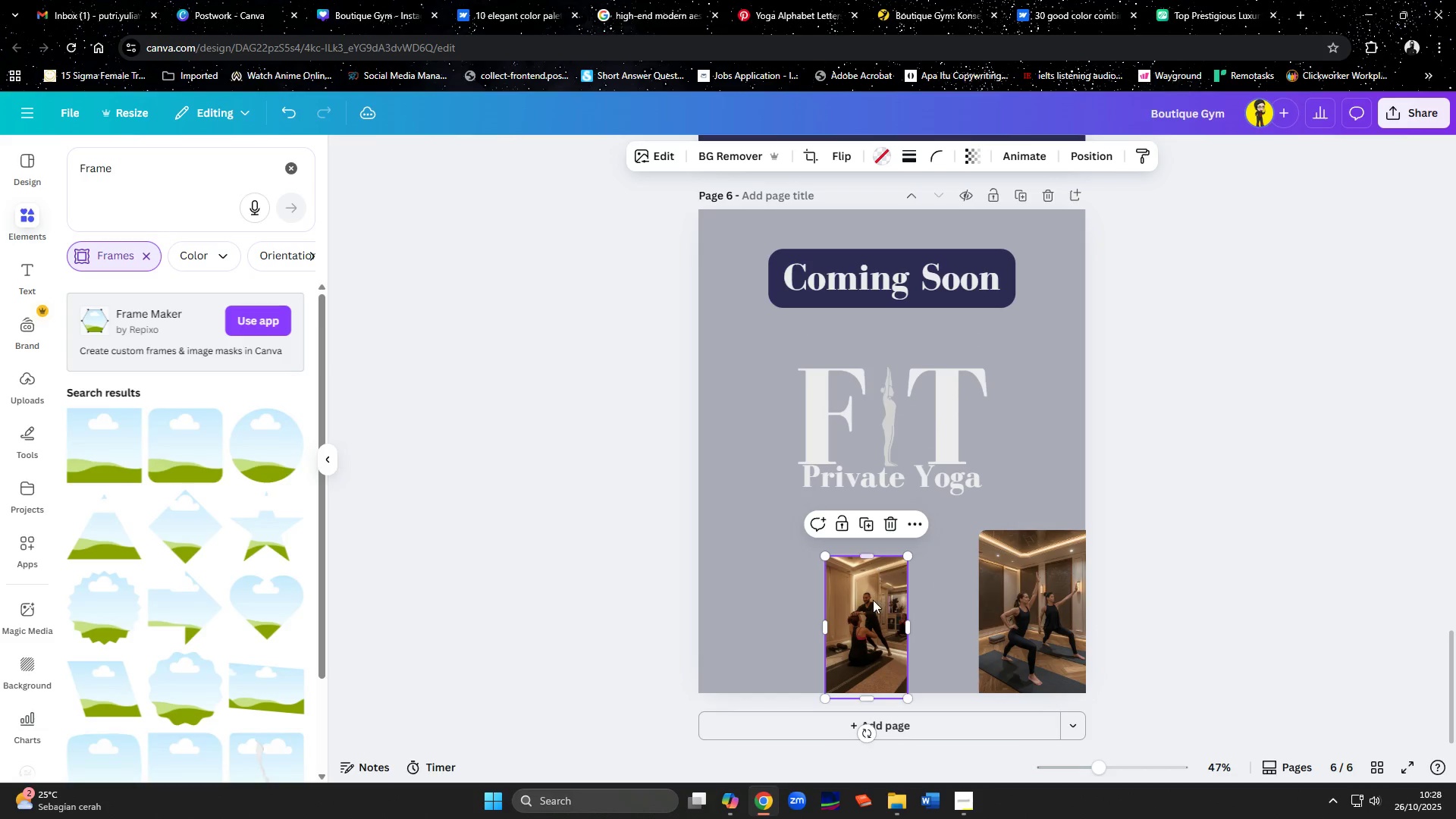 
left_click_drag(start_coordinate=[873, 602], to_coordinate=[948, 599])
 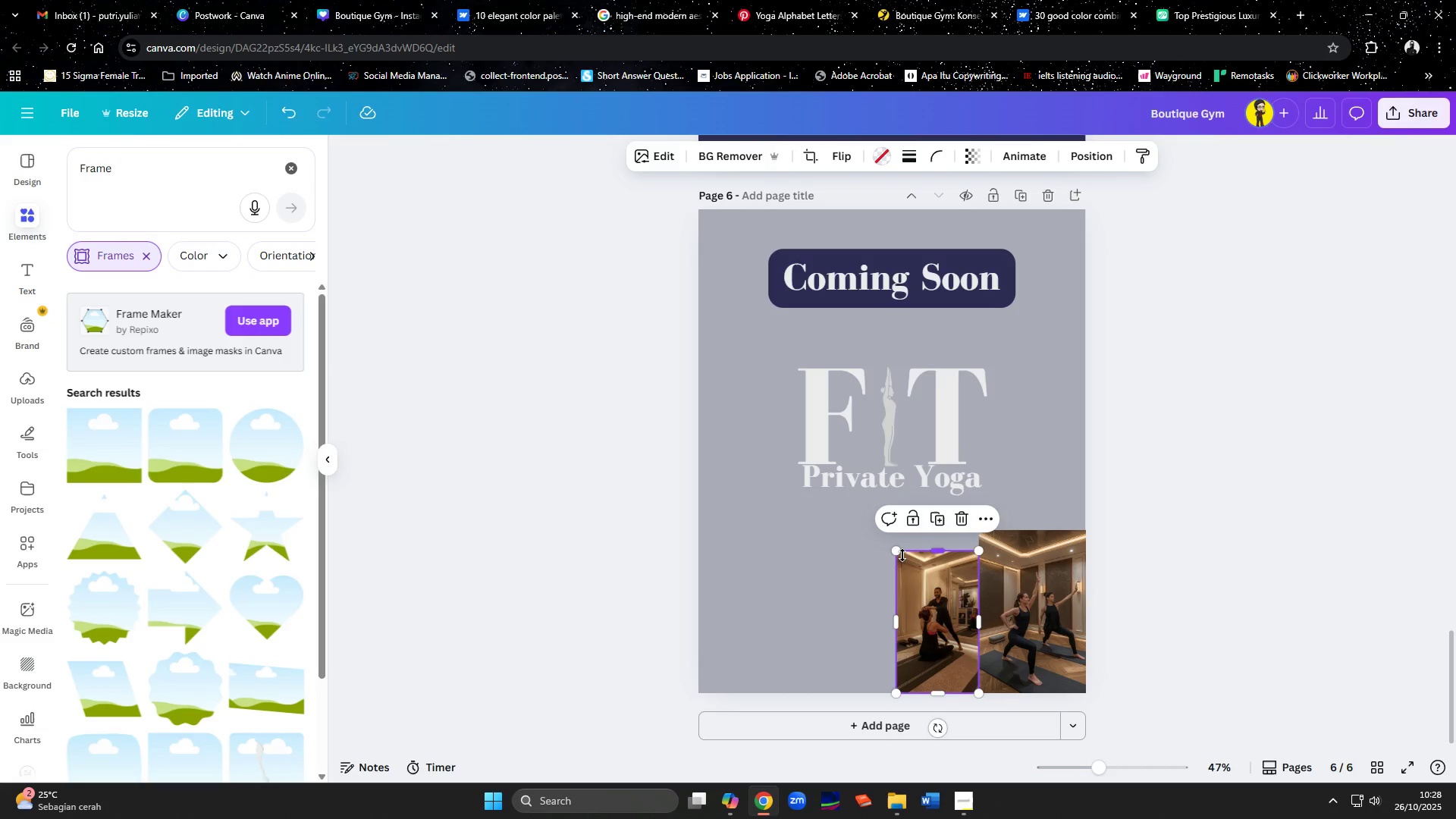 
left_click_drag(start_coordinate=[898, 555], to_coordinate=[899, 550])
 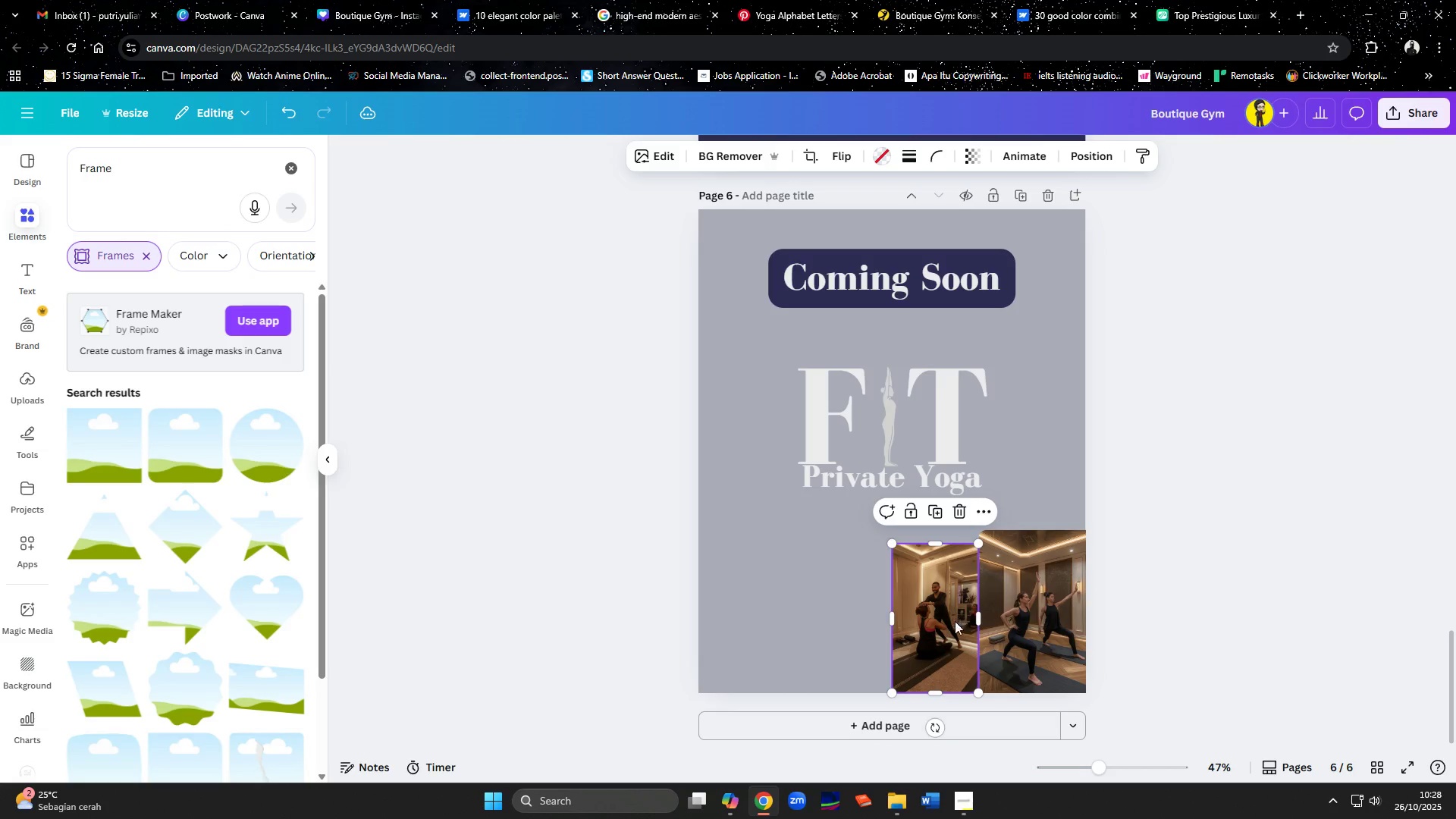 
left_click_drag(start_coordinate=[949, 626], to_coordinate=[959, 626])
 